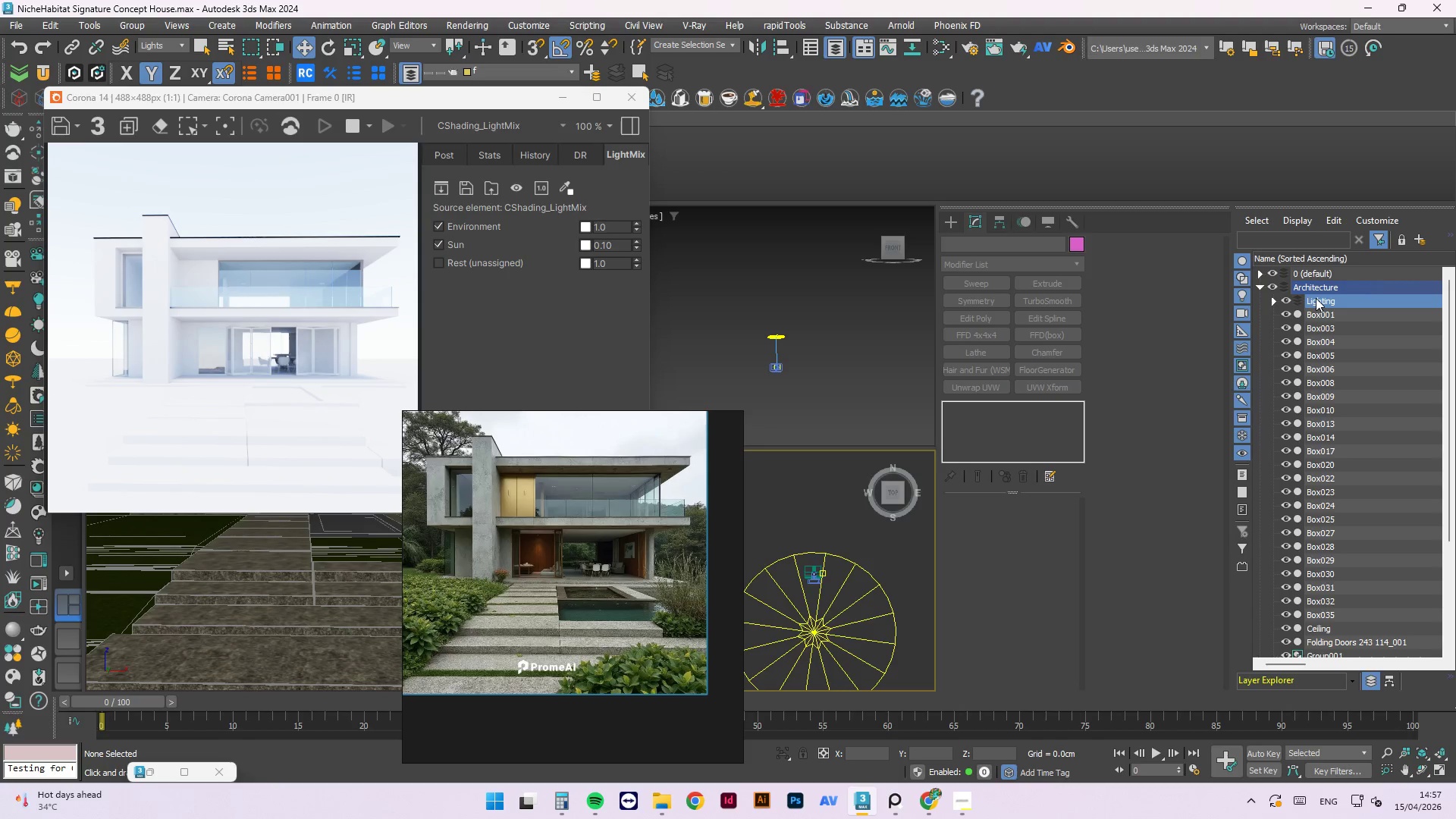 
left_click([1316, 298])
 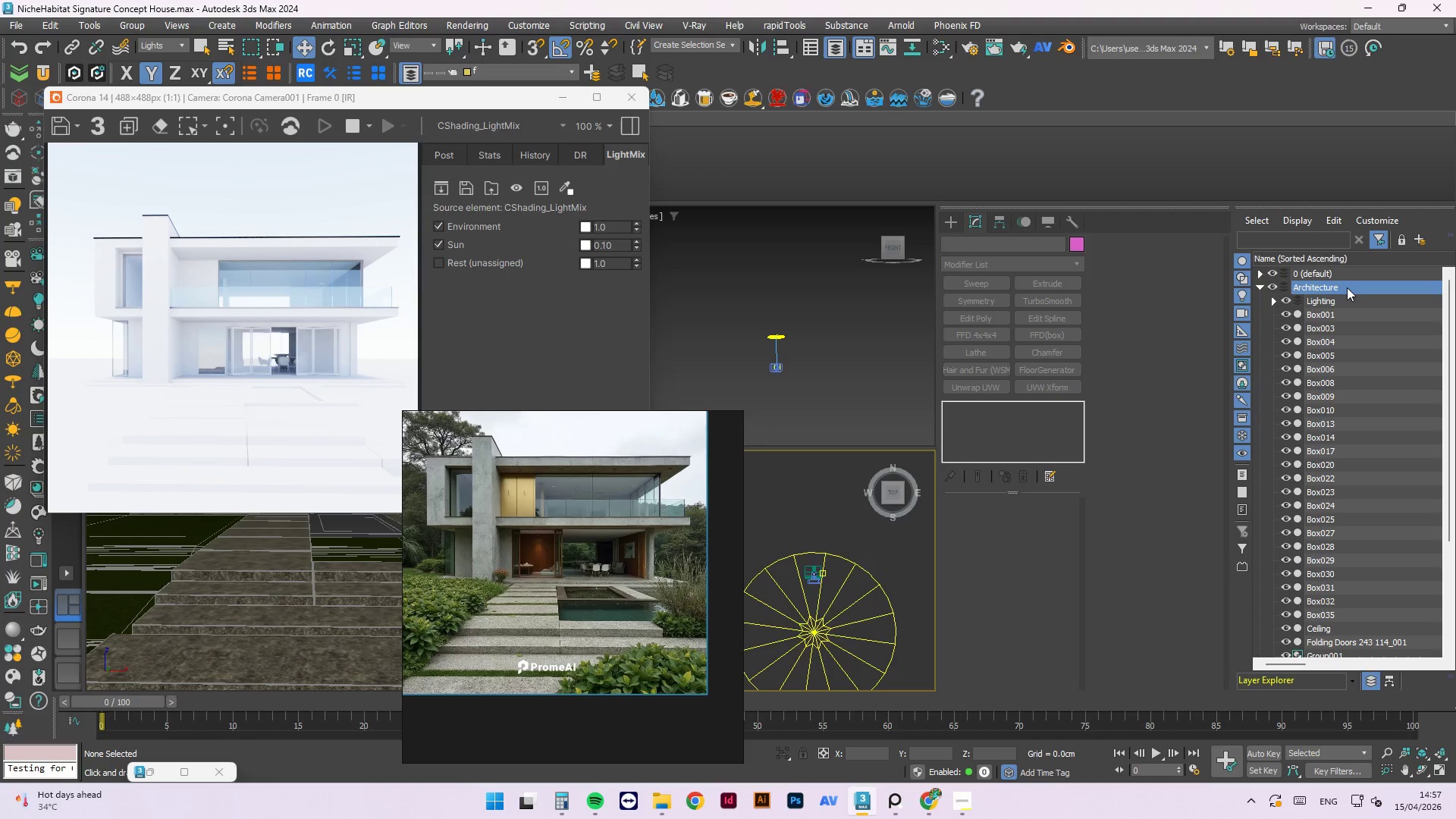 
left_click([1346, 297])
 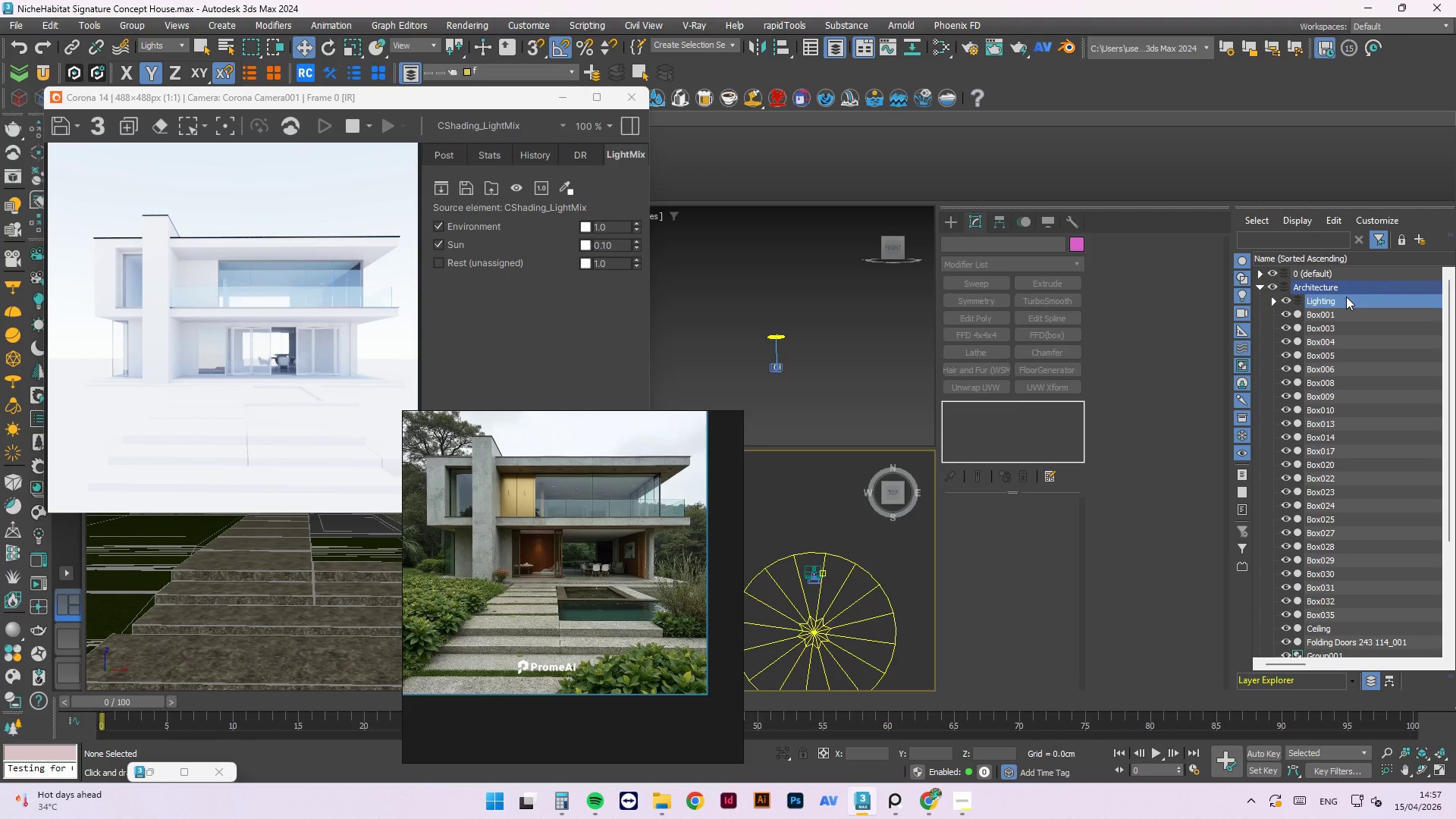 
right_click([1346, 297])
 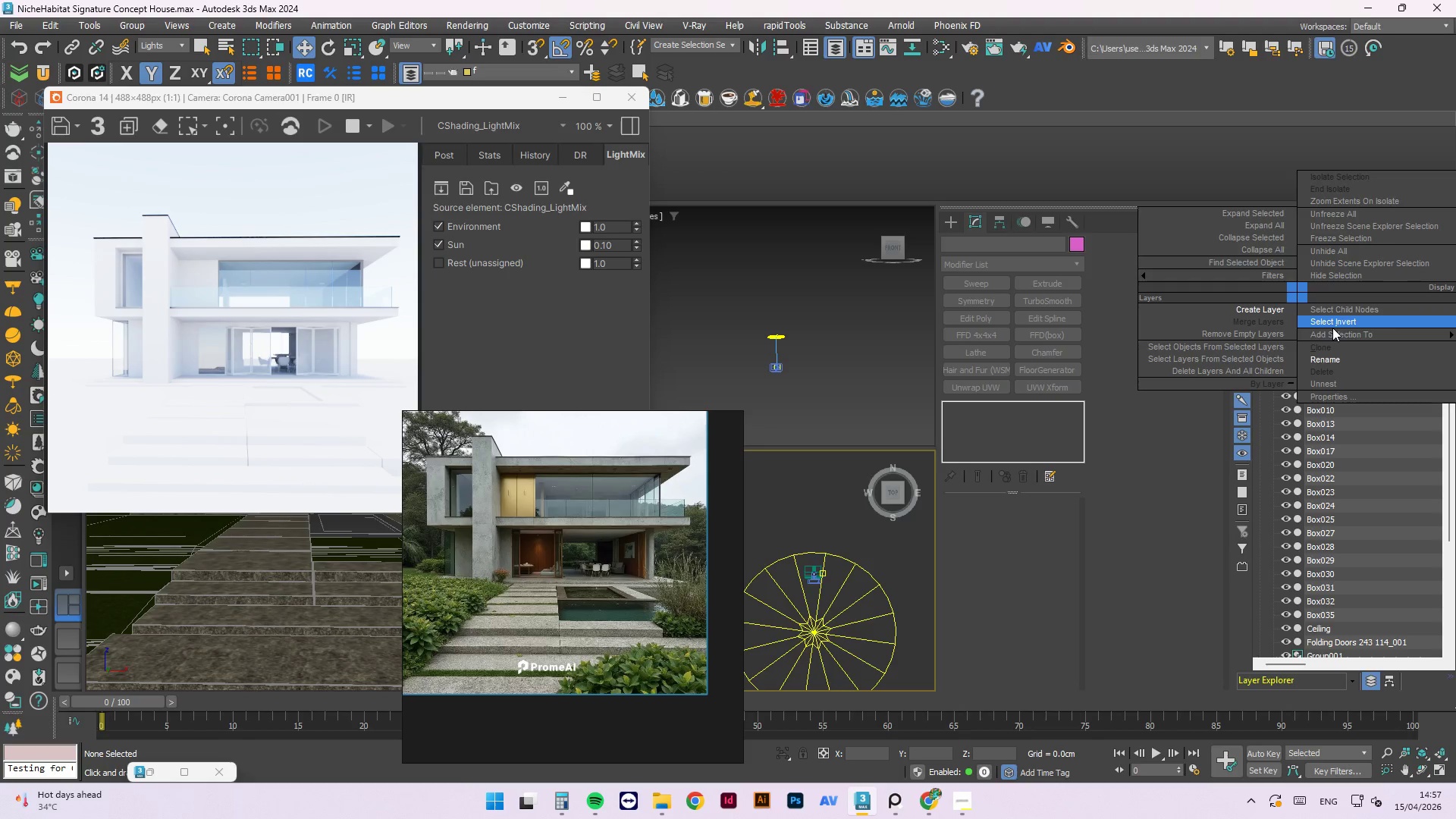 
left_click([1338, 335])
 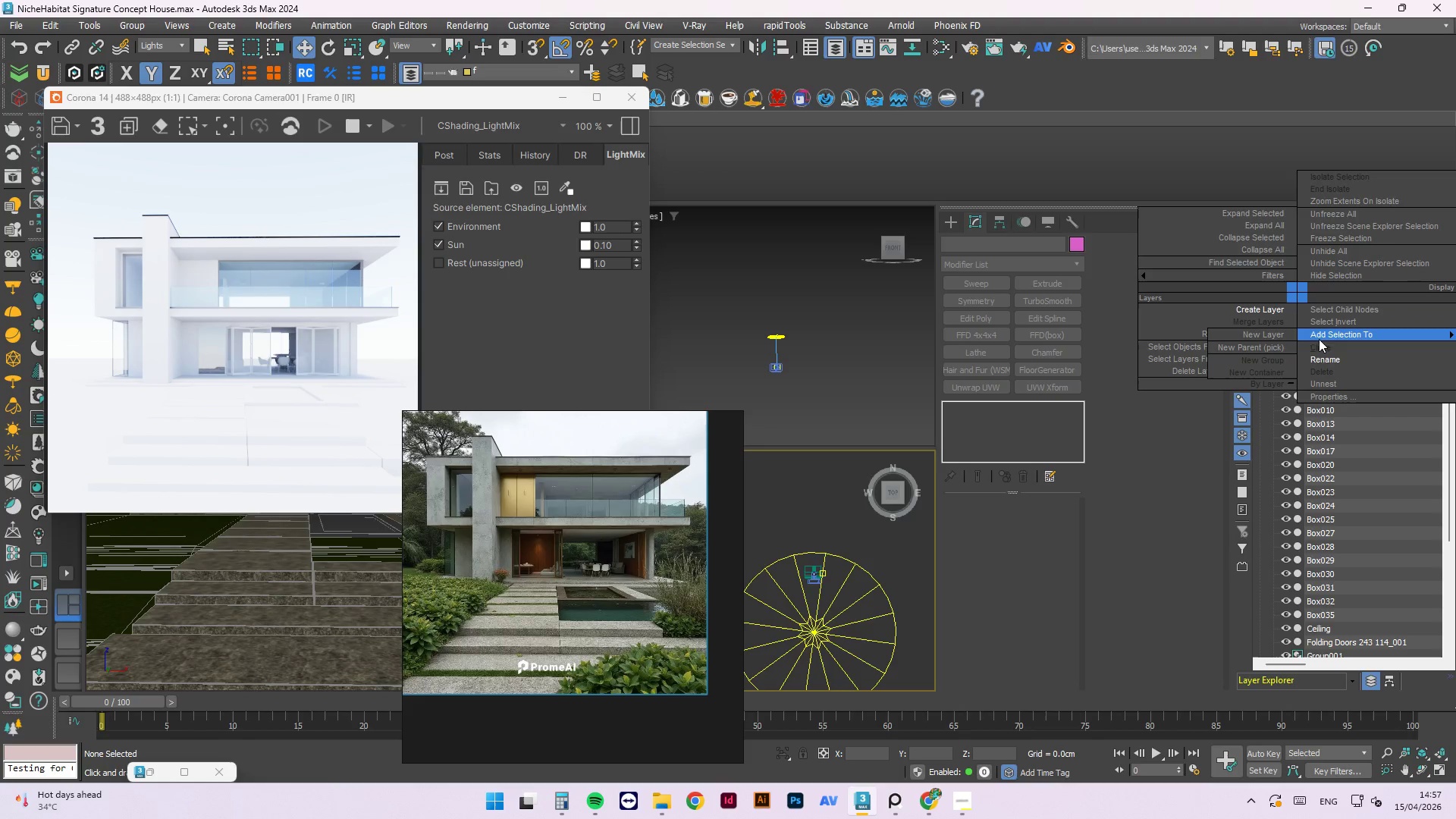 
left_click_drag(start_coordinate=[1280, 334], to_coordinate=[1325, 334])
 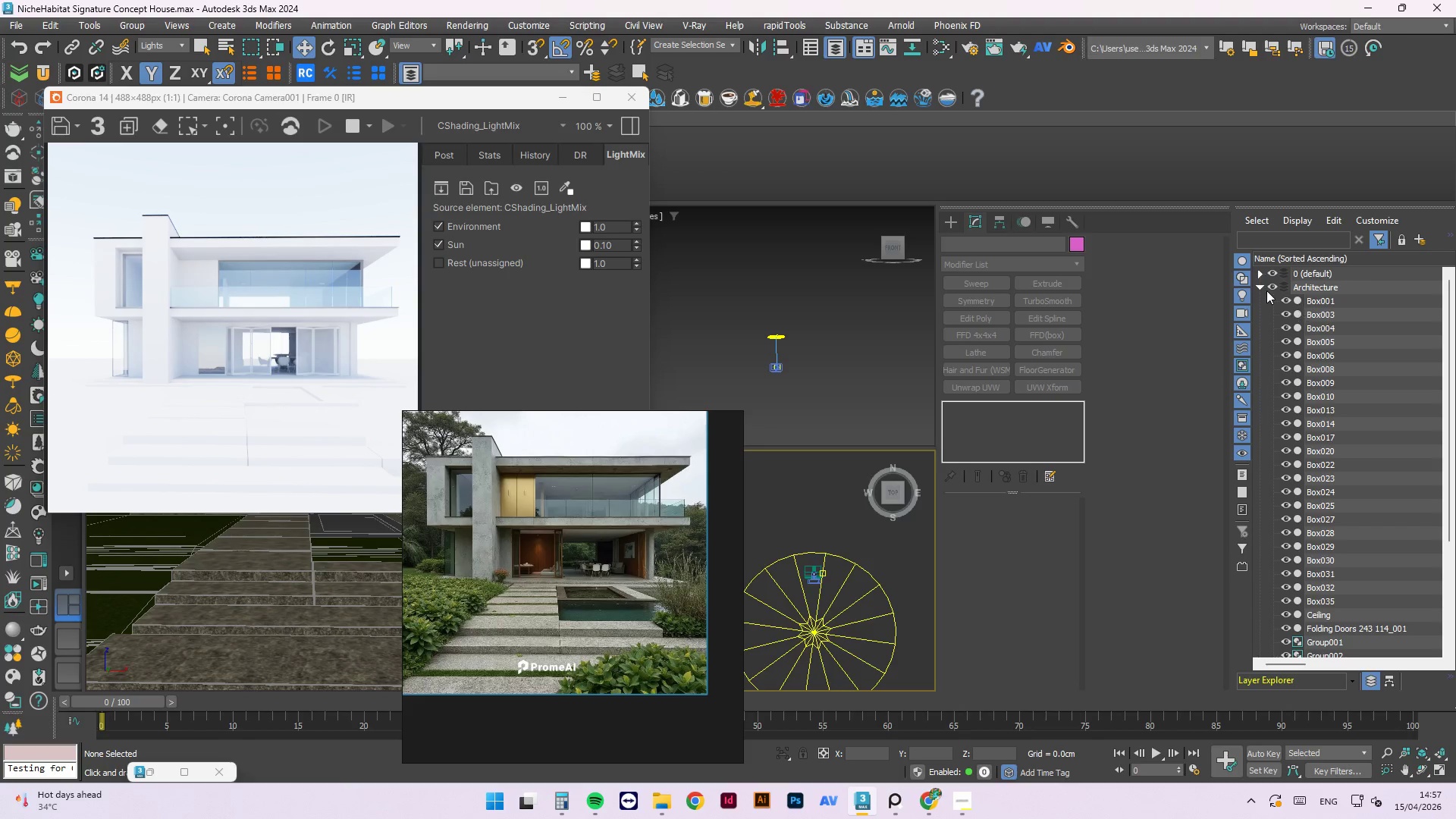 
left_click([1259, 286])
 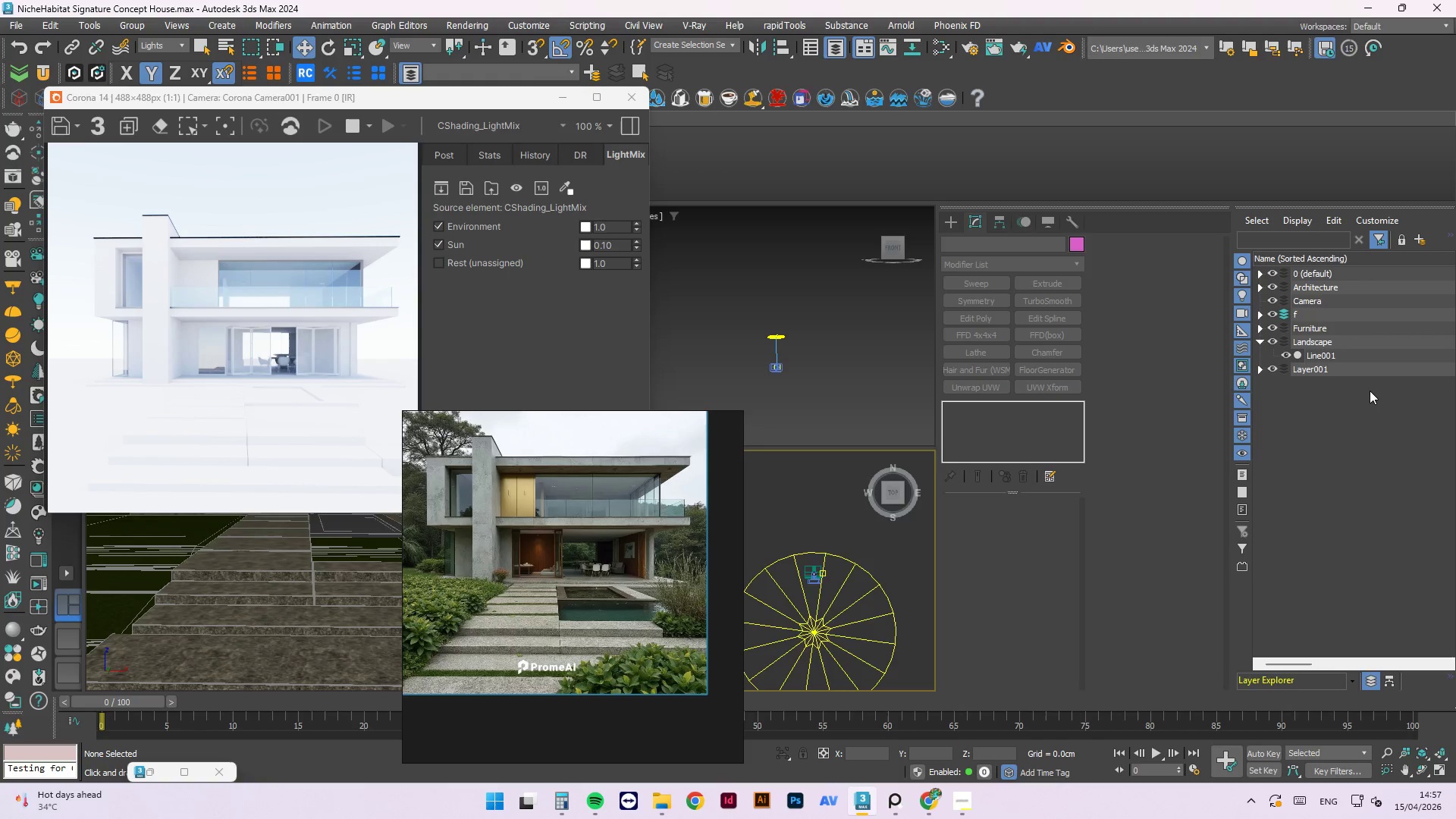 
left_click([1324, 375])
 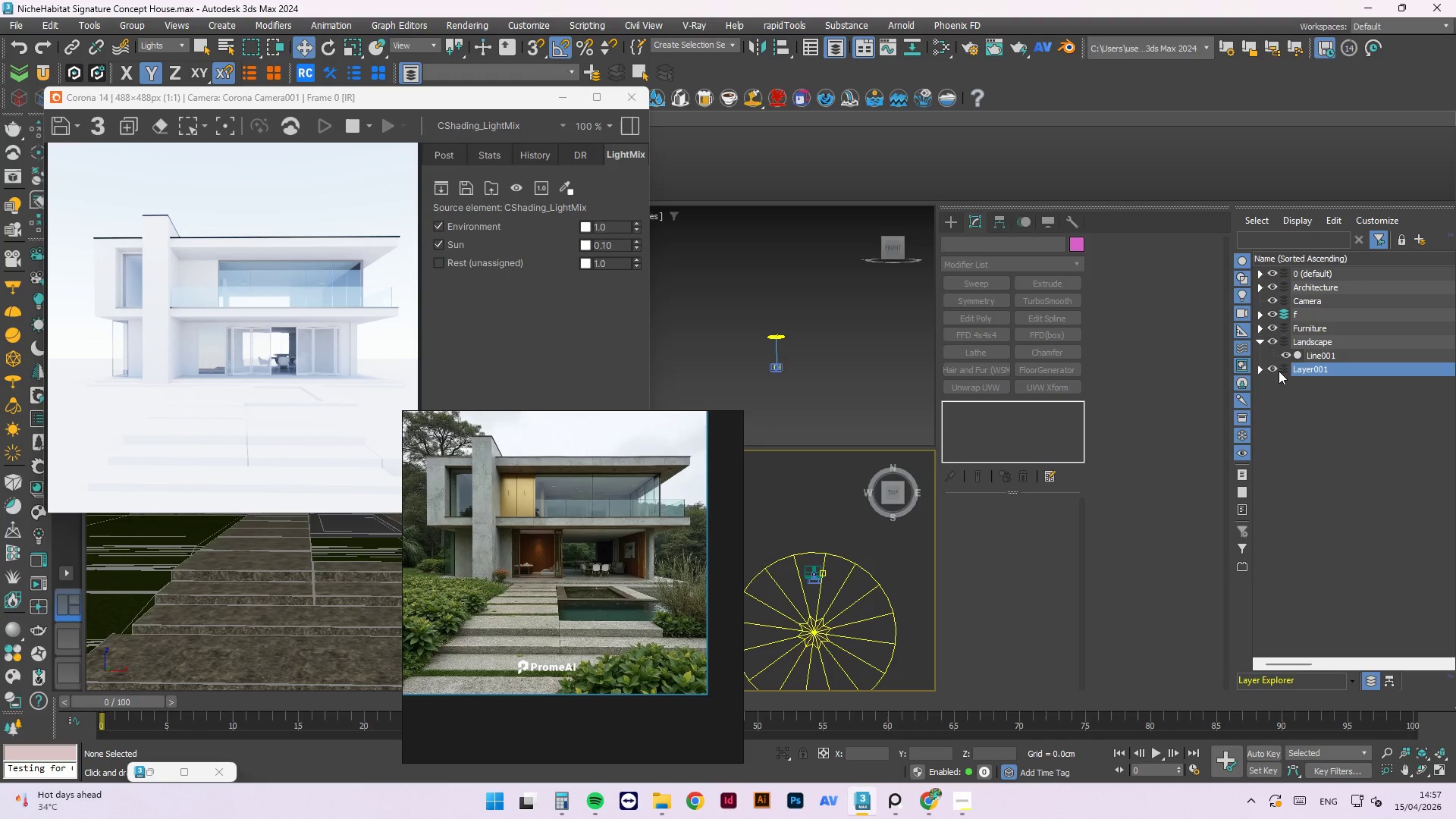 
left_click([1259, 371])
 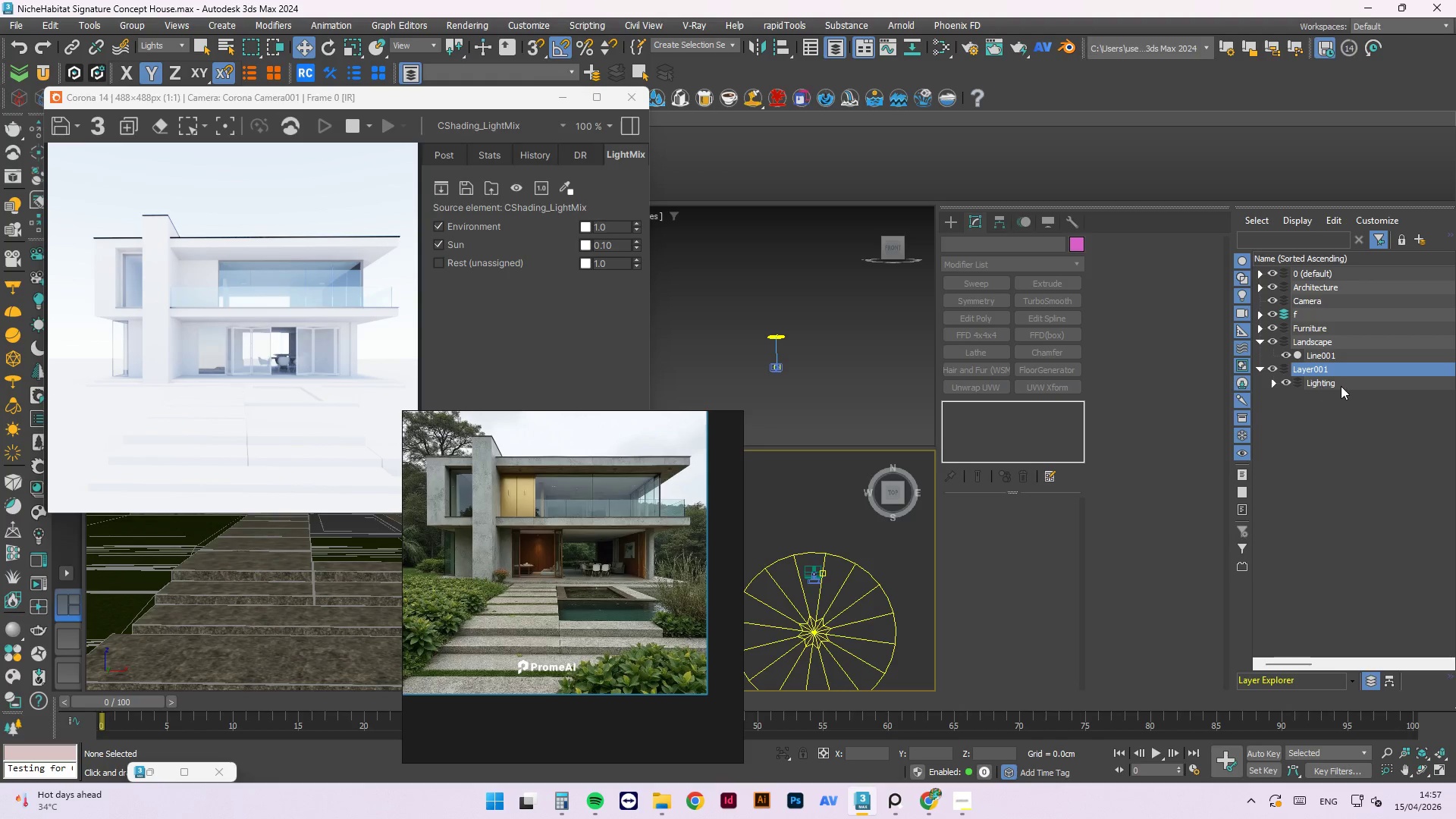 
left_click_drag(start_coordinate=[1339, 381], to_coordinate=[1326, 431])
 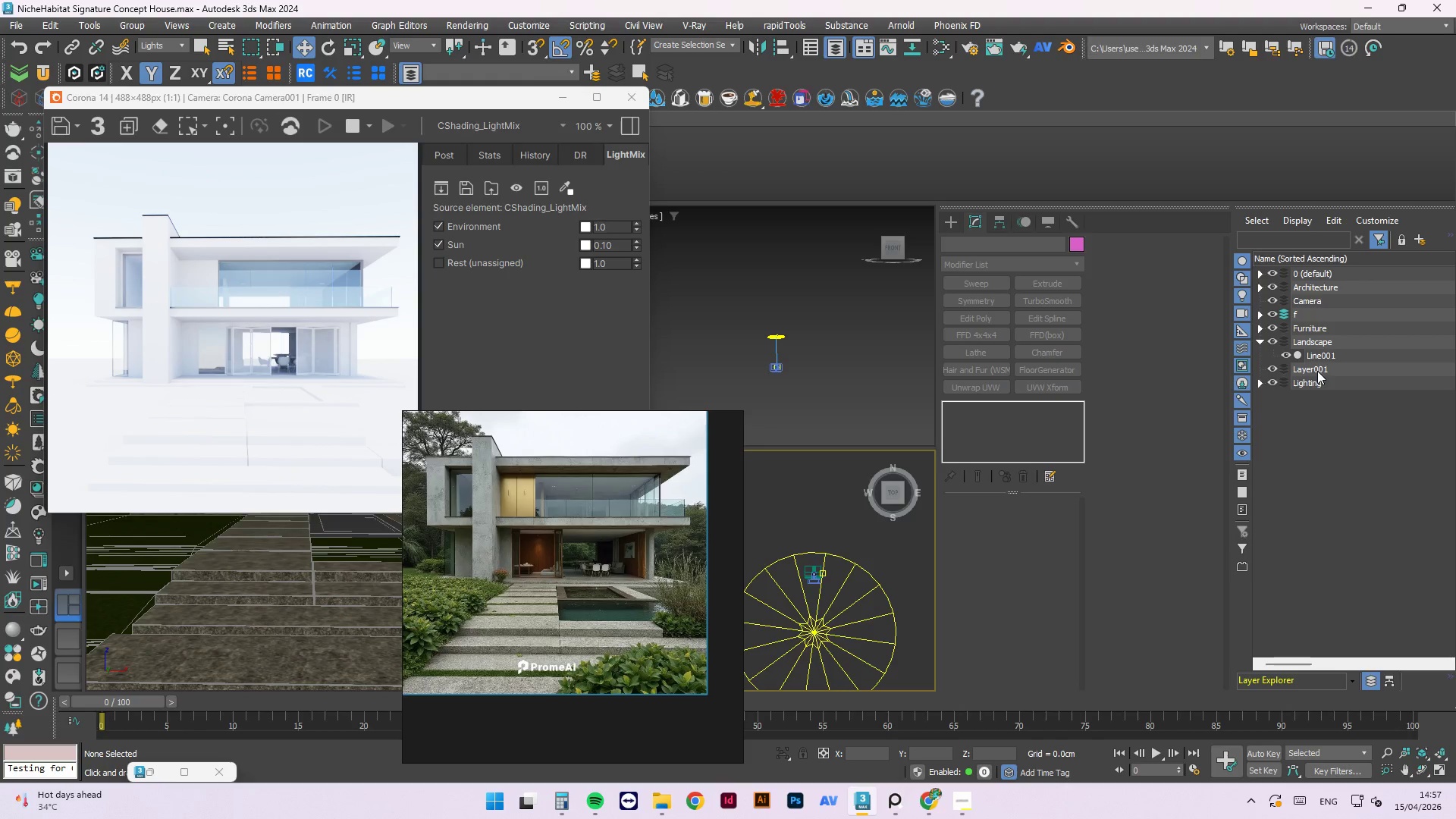 
left_click([1316, 366])
 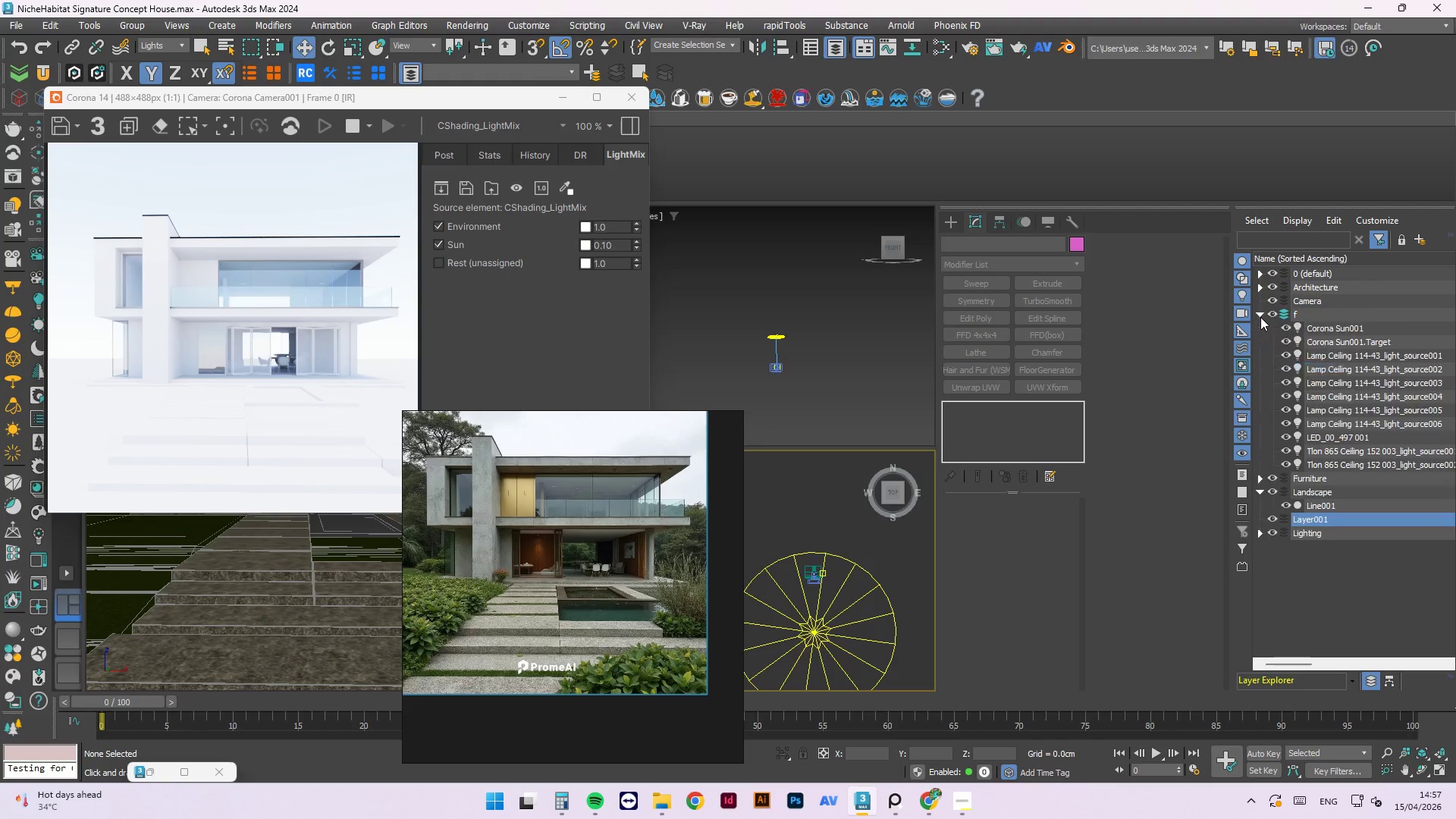 
double_click([1341, 331])
 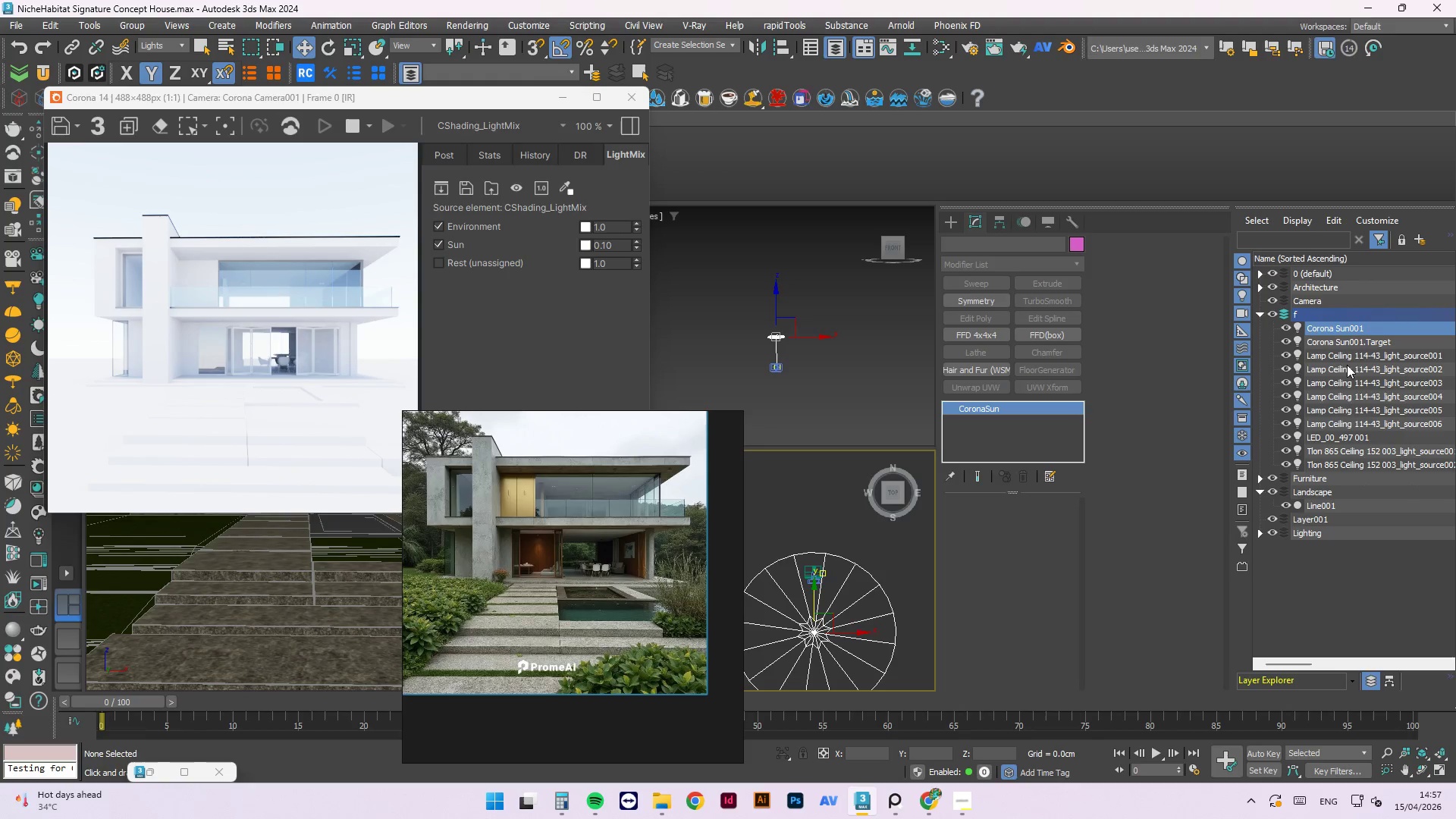 
hold_key(key=ShiftLeft, duration=0.75)
left_click([1344, 466])
 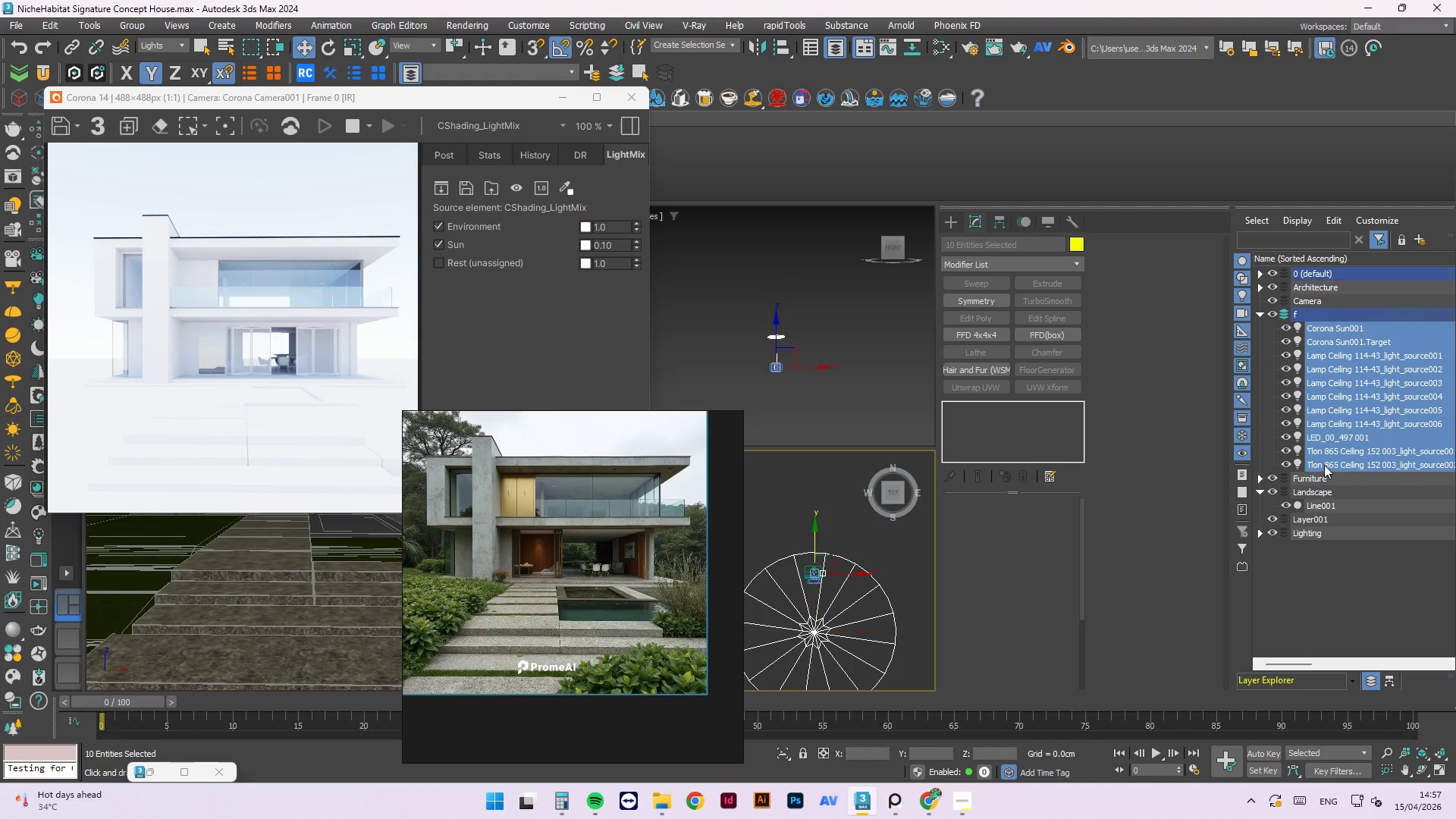 
left_click_drag(start_coordinate=[1324, 465], to_coordinate=[1313, 533])
 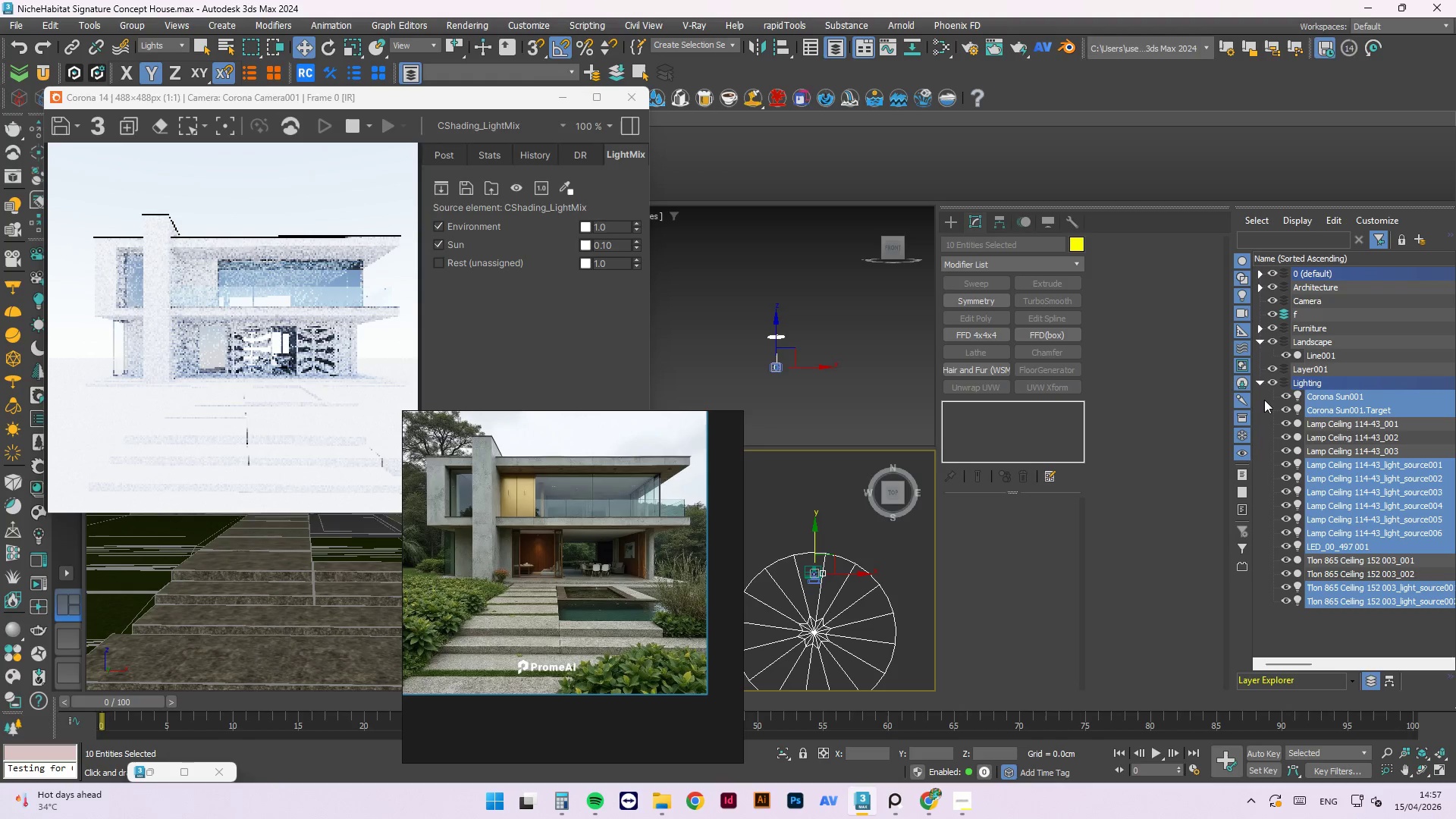 
left_click([1256, 388])
 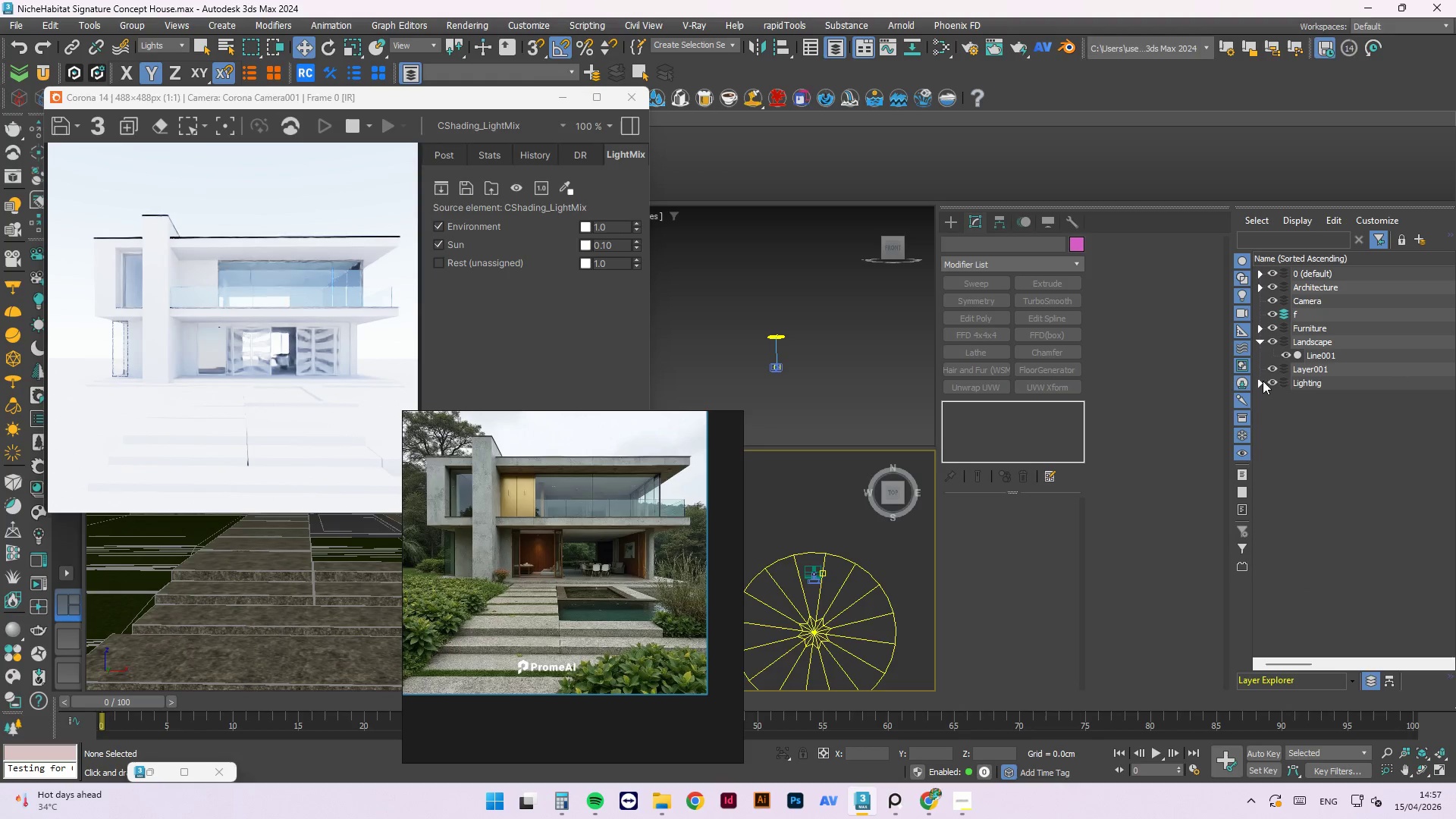 
double_click([1275, 381])
 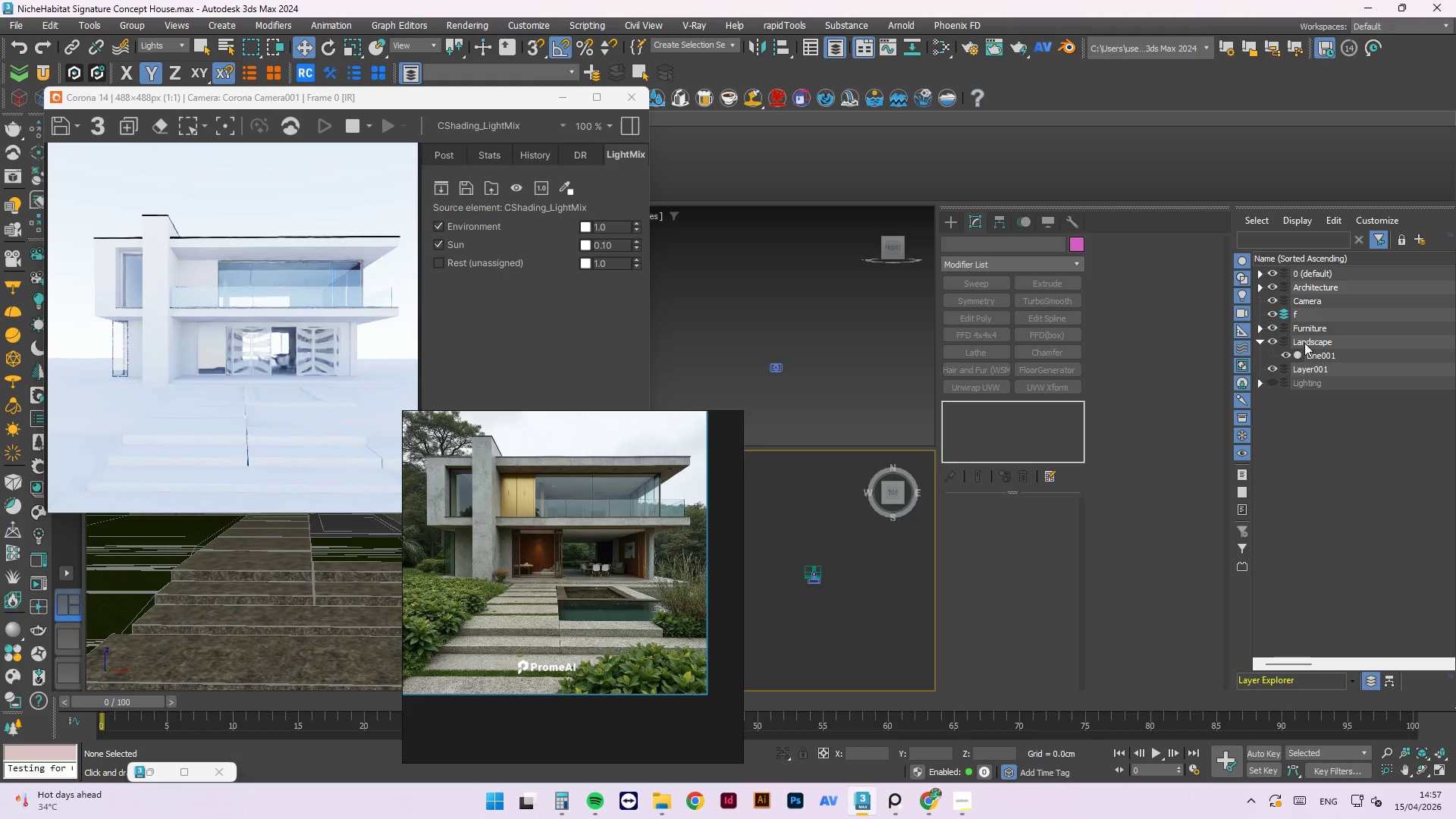 
double_click([1301, 318])
 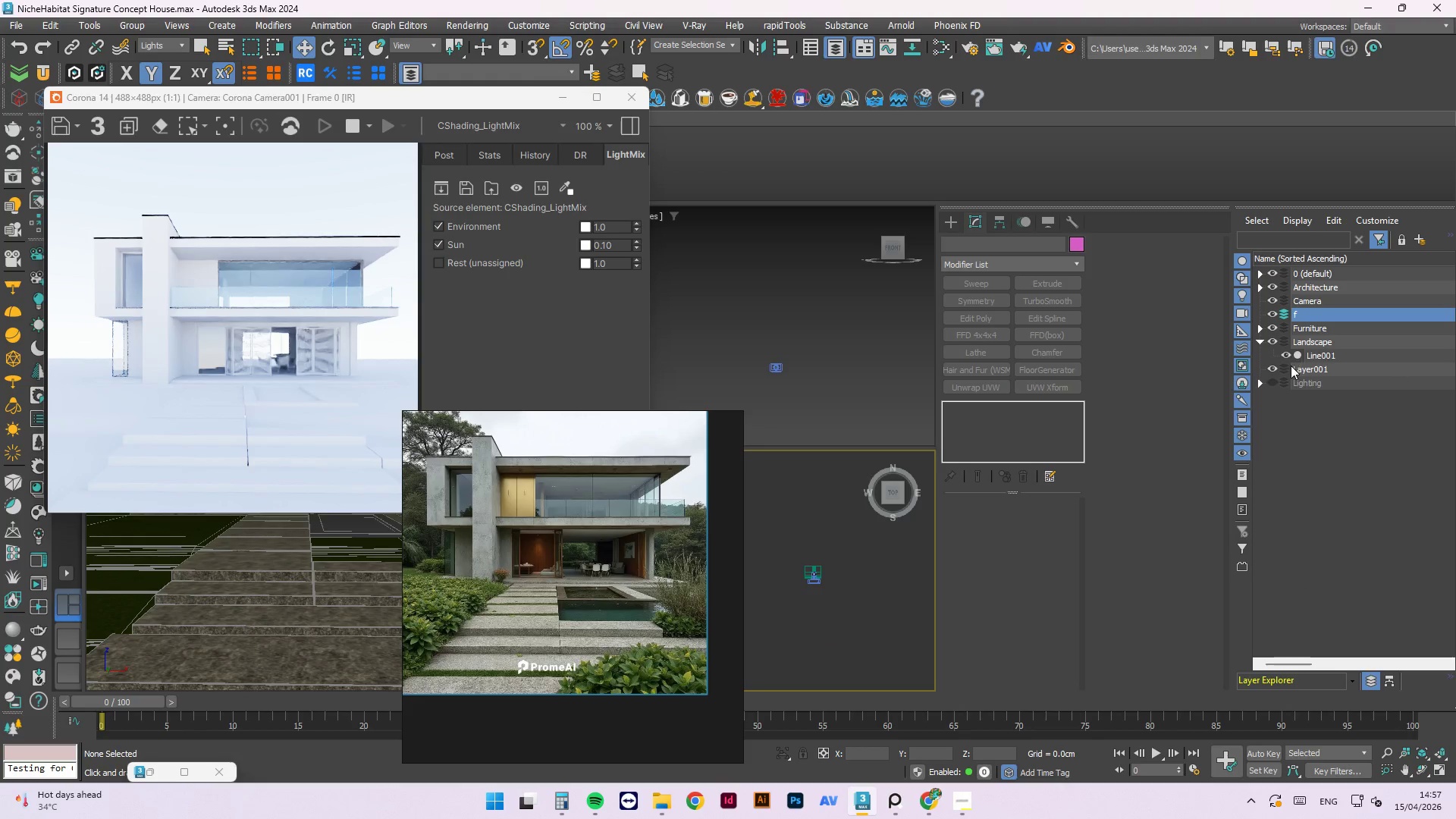 
left_click([1289, 378])
 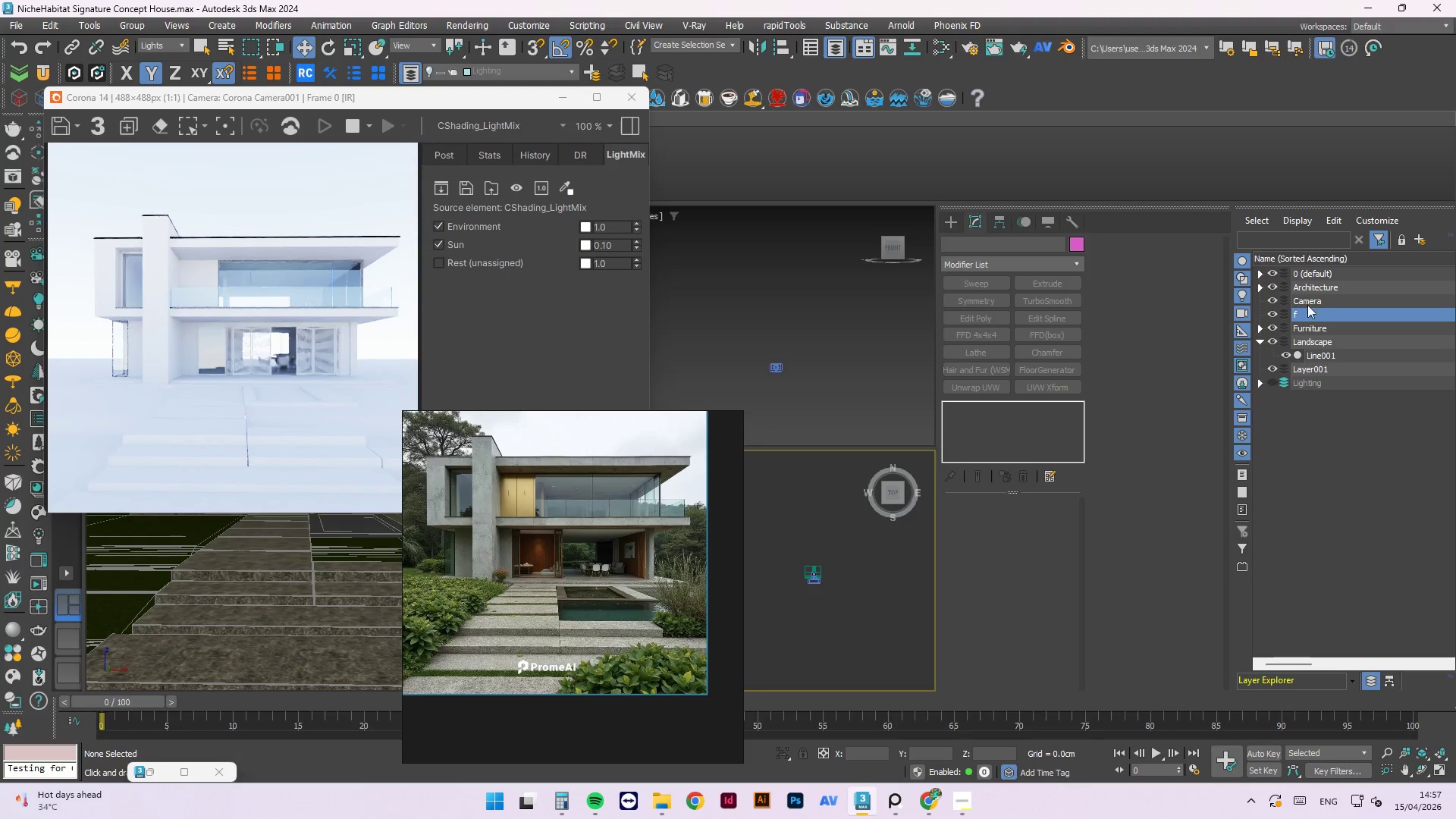 
right_click([1305, 313])
 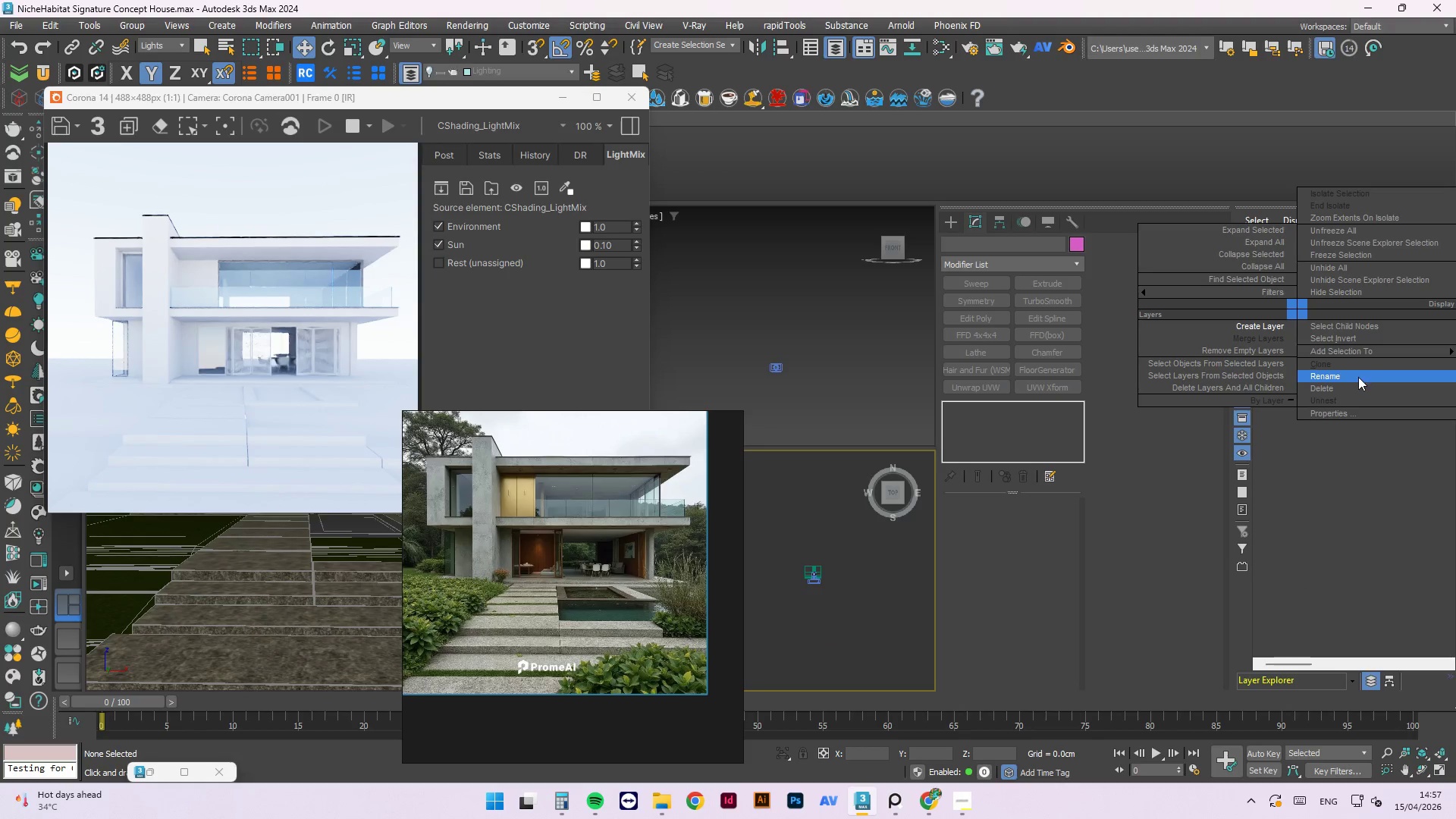 
left_click_drag(start_coordinate=[1354, 384], to_coordinate=[1357, 384])
 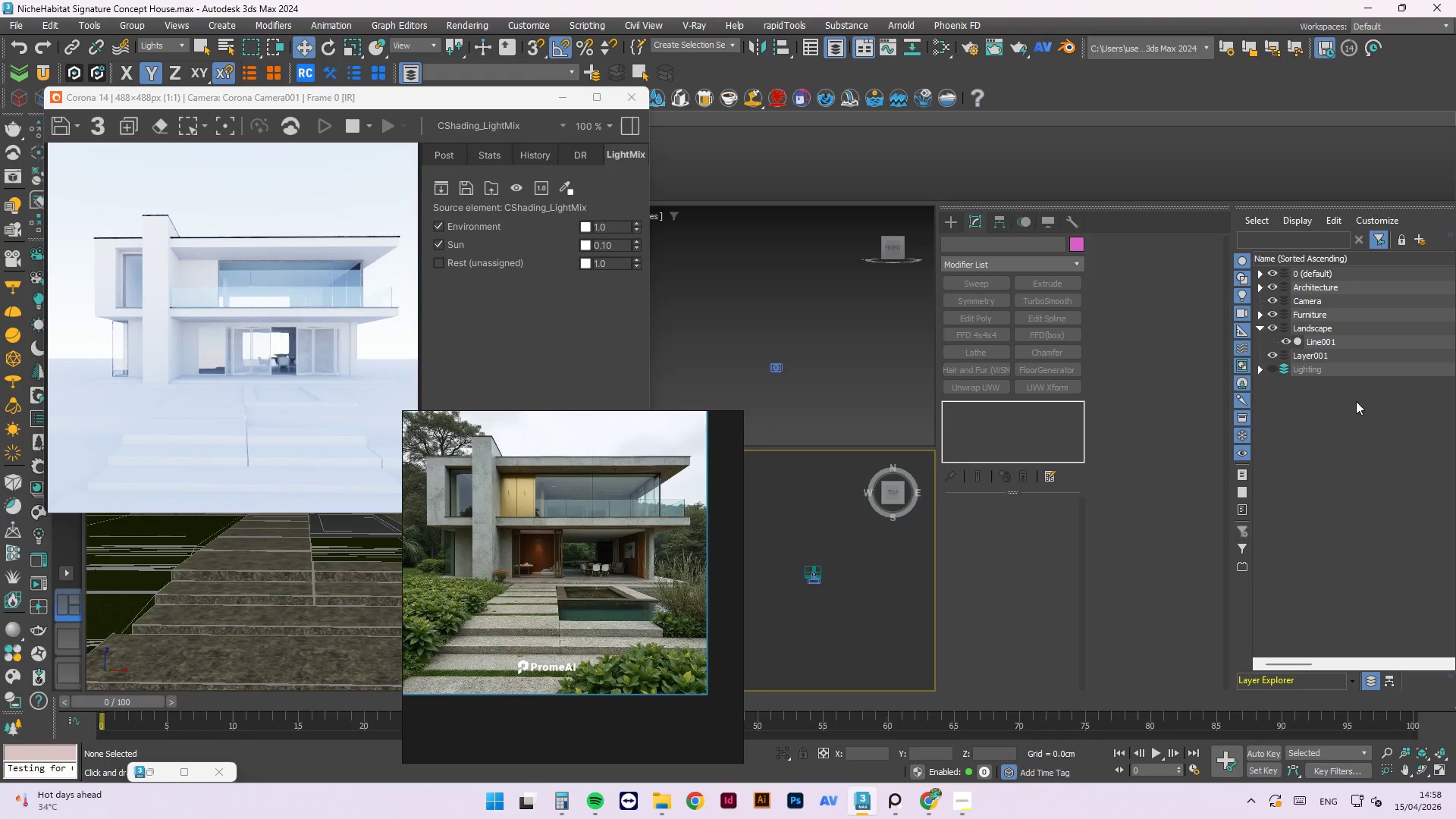 
left_click([1356, 404])
 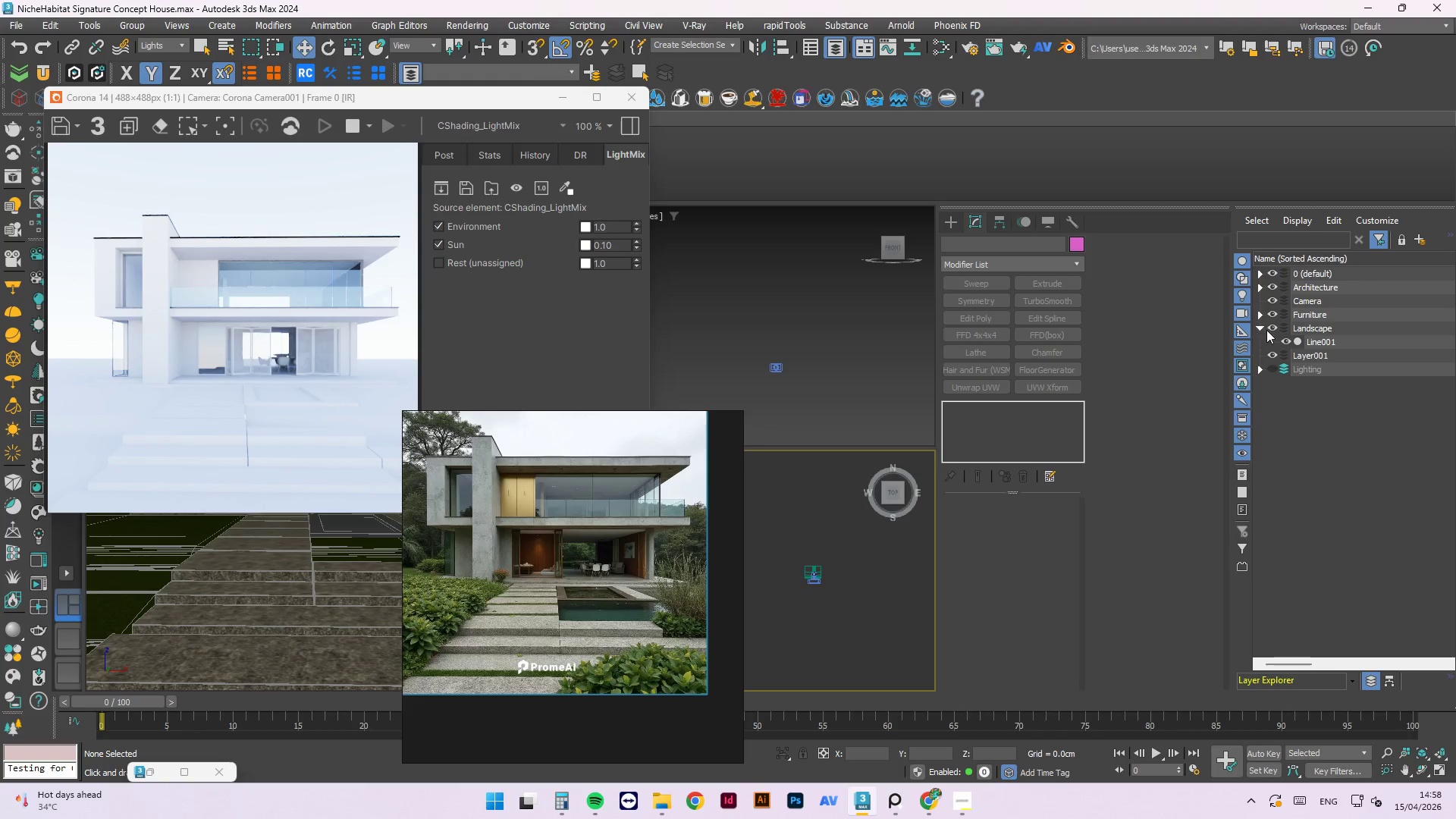 
left_click([1259, 327])
 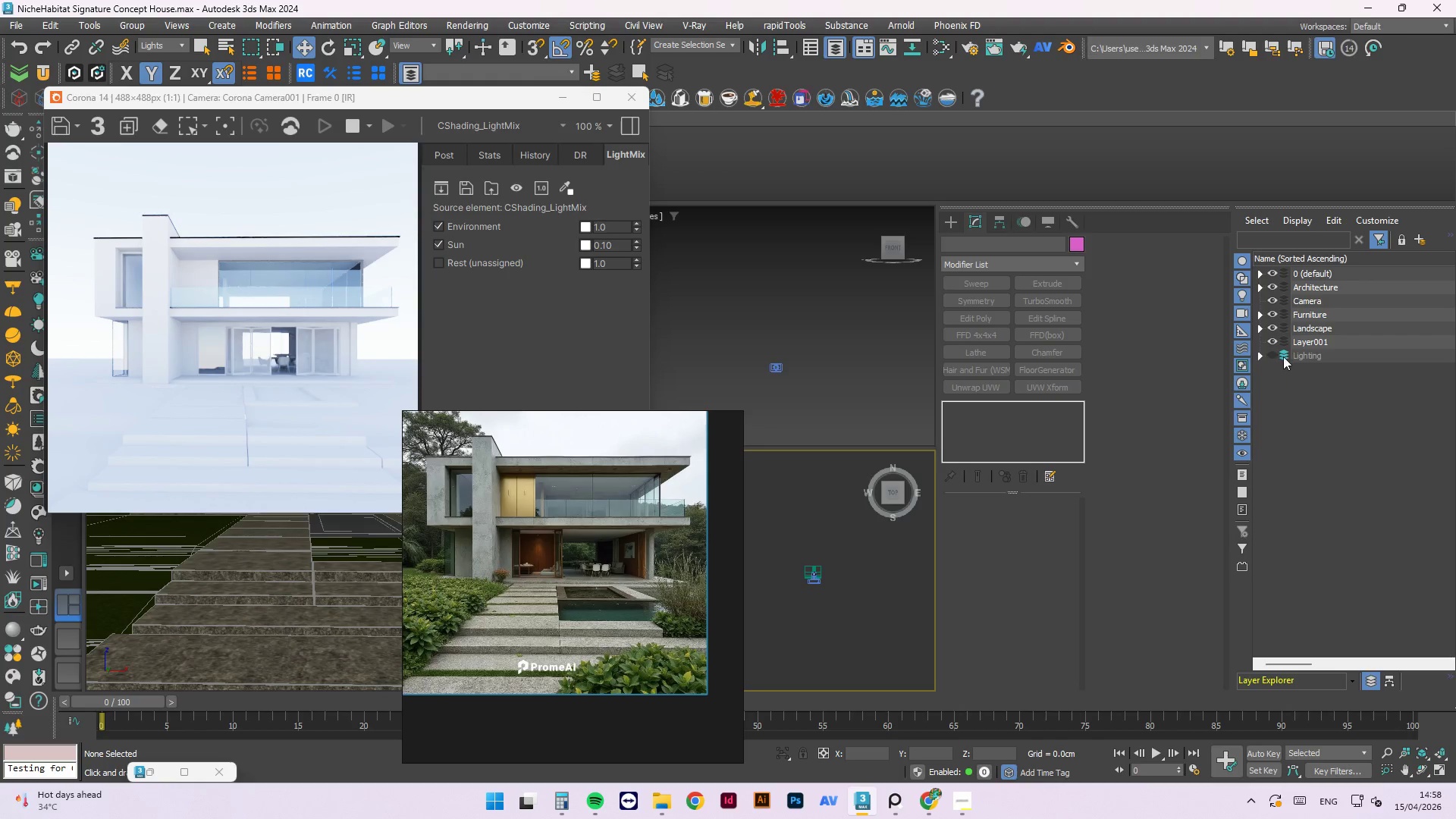 
left_click([1274, 356])
 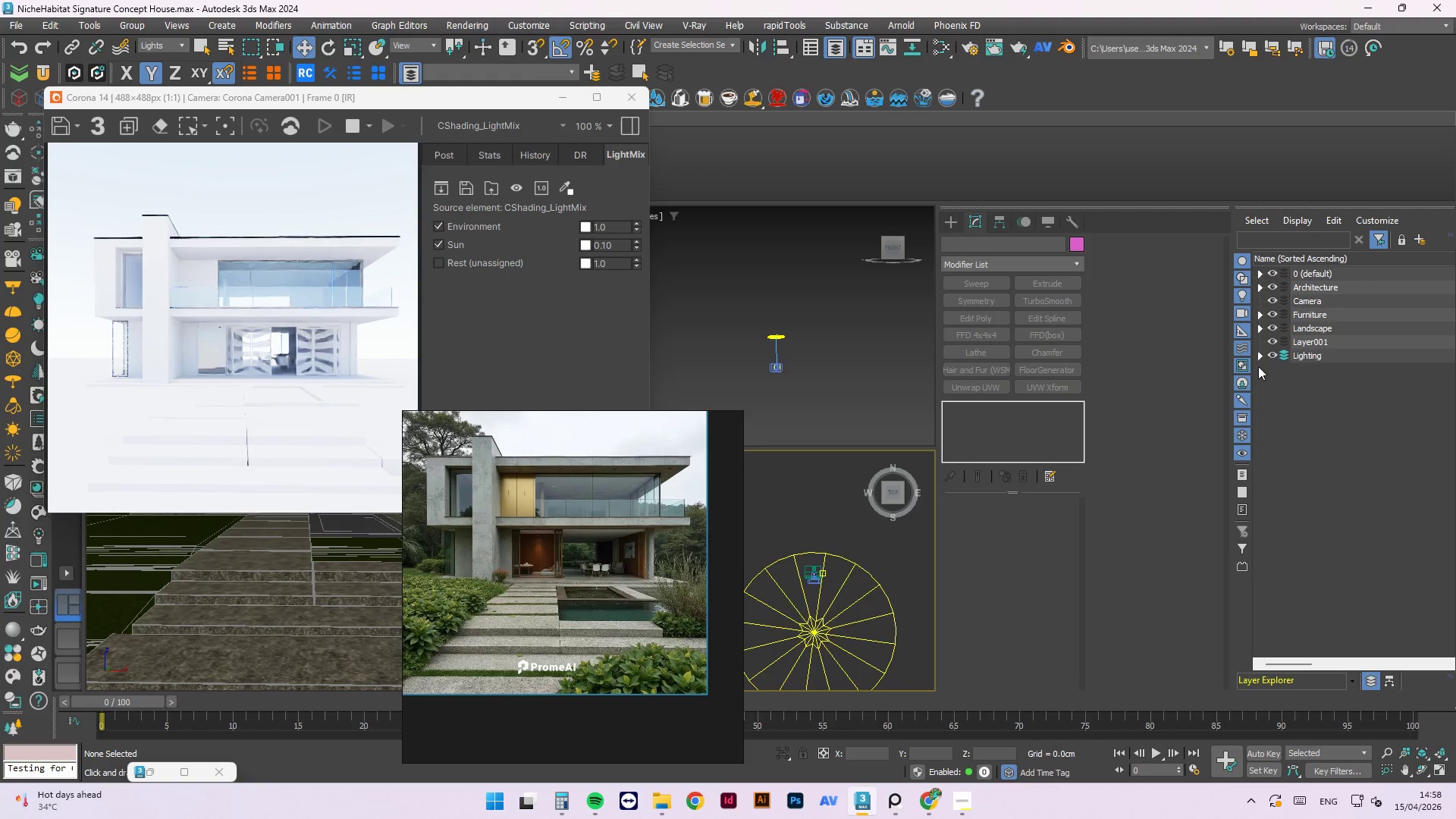 
left_click([1270, 356])
 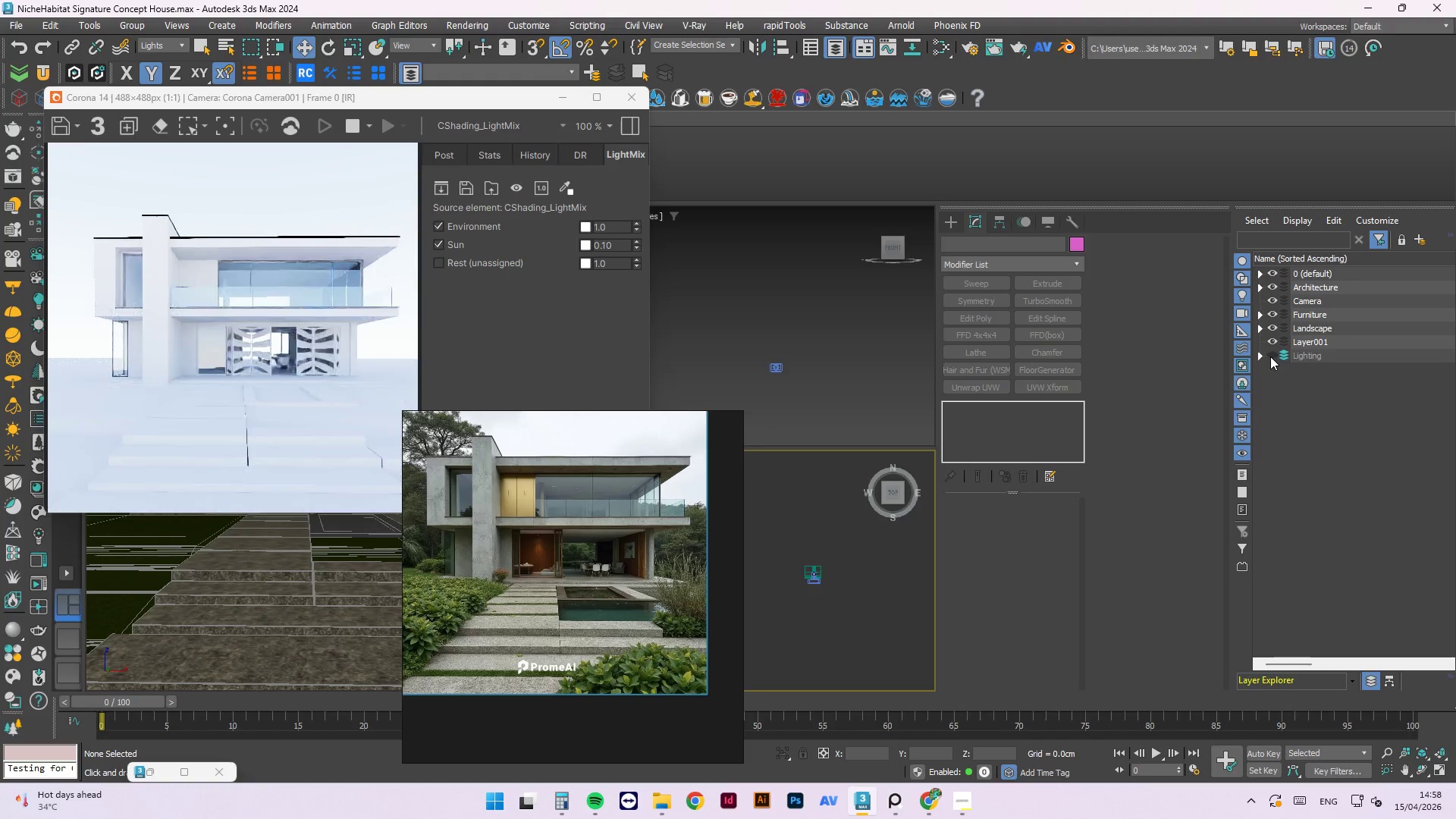 
left_click([1270, 356])
 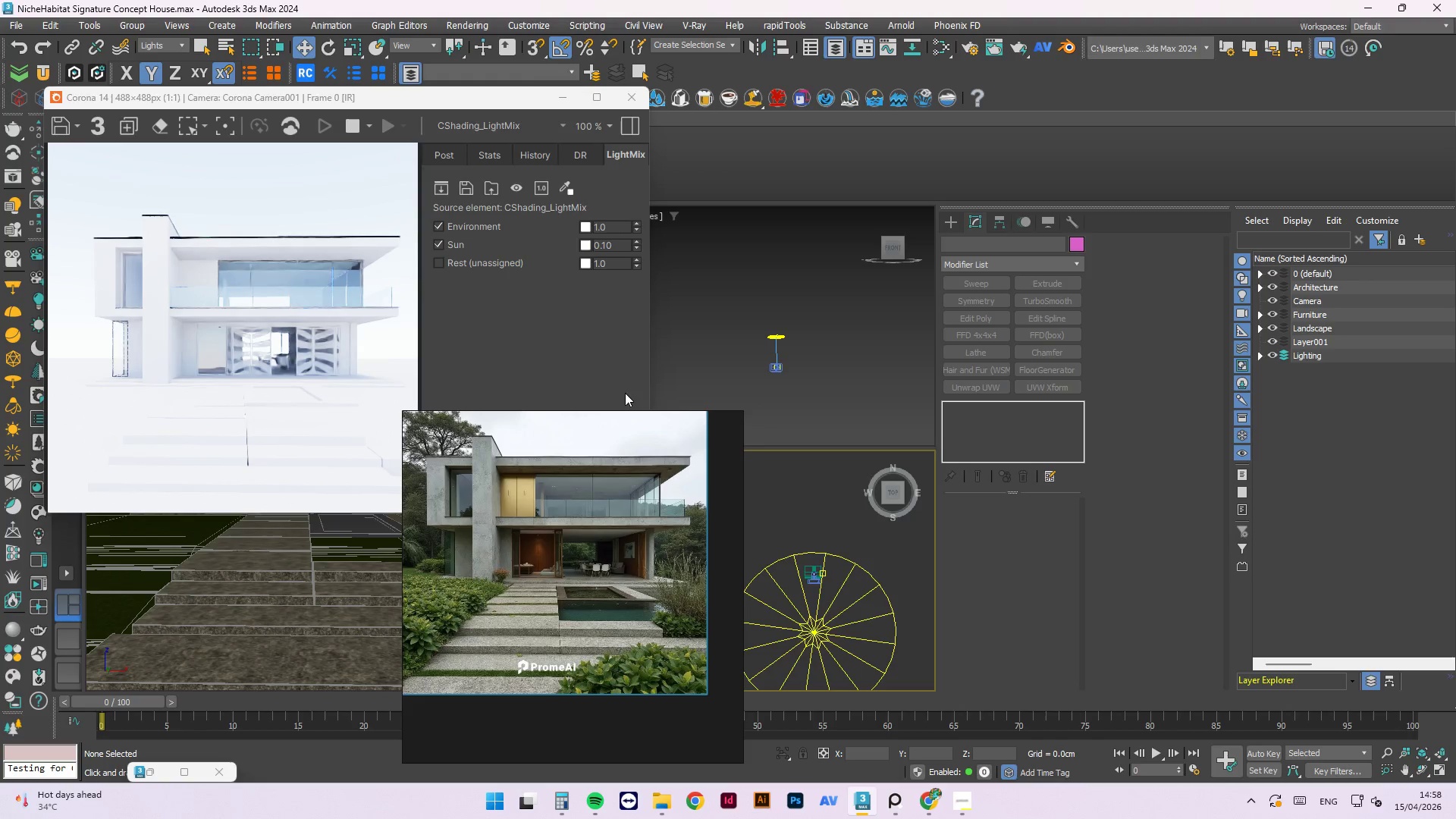 
left_click([803, 311])
 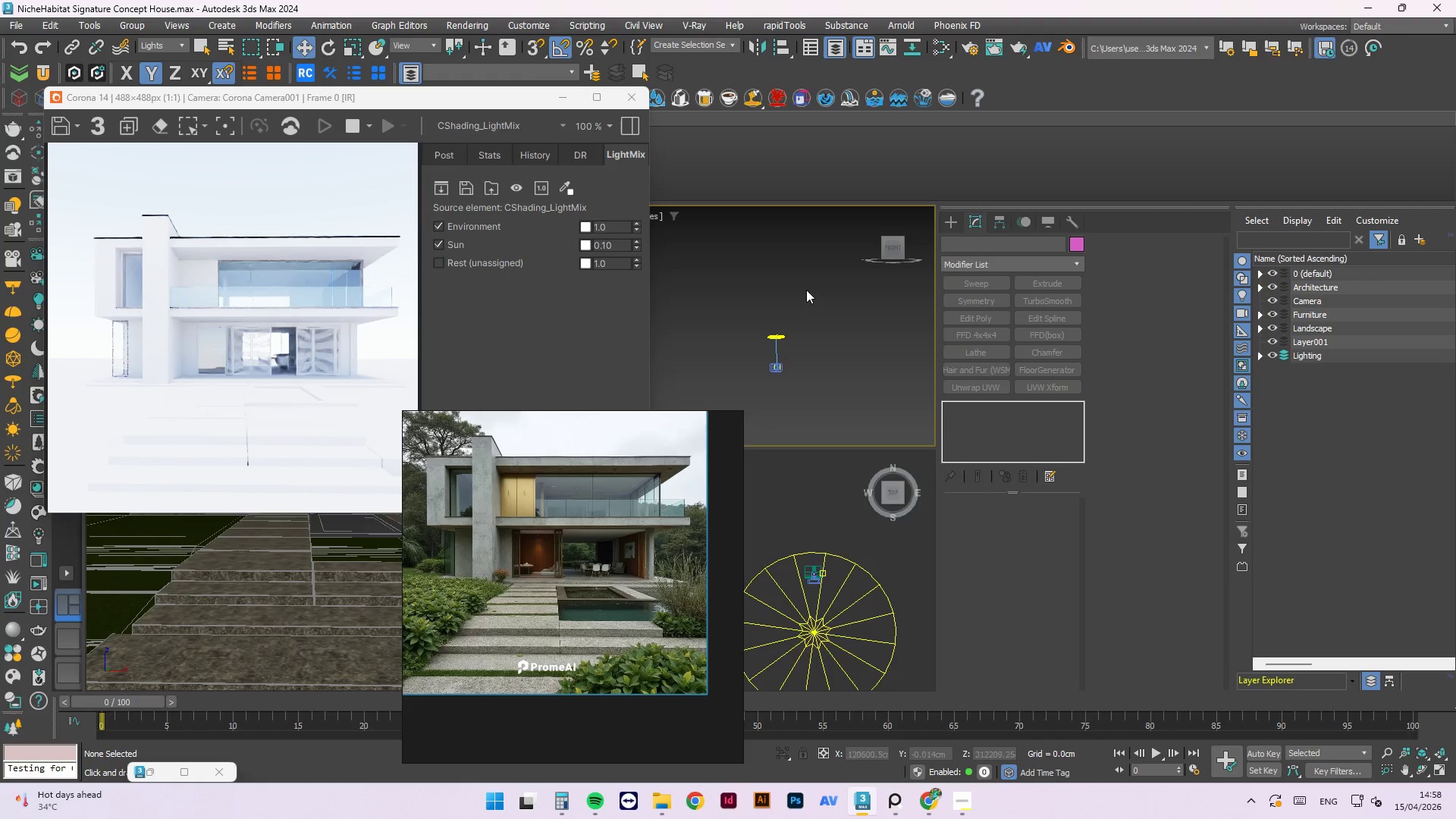 
key(Control+S)
 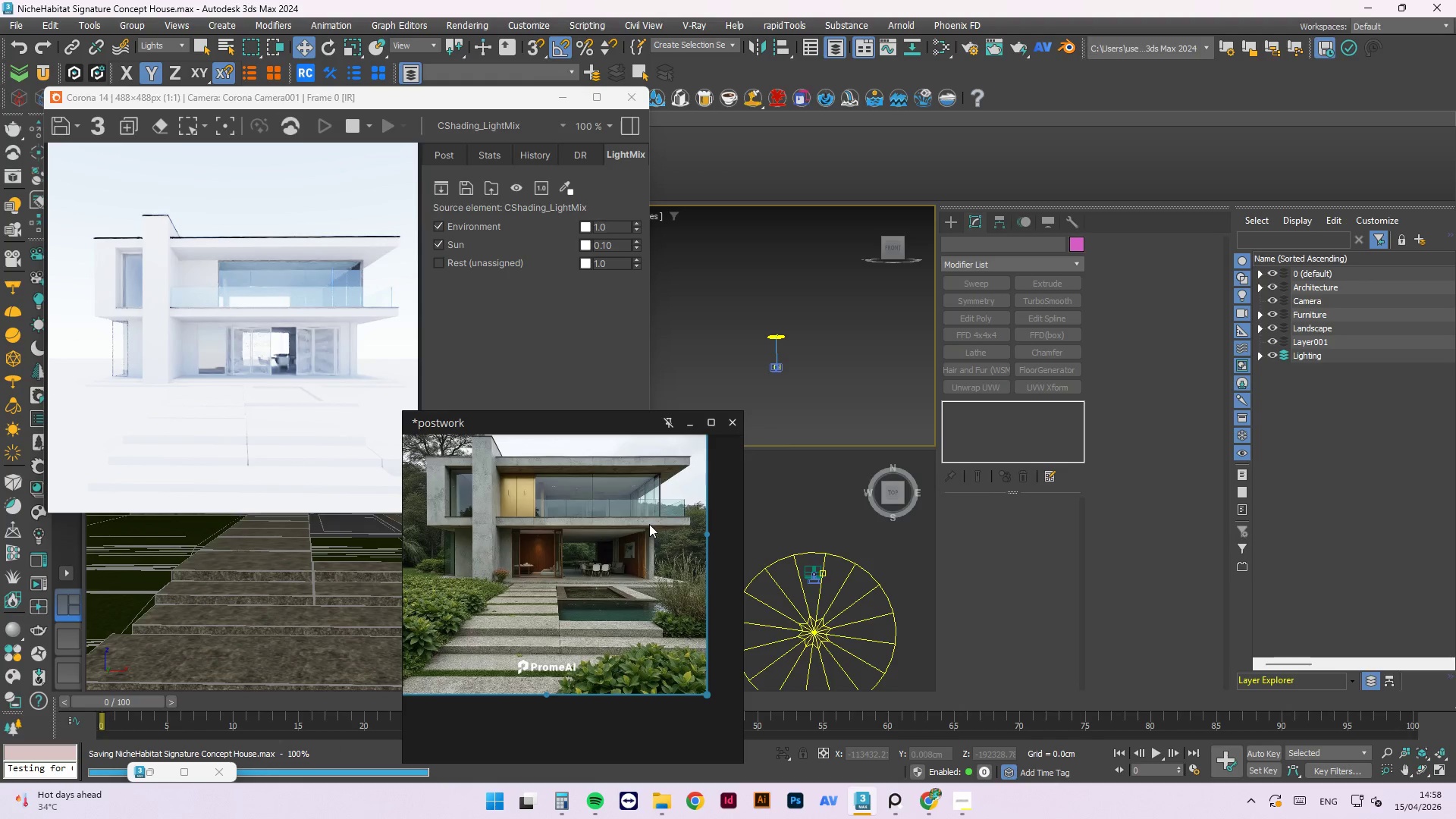 
left_click_drag(start_coordinate=[634, 526], to_coordinate=[660, 577])
 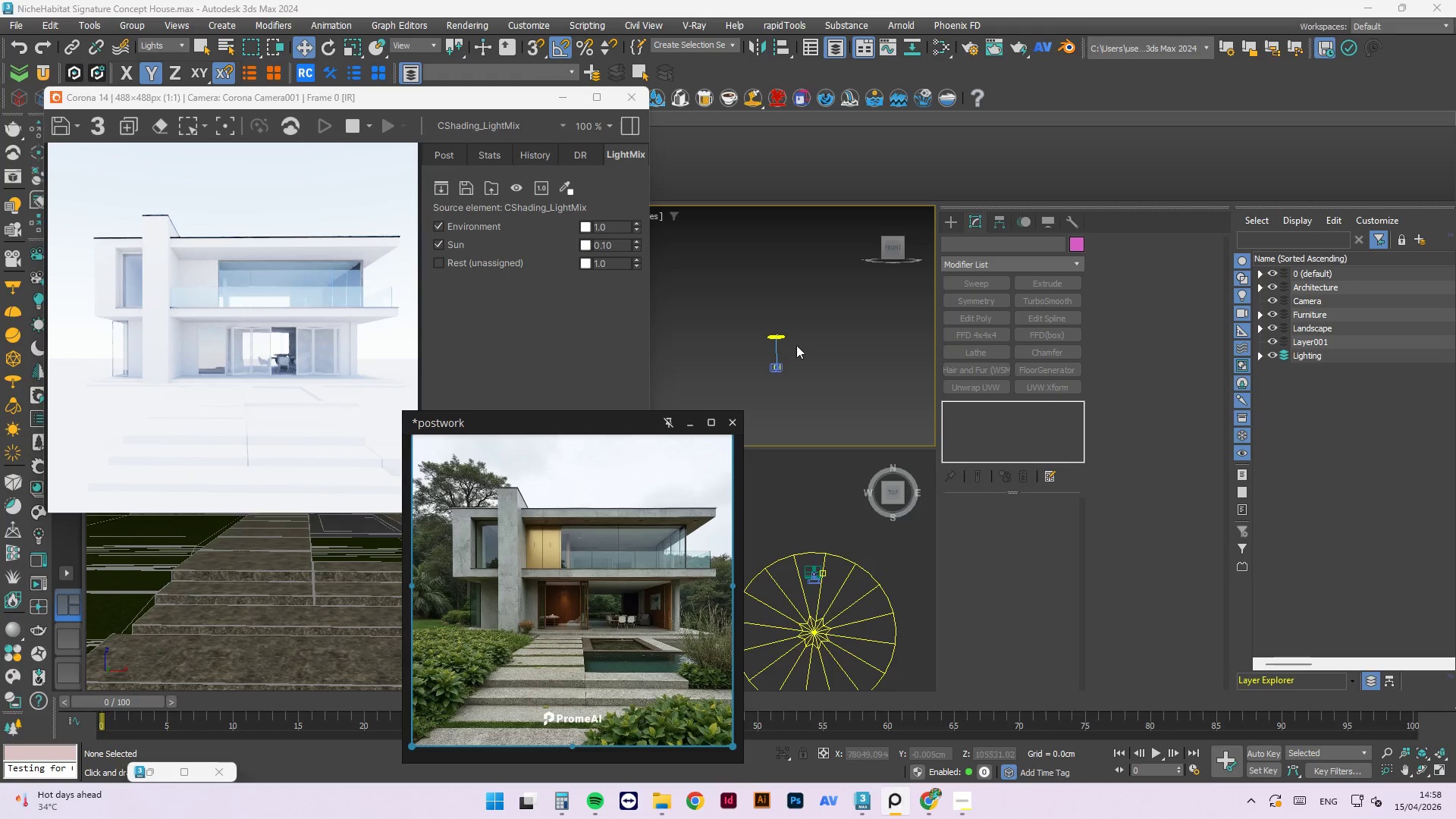 
scroll: coordinate [745, 368], scroll_direction: up, amount: 13.0
 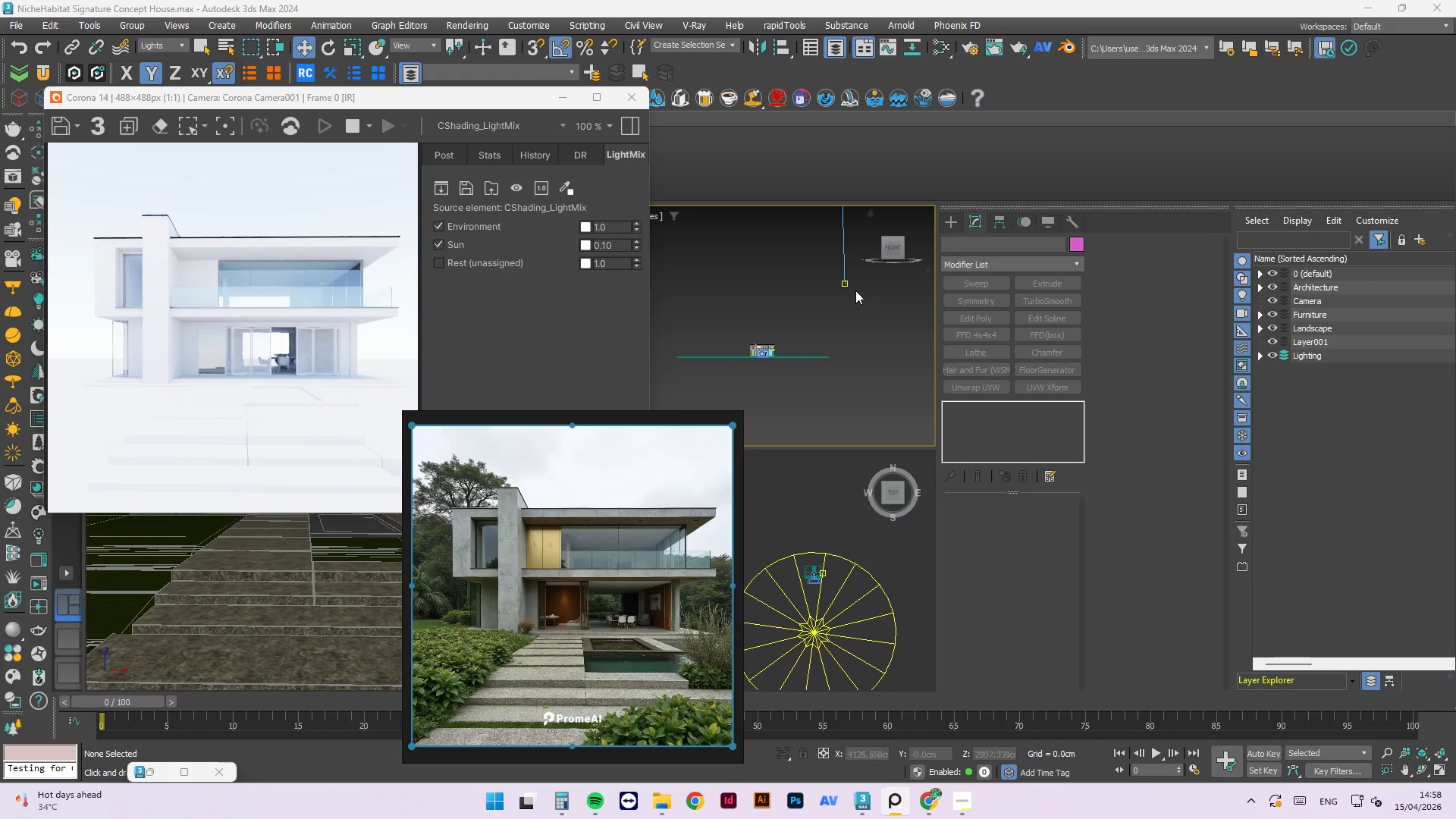 
left_click([847, 285])
 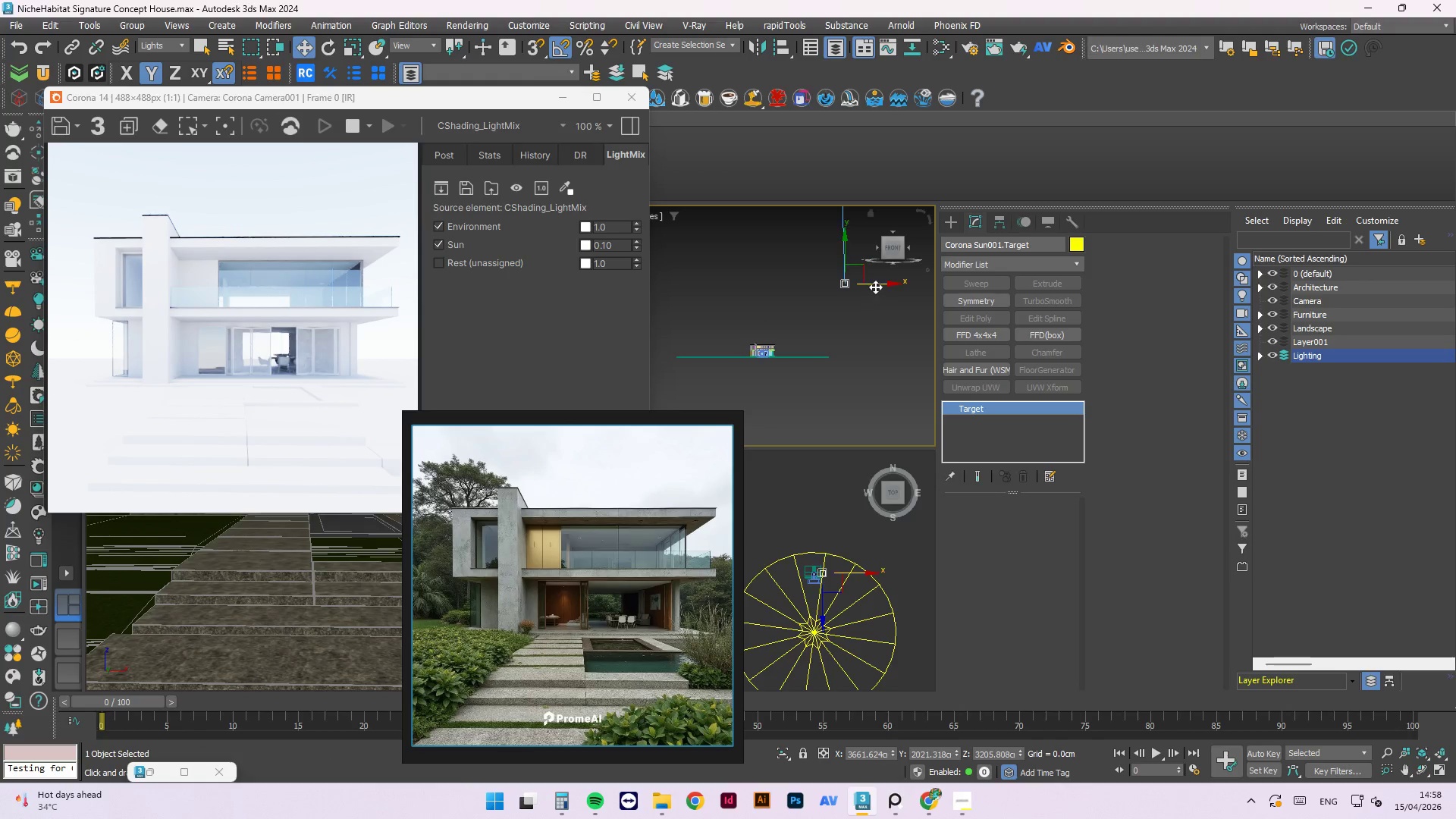 
left_click_drag(start_coordinate=[876, 284], to_coordinate=[849, 285])
 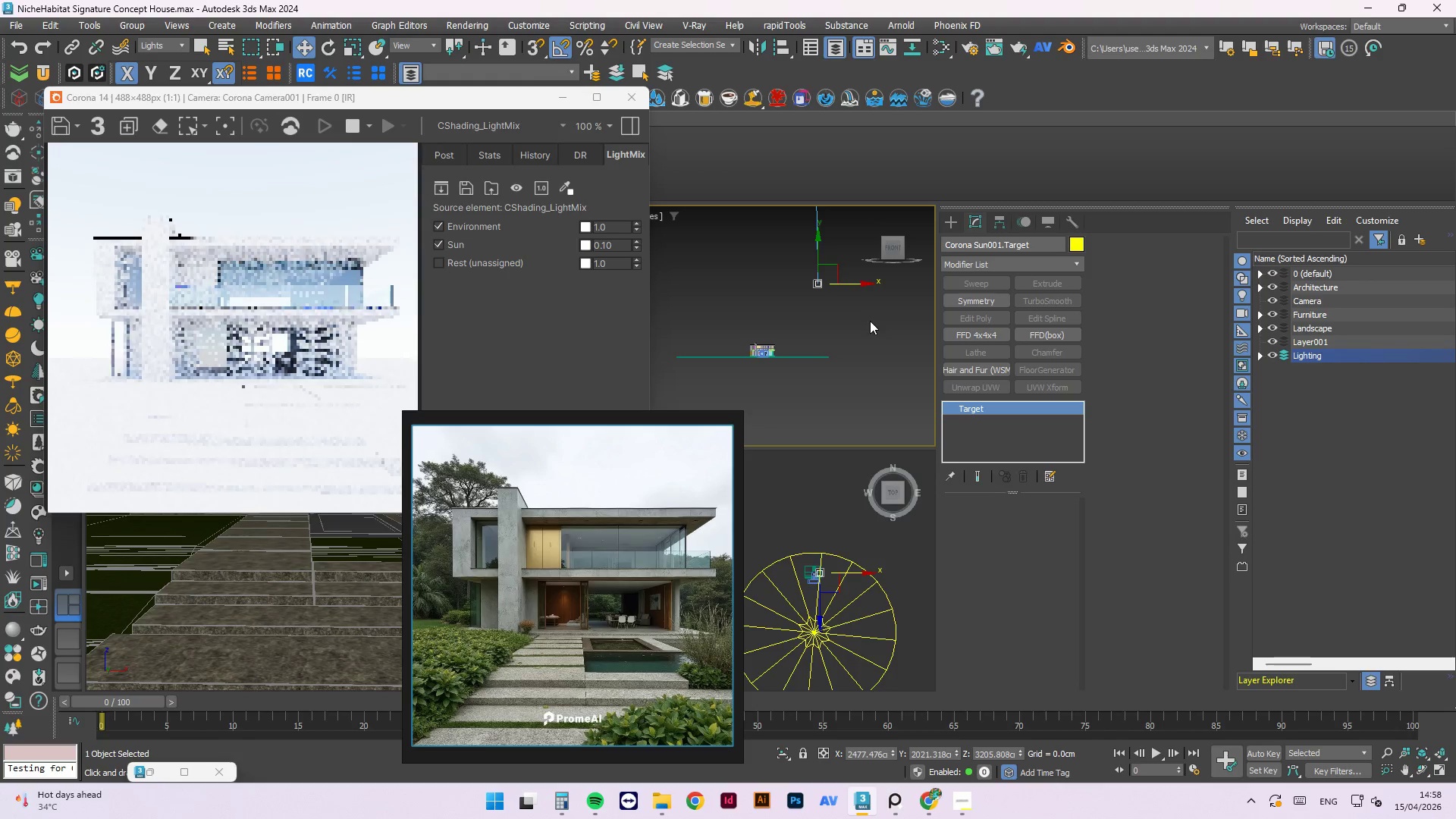 
scroll: coordinate [798, 358], scroll_direction: down, amount: 5.0
 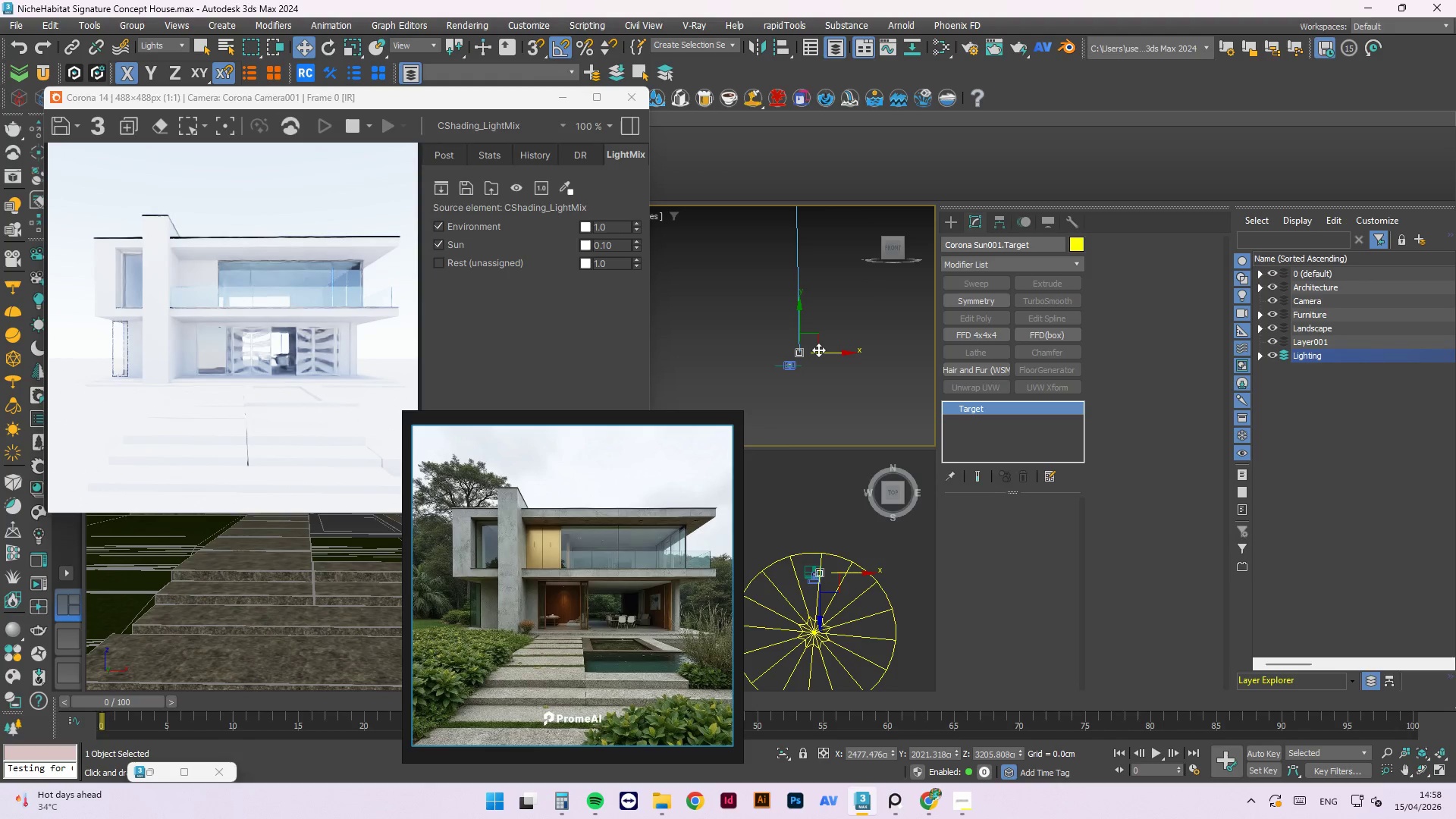 
left_click_drag(start_coordinate=[820, 352], to_coordinate=[812, 353])
 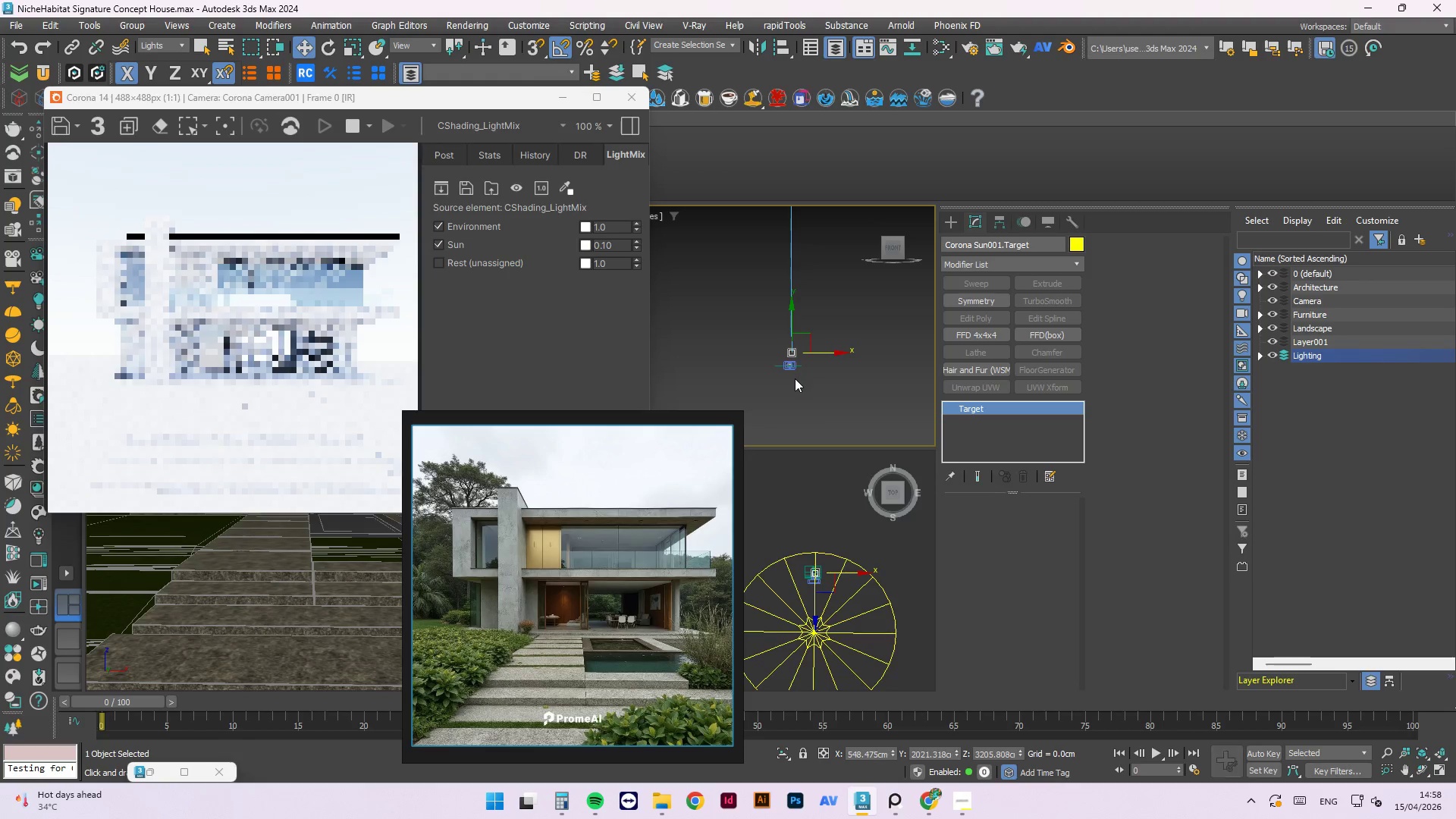 
scroll: coordinate [795, 357], scroll_direction: up, amount: 4.0
 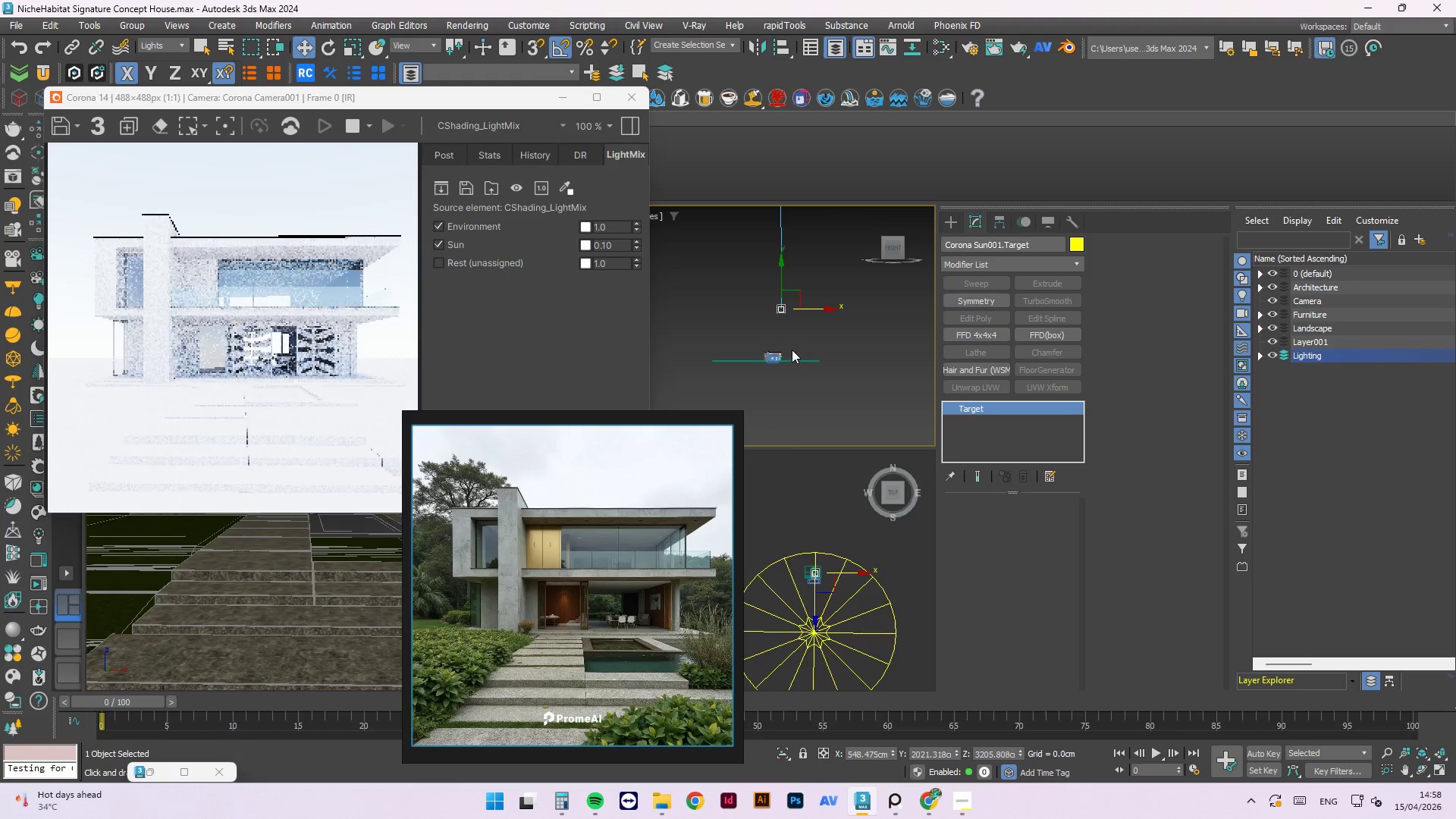 
scroll: coordinate [799, 347], scroll_direction: down, amount: 5.0
 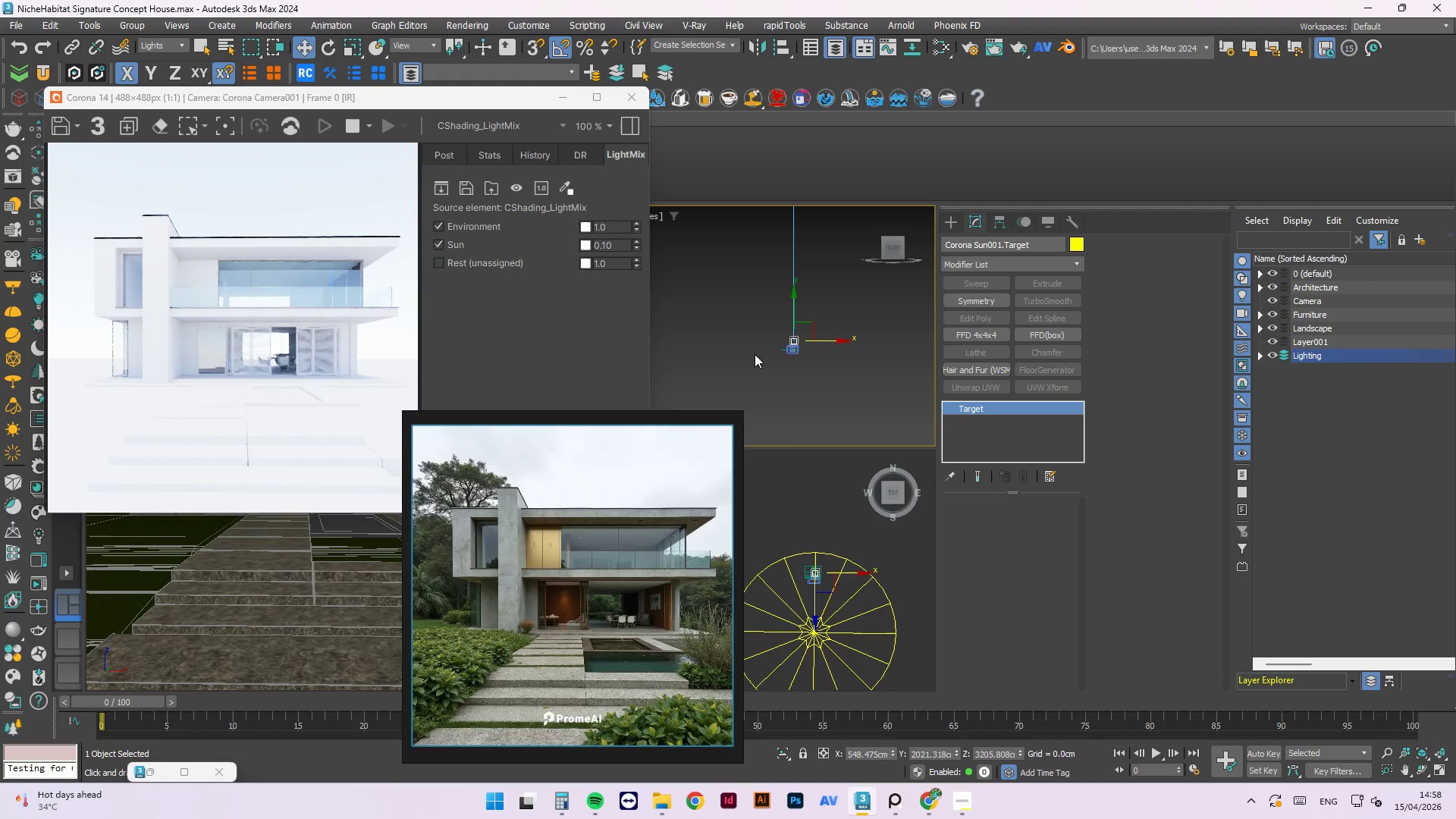 
wait(7.93)
 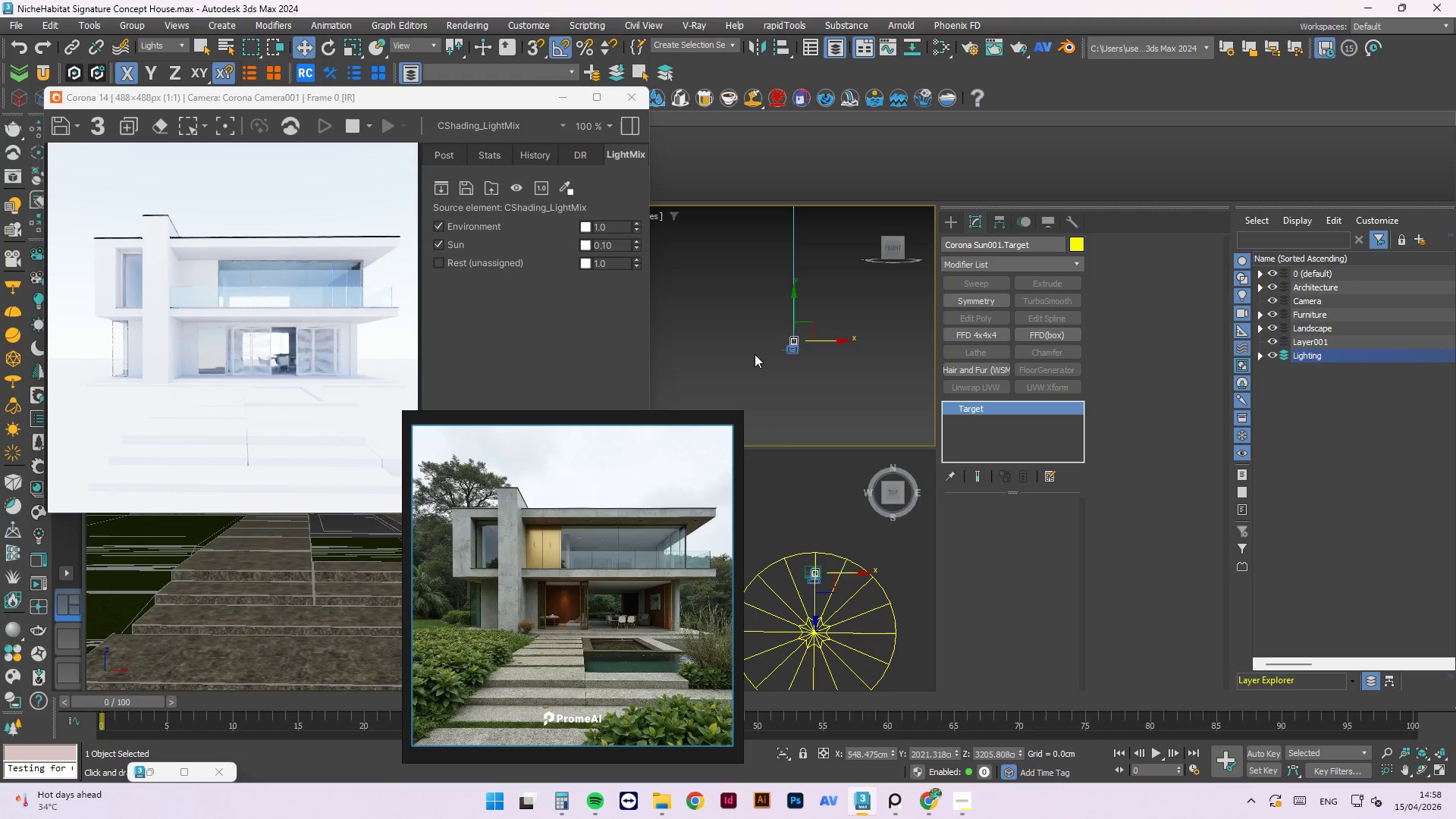 
left_click_drag(start_coordinate=[636, 253], to_coordinate=[636, 280])
 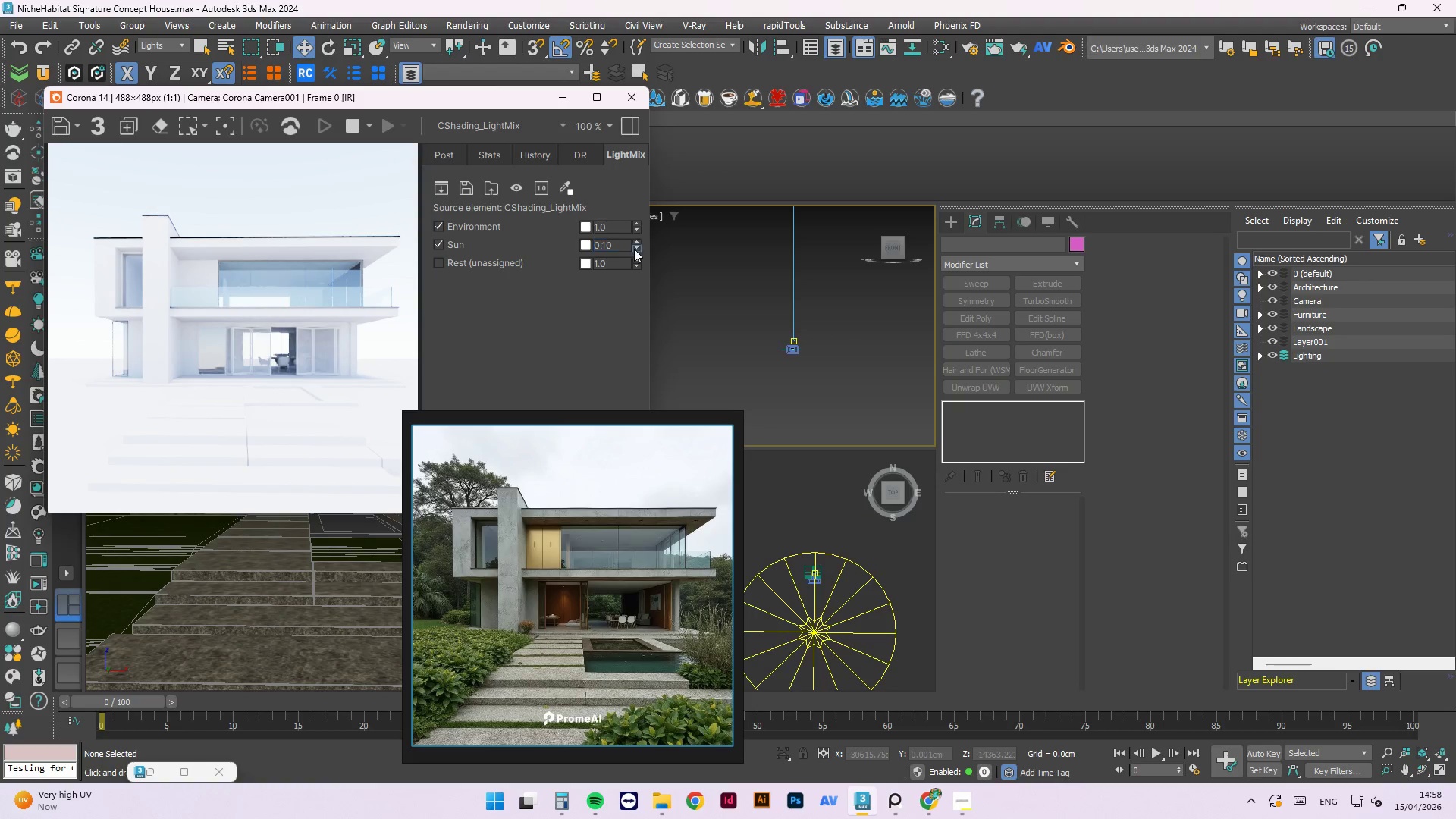 
left_click_drag(start_coordinate=[634, 249], to_coordinate=[654, 391])
 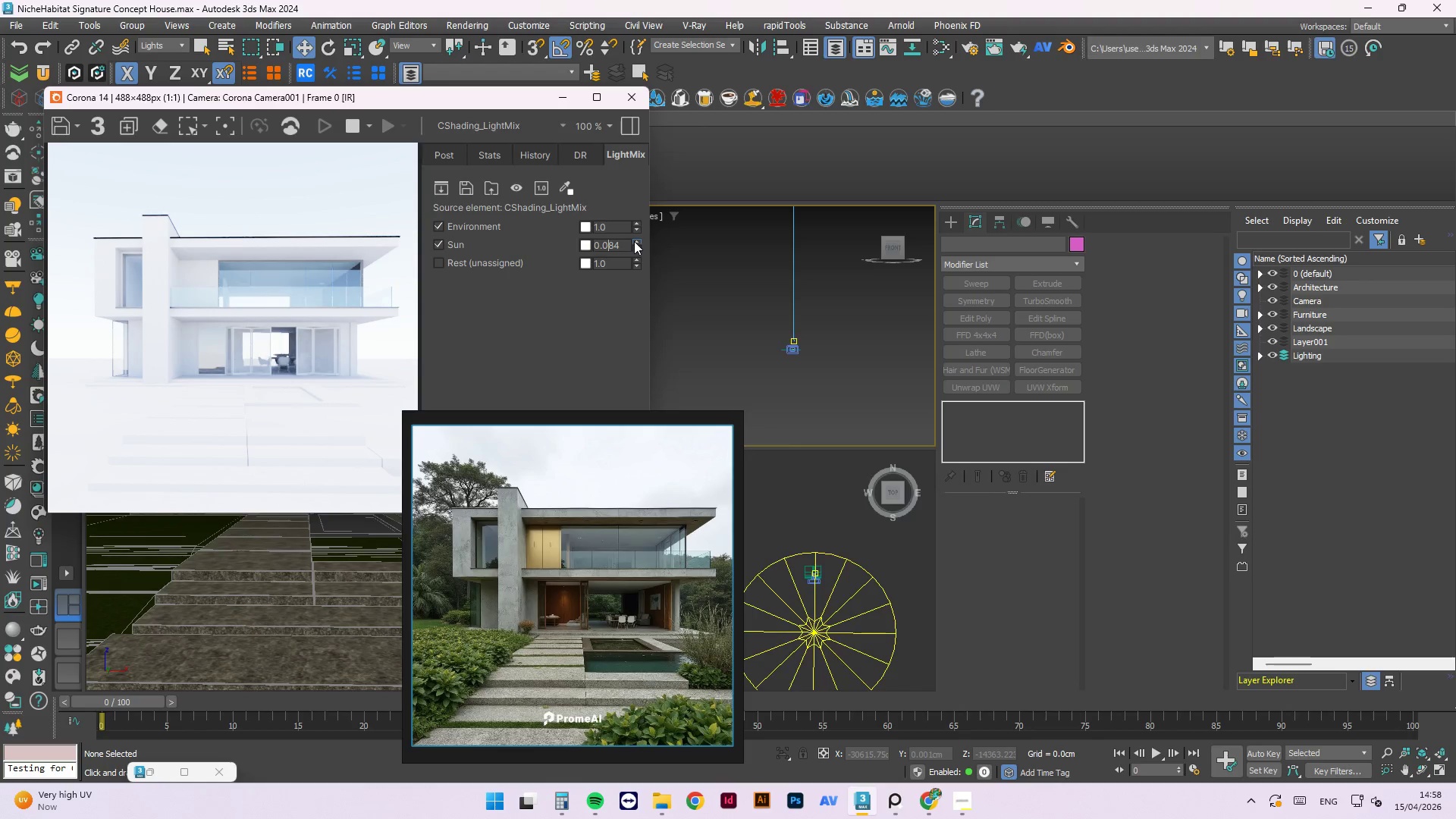 
left_click_drag(start_coordinate=[623, 243], to_coordinate=[519, 236])
 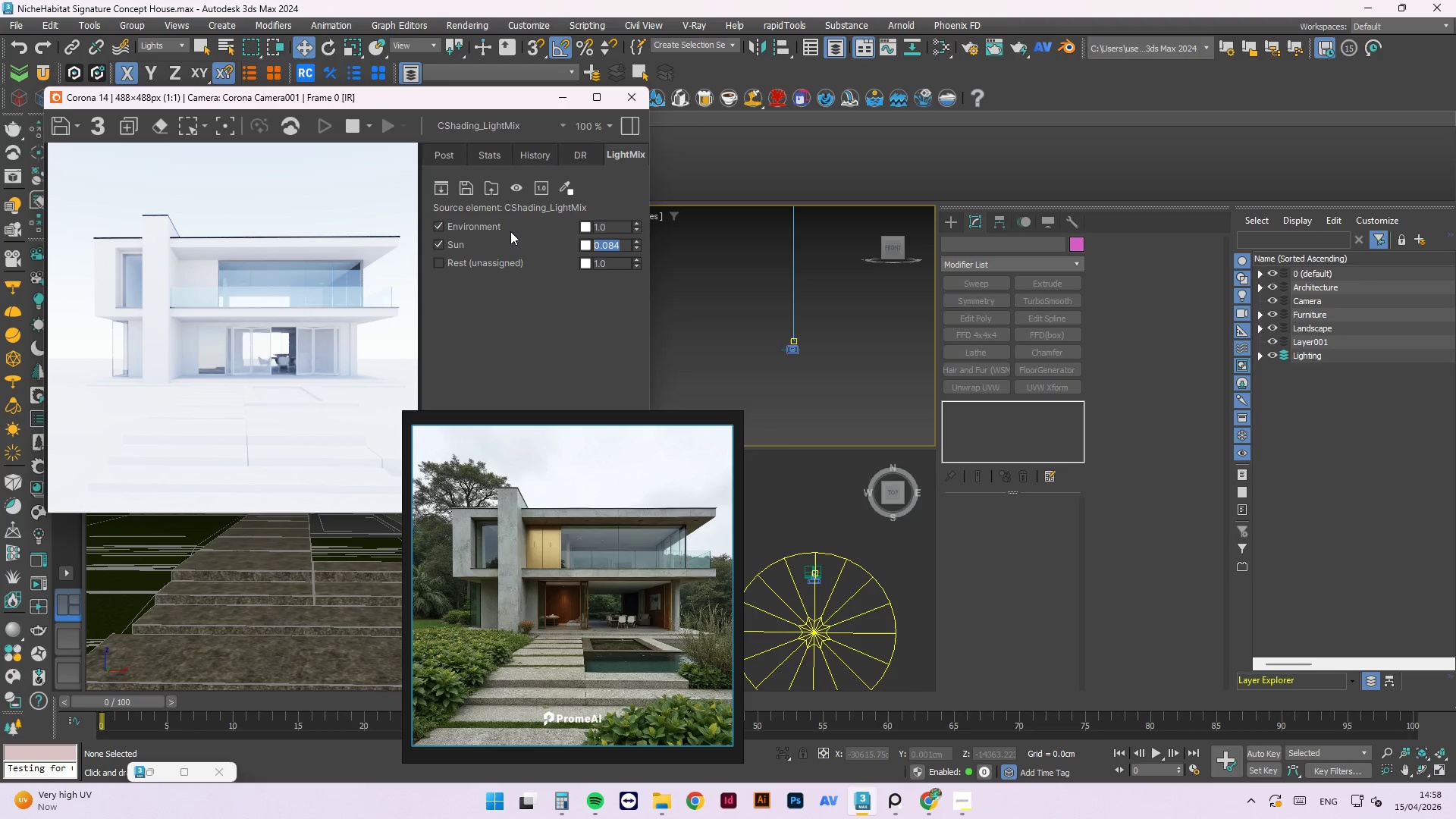 
key(Numpad0)
 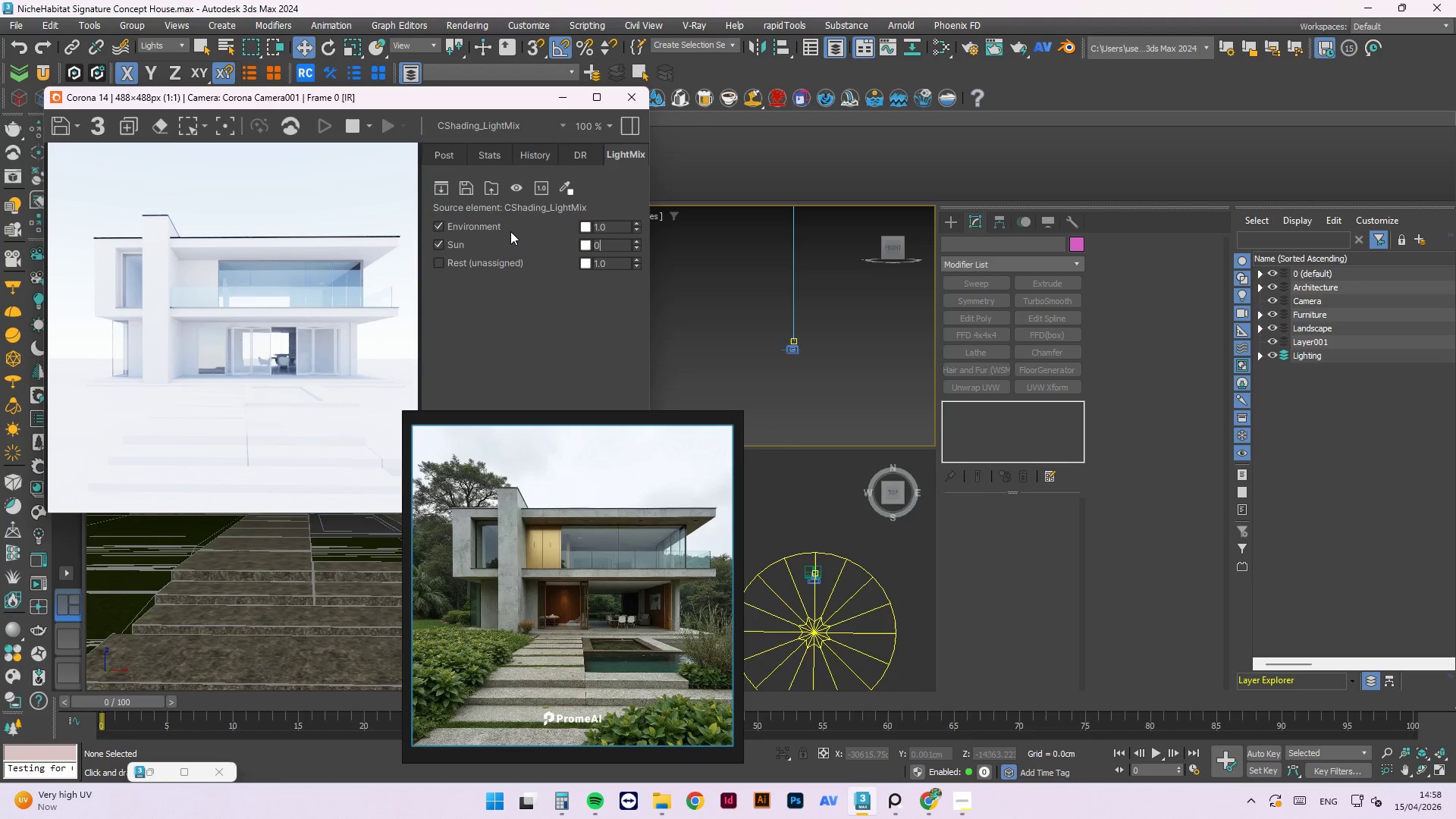 
key(NumpadDecimal)
 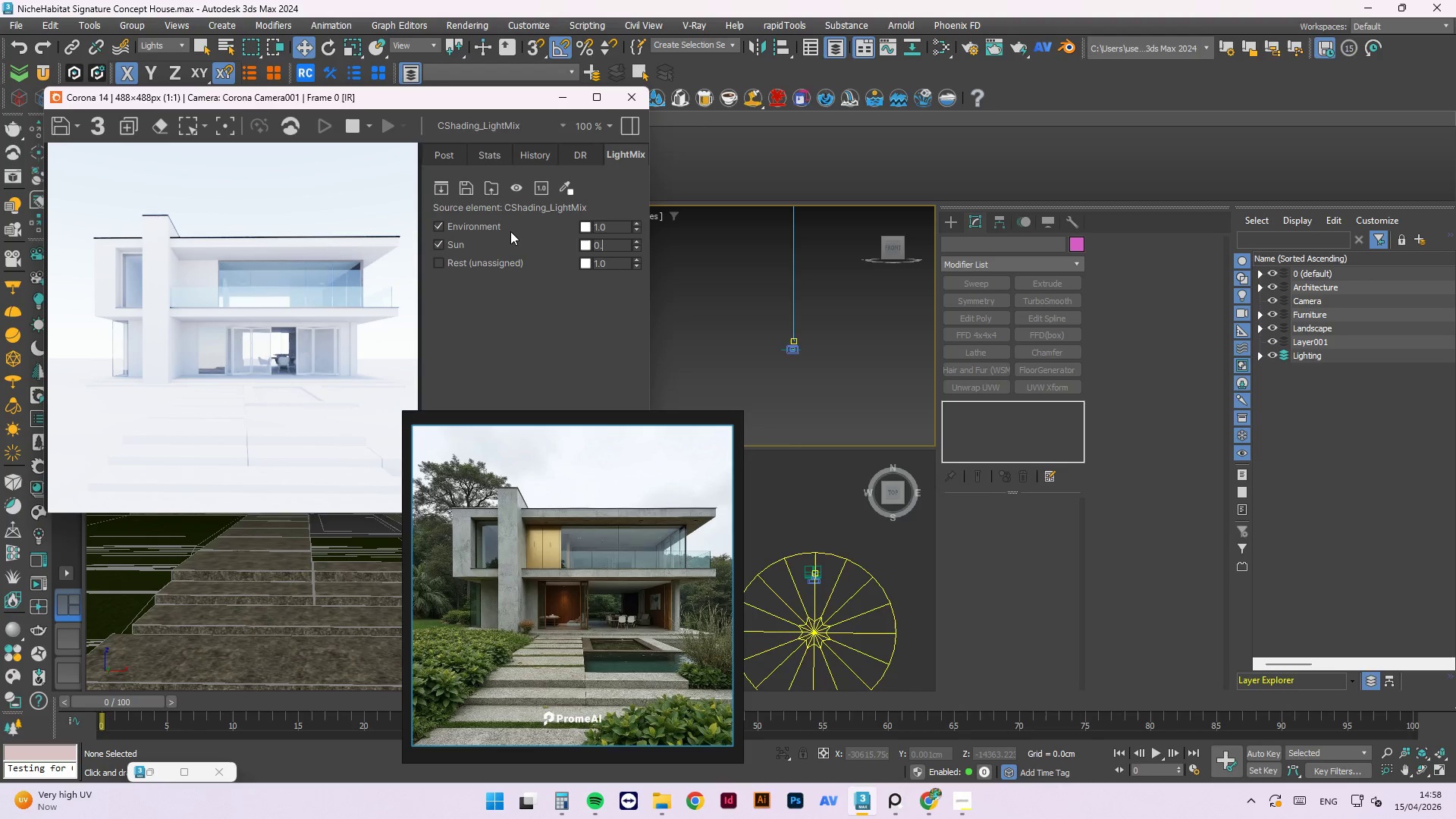 
key(Numpad1)
 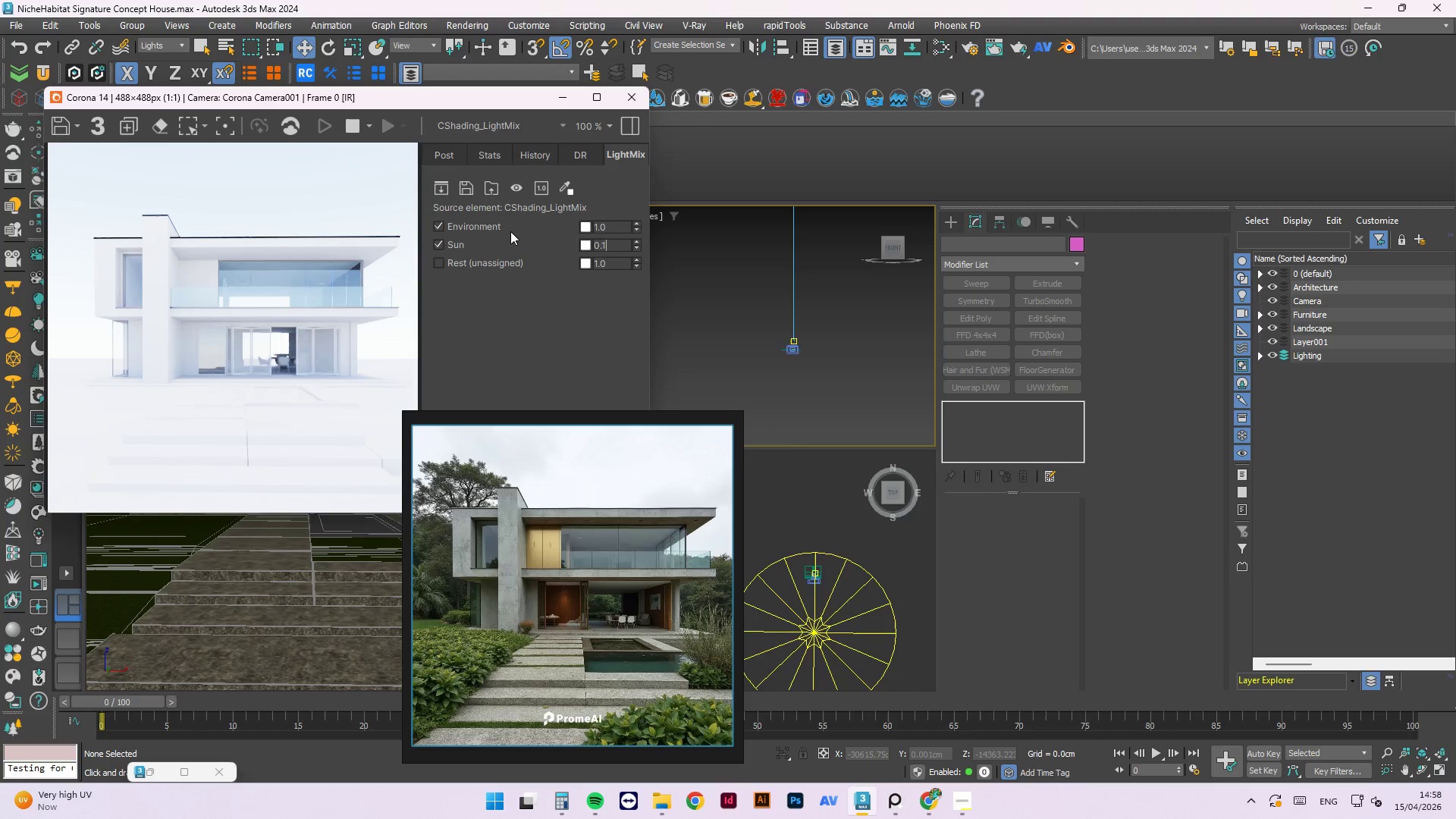 
key(NumpadEnter)
 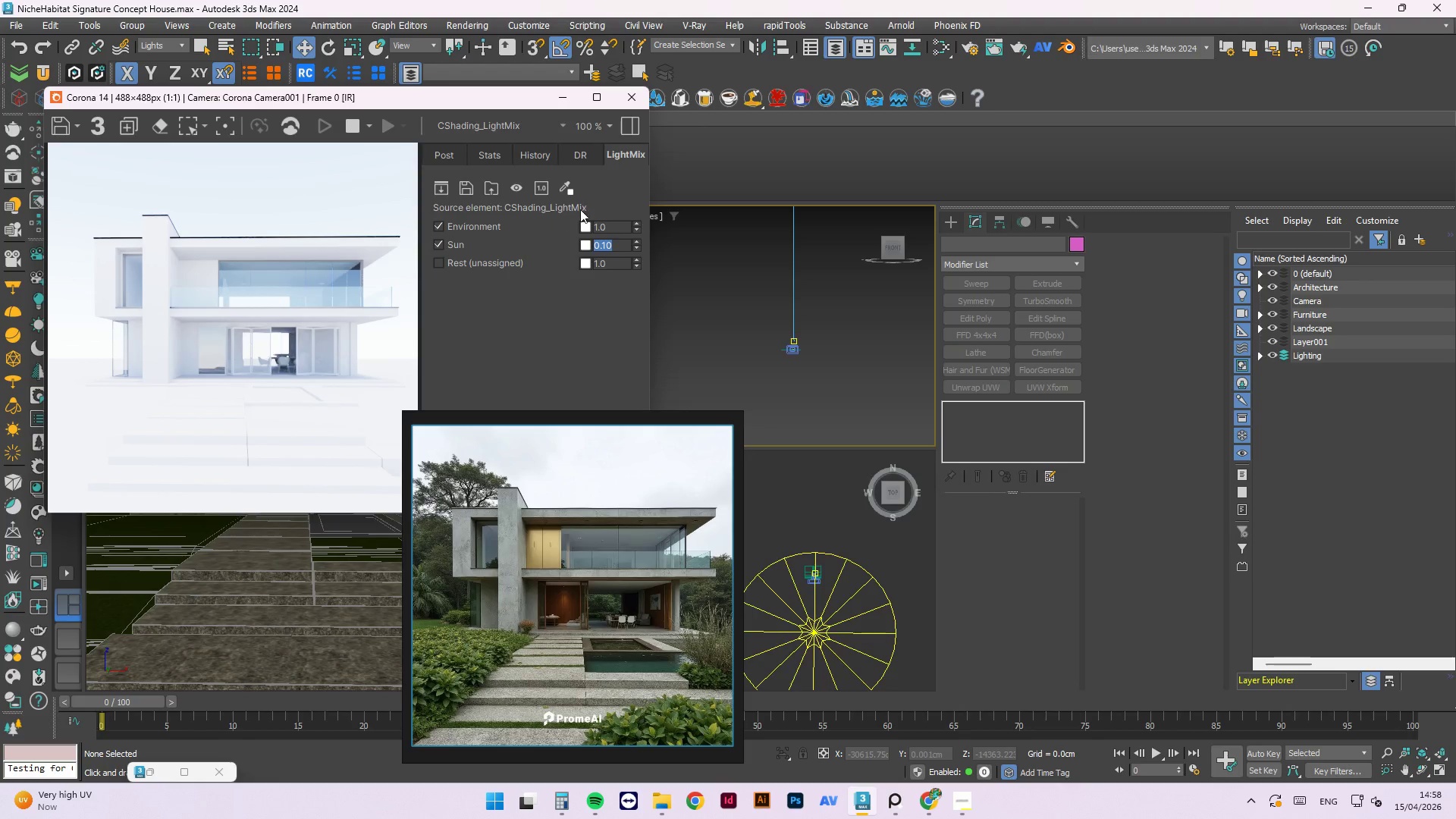 
left_click_drag(start_coordinate=[633, 230], to_coordinate=[632, 360])
 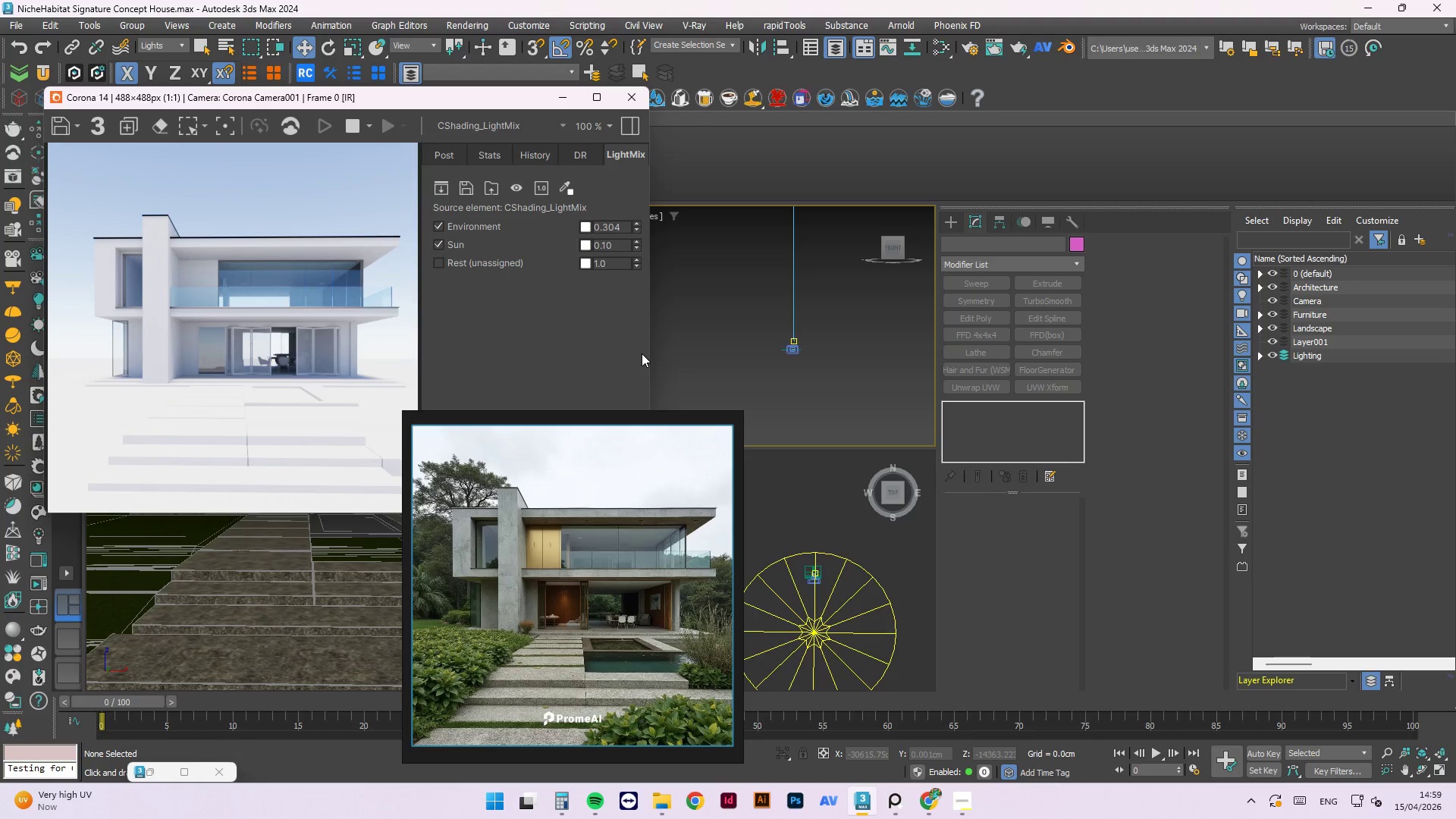 
key(Delete)
 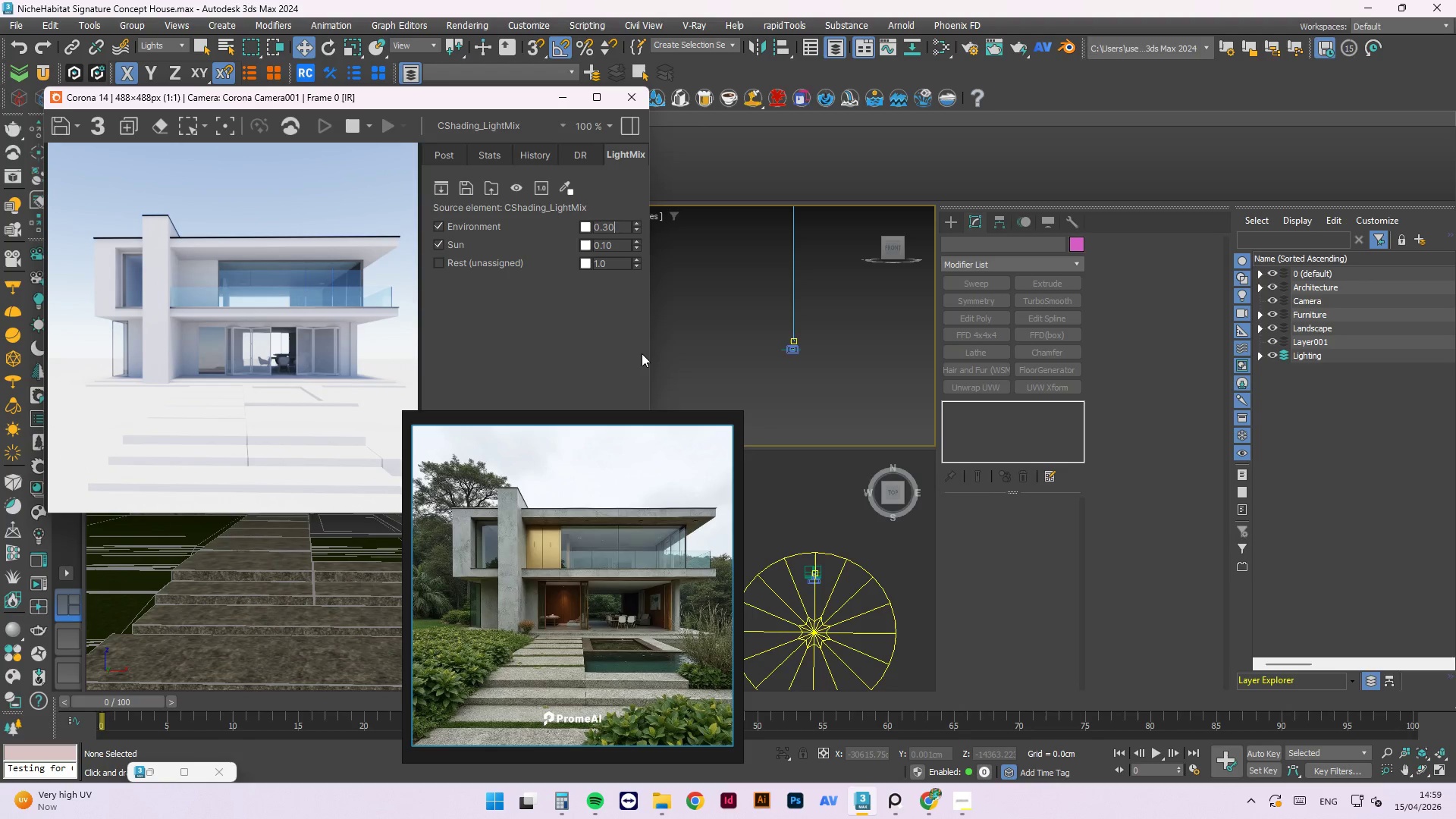 
key(Numpad0)
 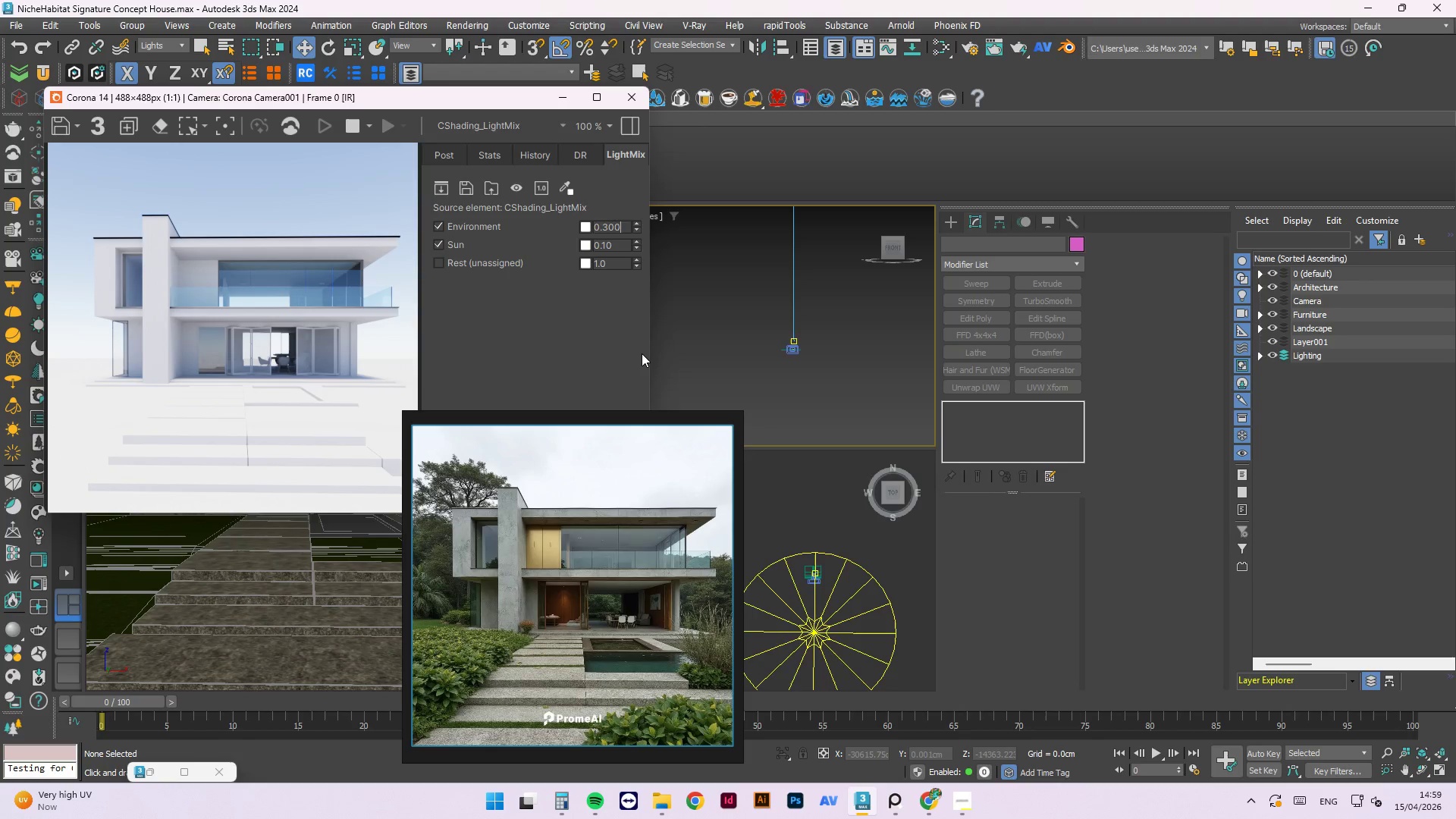 
key(NumpadEnter)
 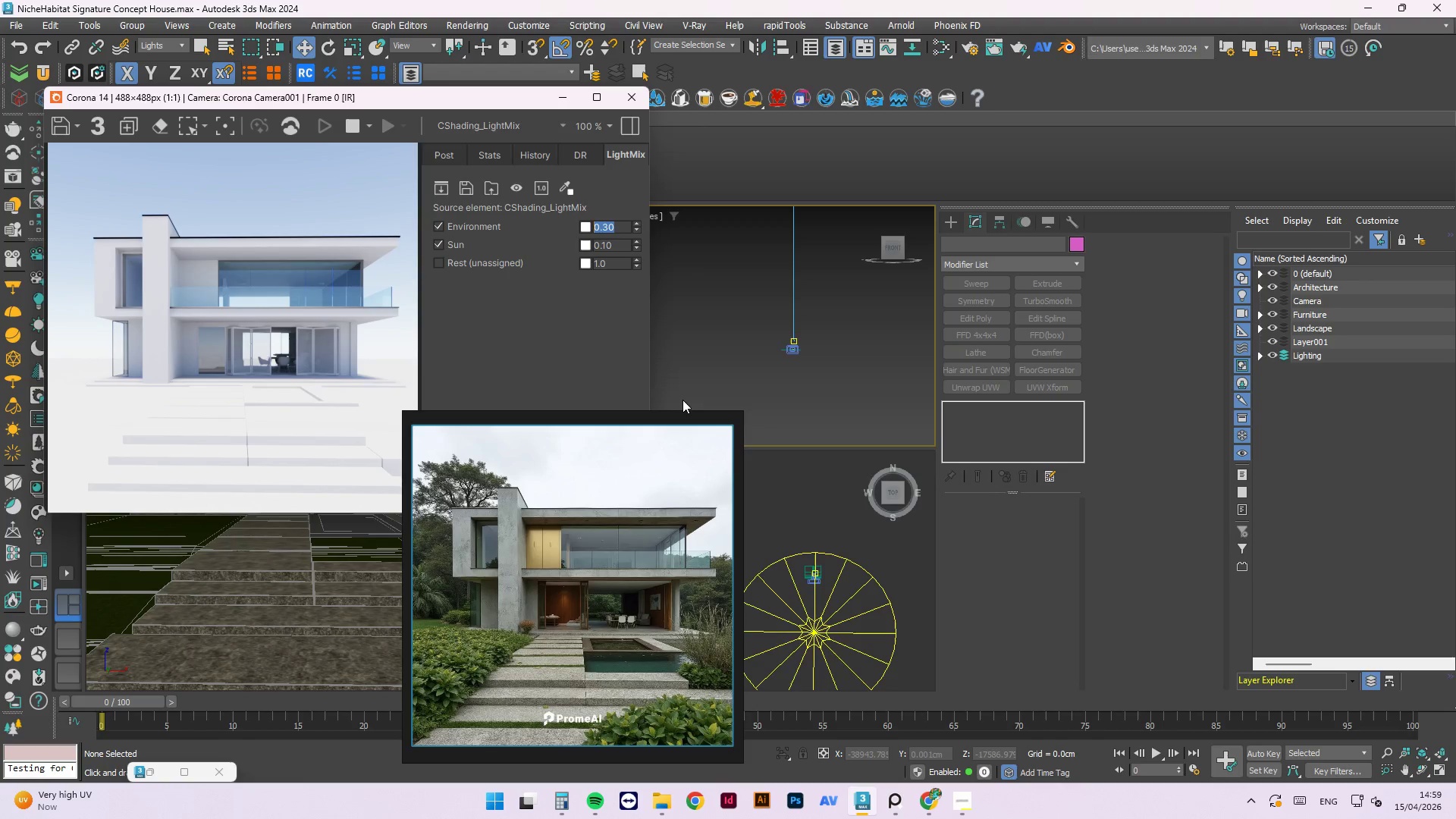 
left_click([444, 227])
 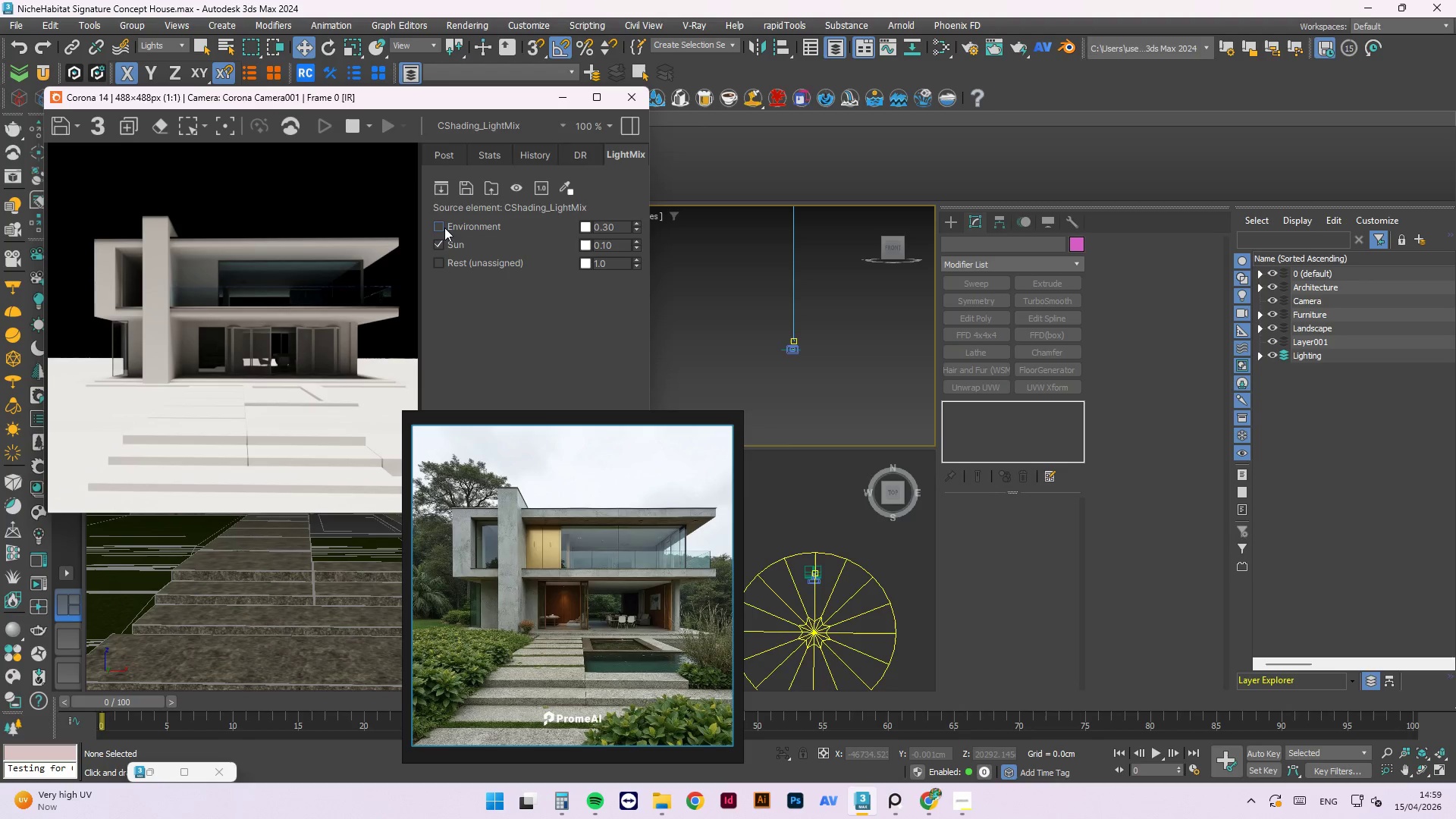 
left_click([444, 228])
 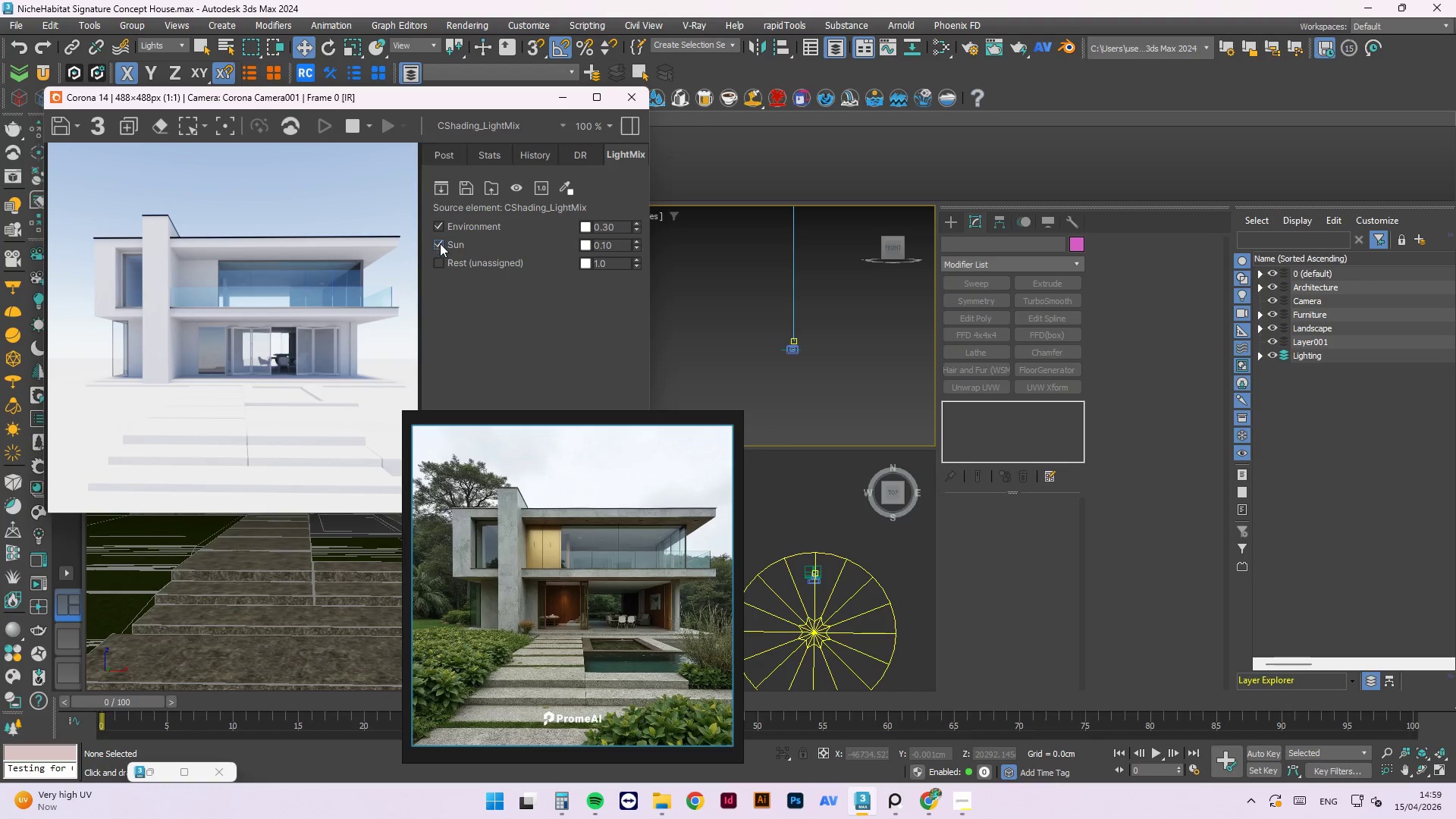 
double_click([440, 243])
 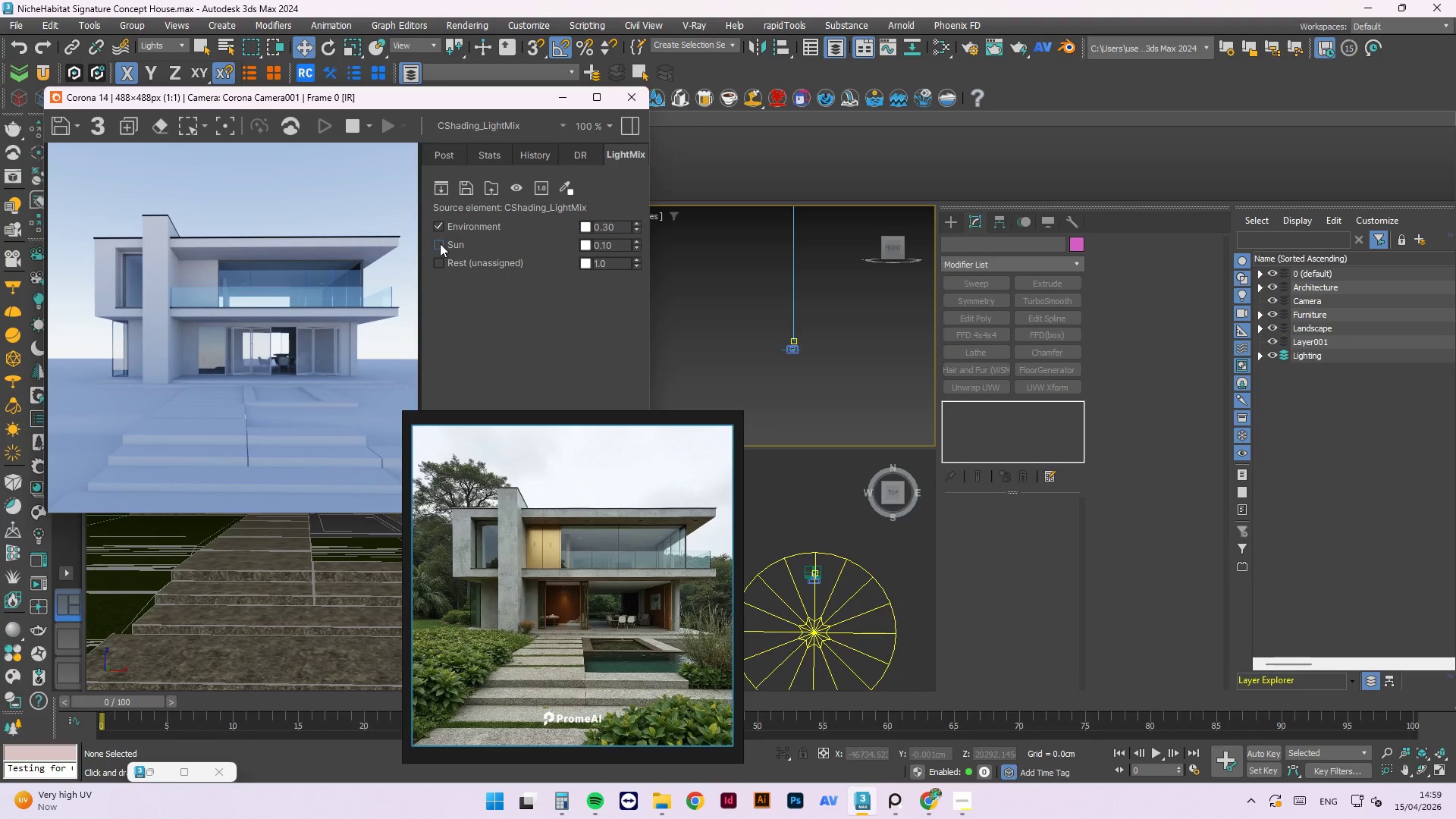 
left_click([436, 244])
 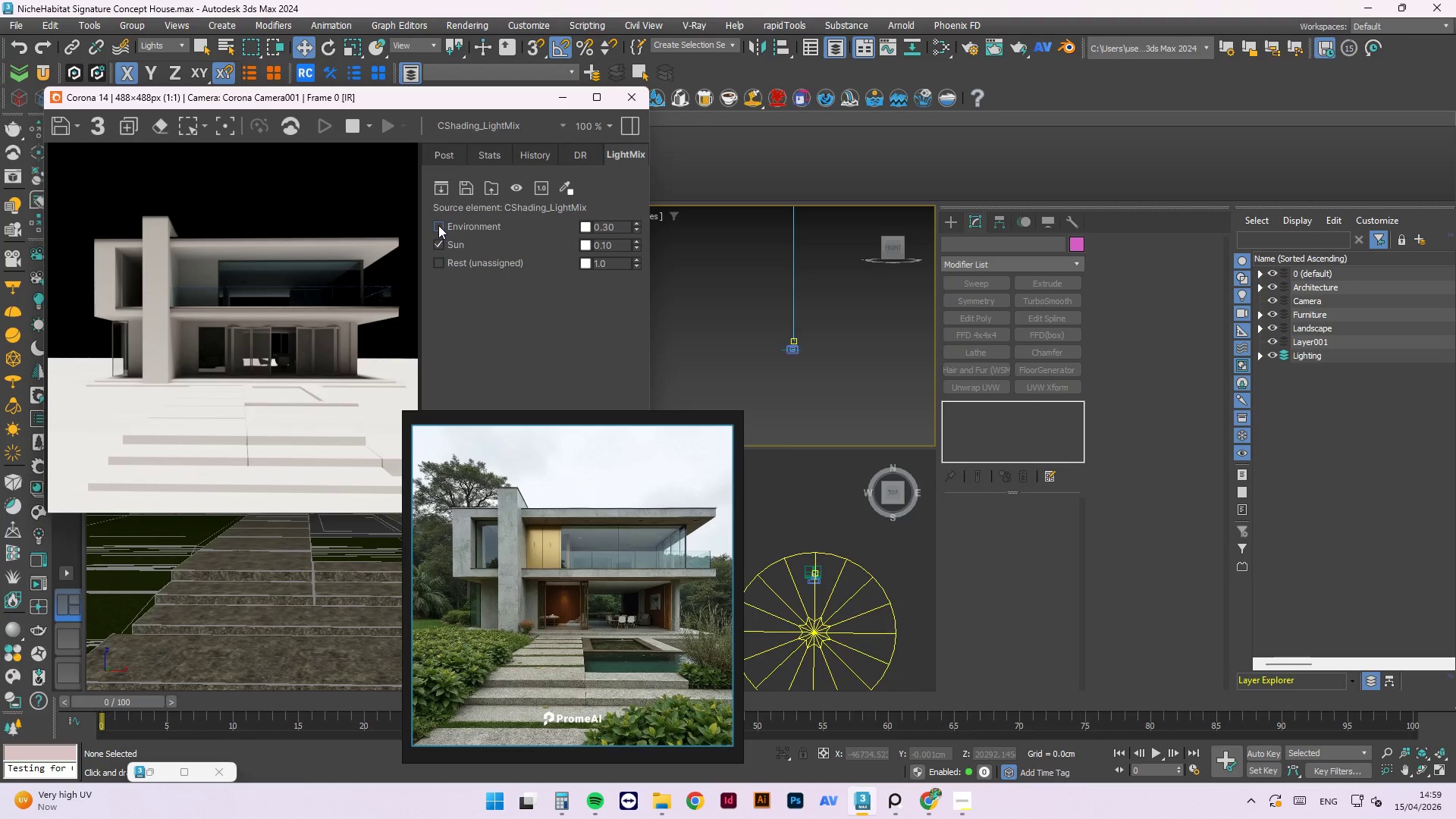 
left_click_drag(start_coordinate=[620, 249], to_coordinate=[556, 249])
 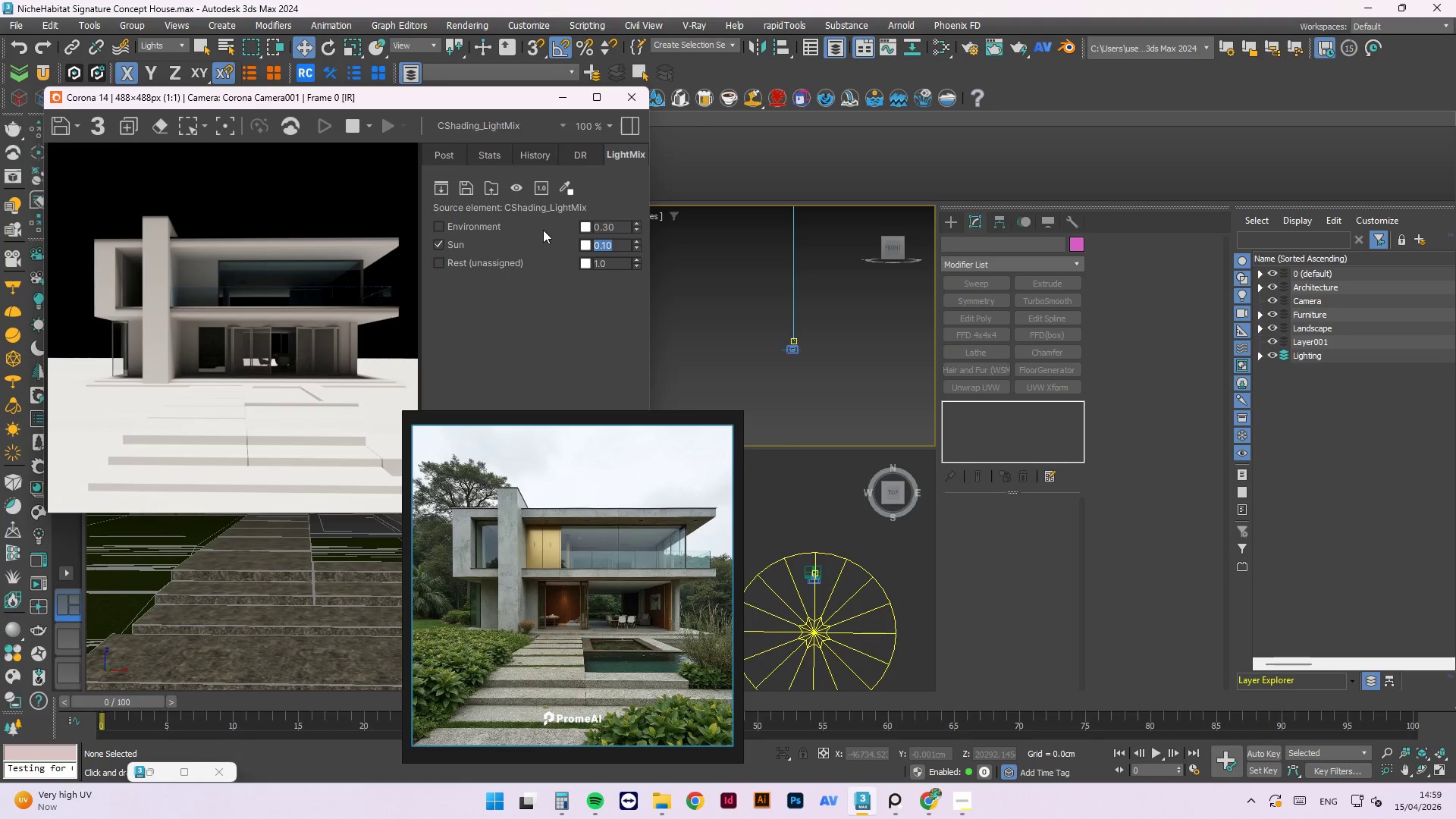 
key(Numpad1)
 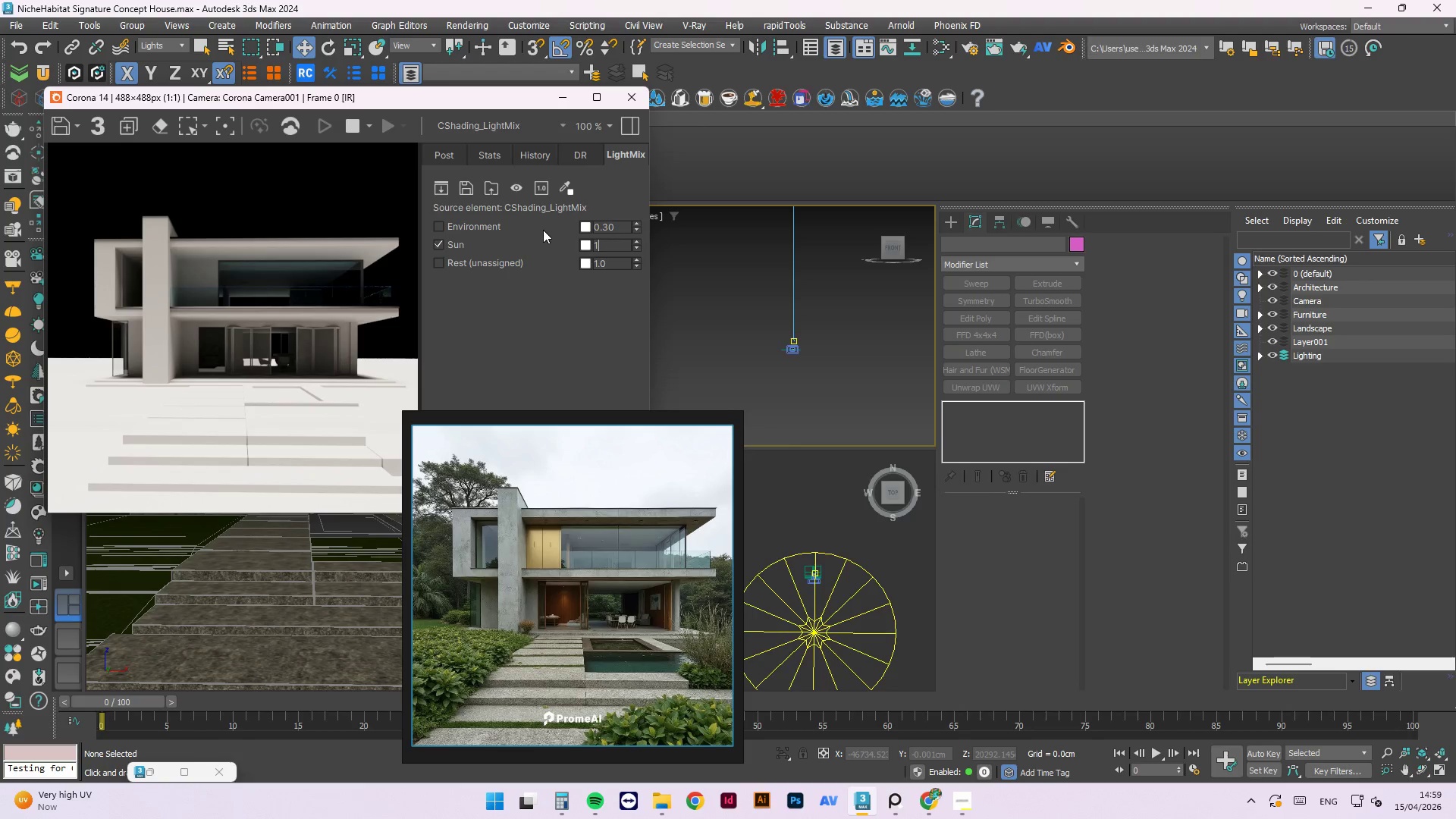 
key(NumpadEnter)
 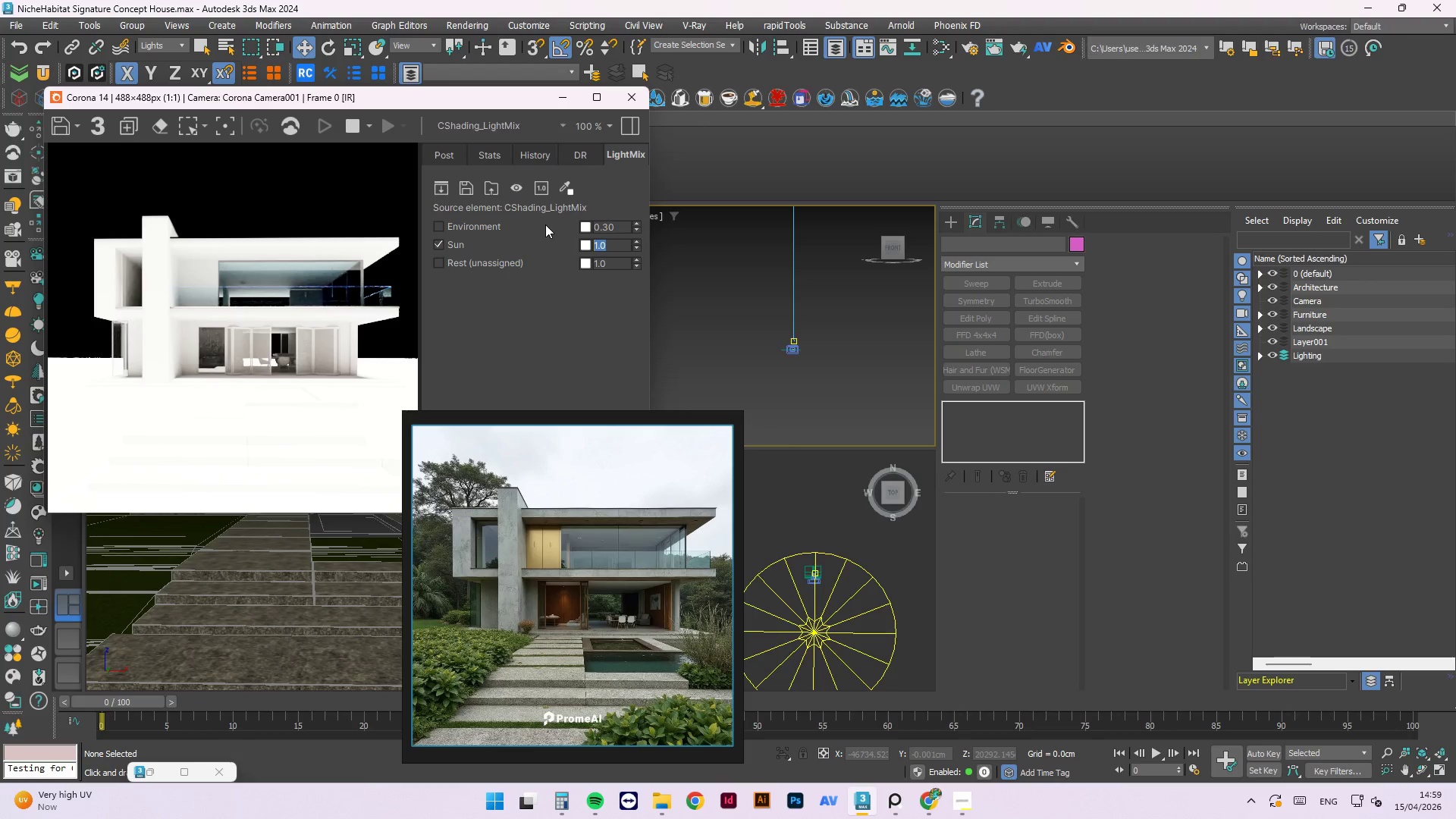 
left_click_drag(start_coordinate=[635, 247], to_coordinate=[617, 415])
 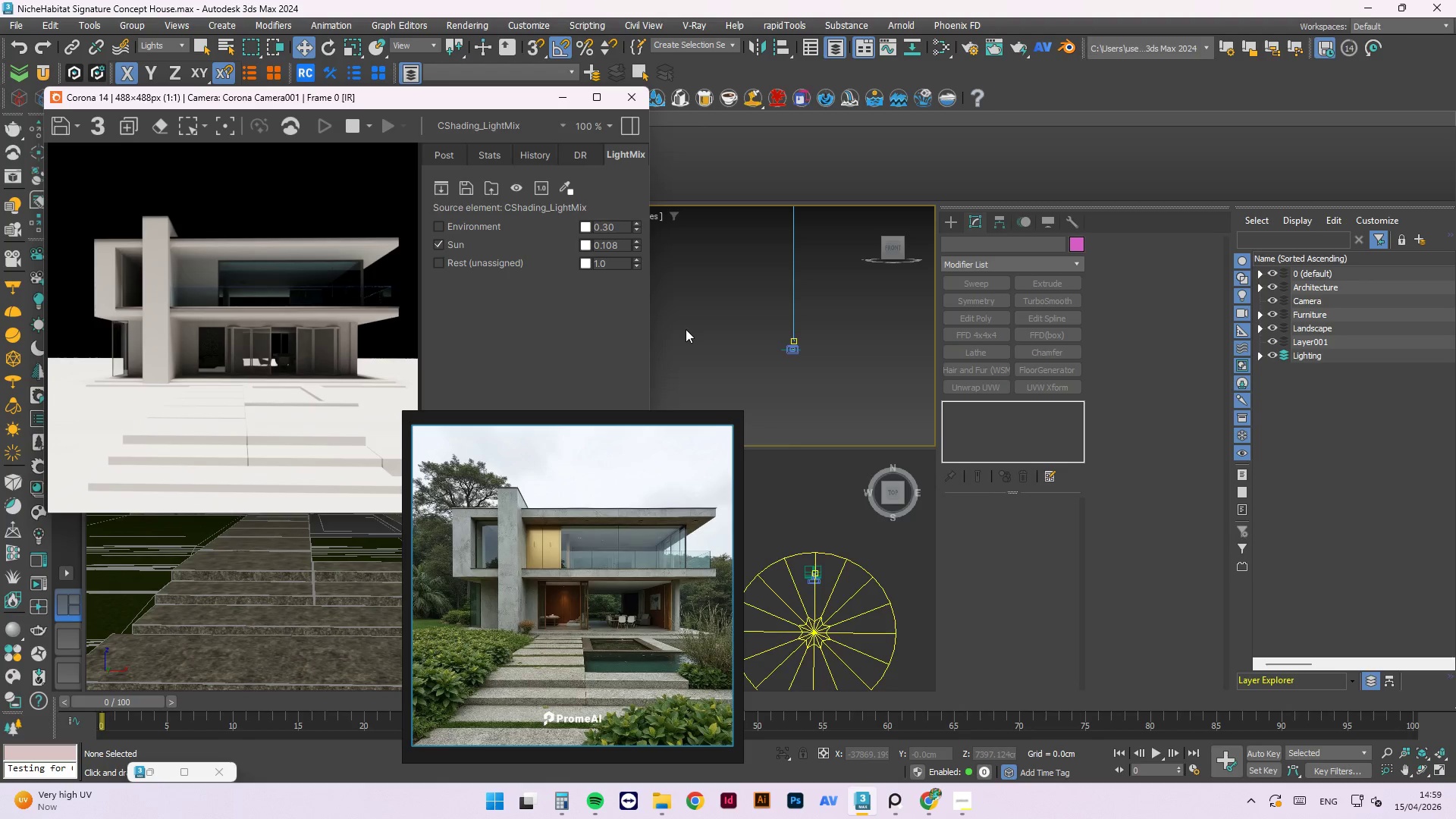 
left_click([586, 334])
 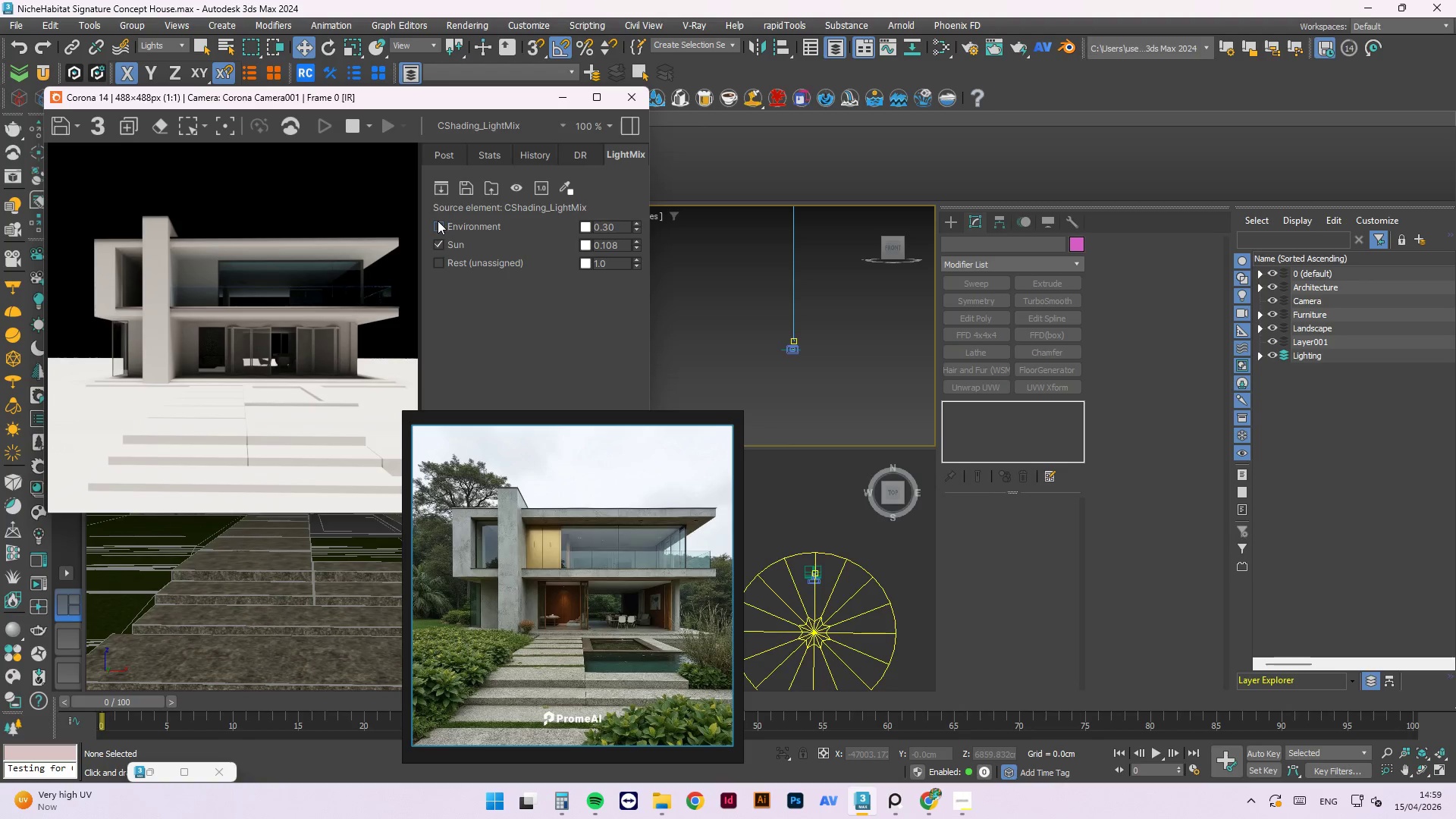 
left_click([438, 221])
 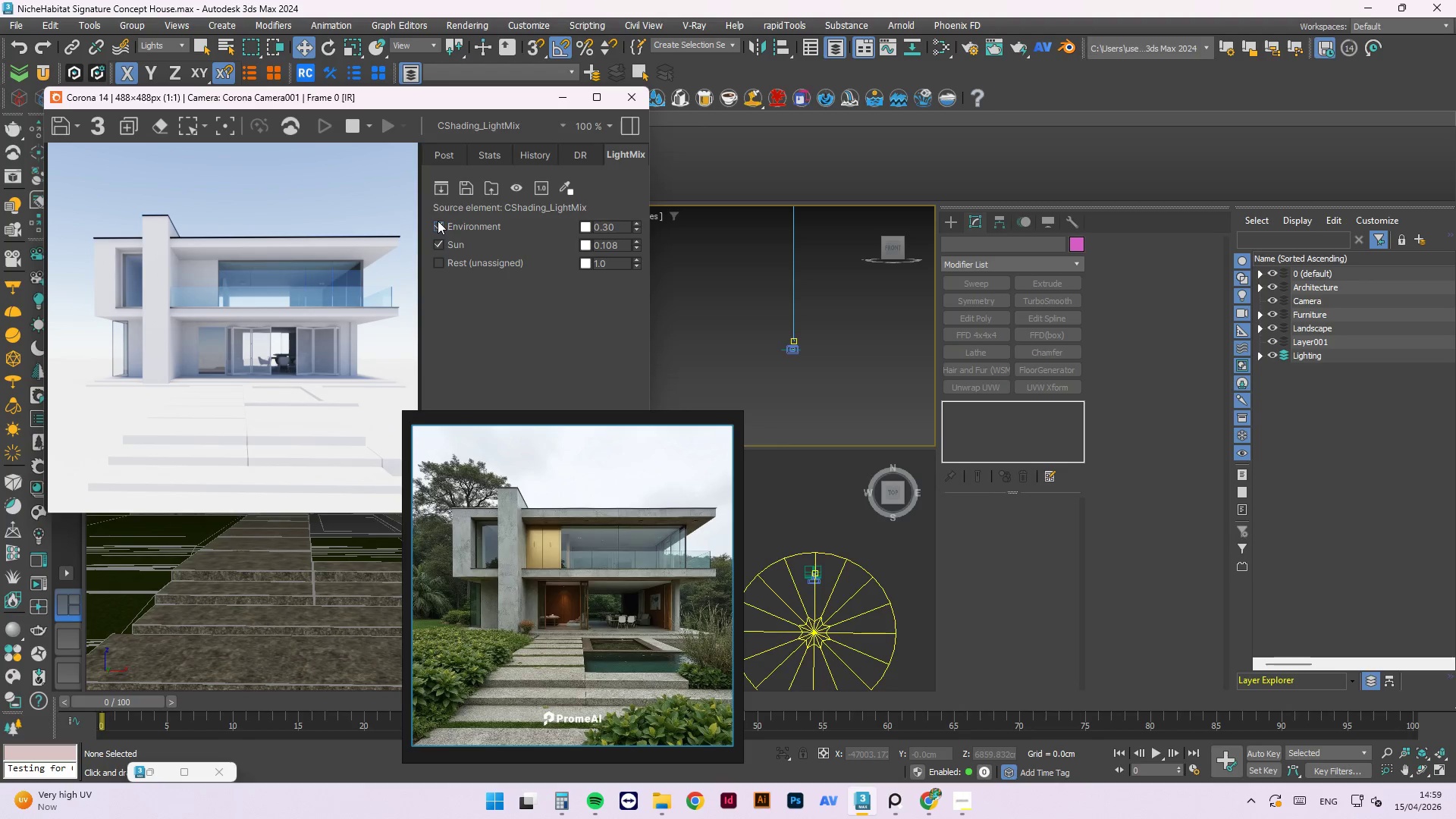 
left_click([438, 241])
 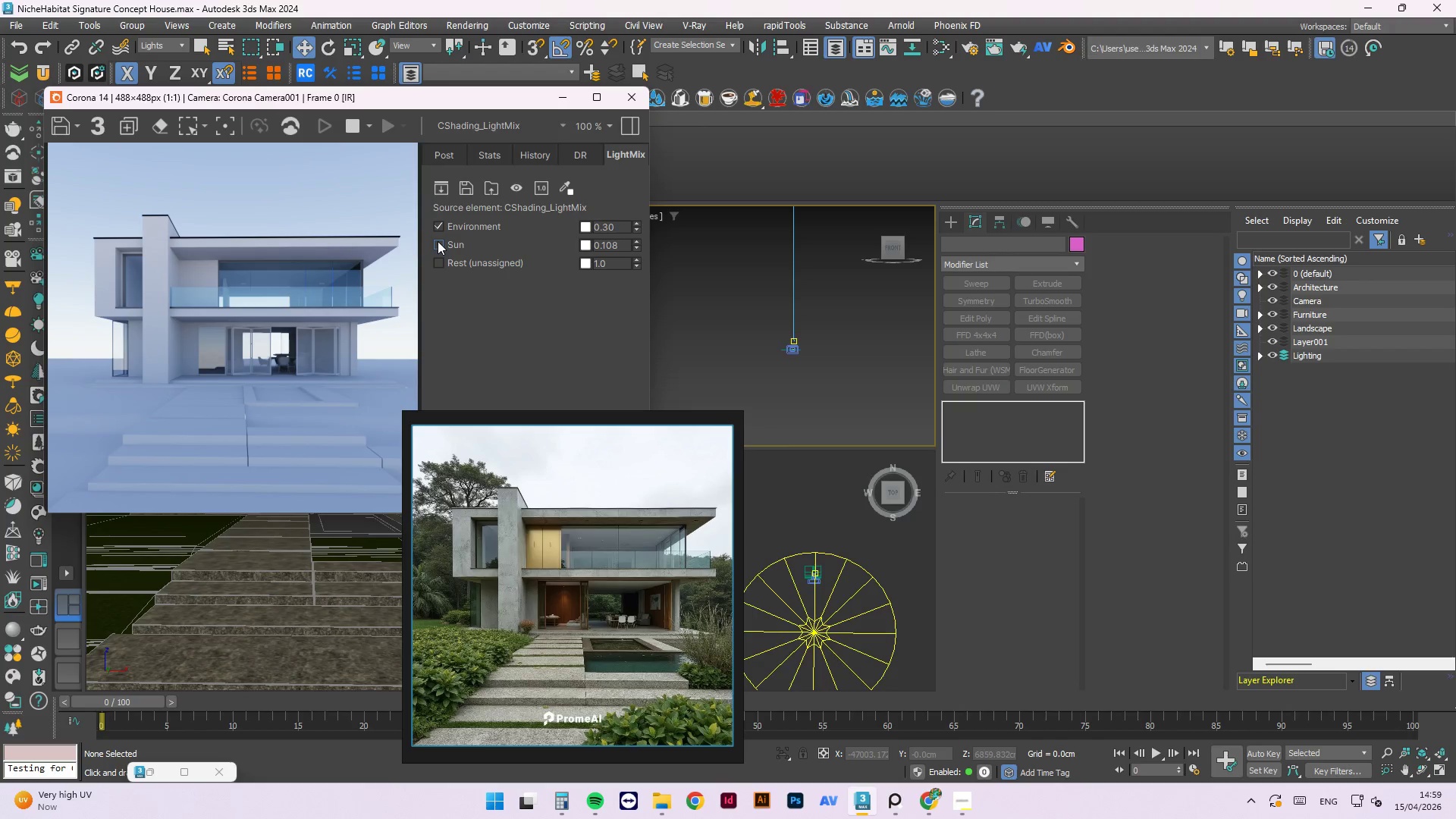 
left_click([438, 241])
 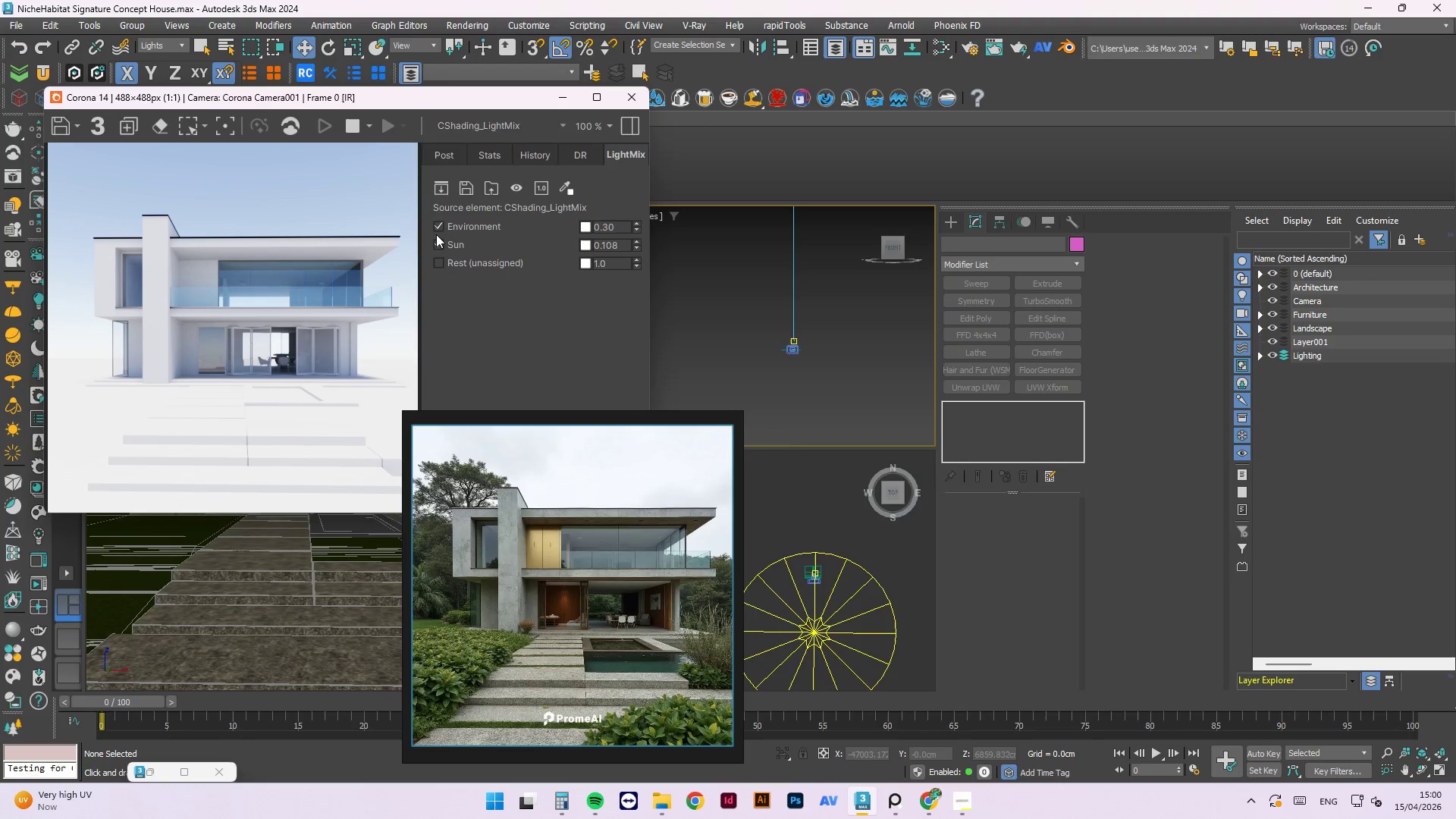 
left_click([439, 228])
 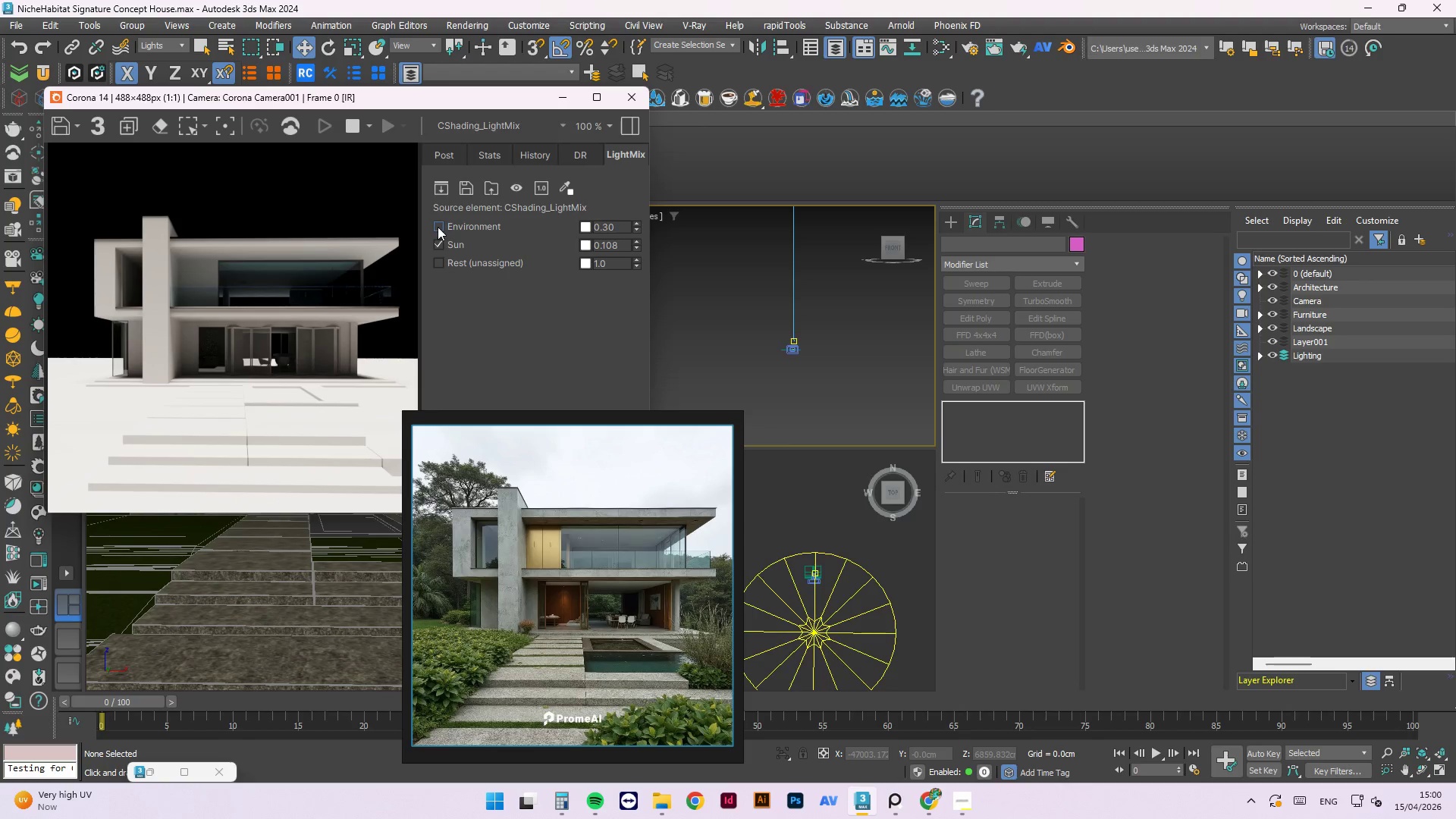 
left_click([438, 227])
 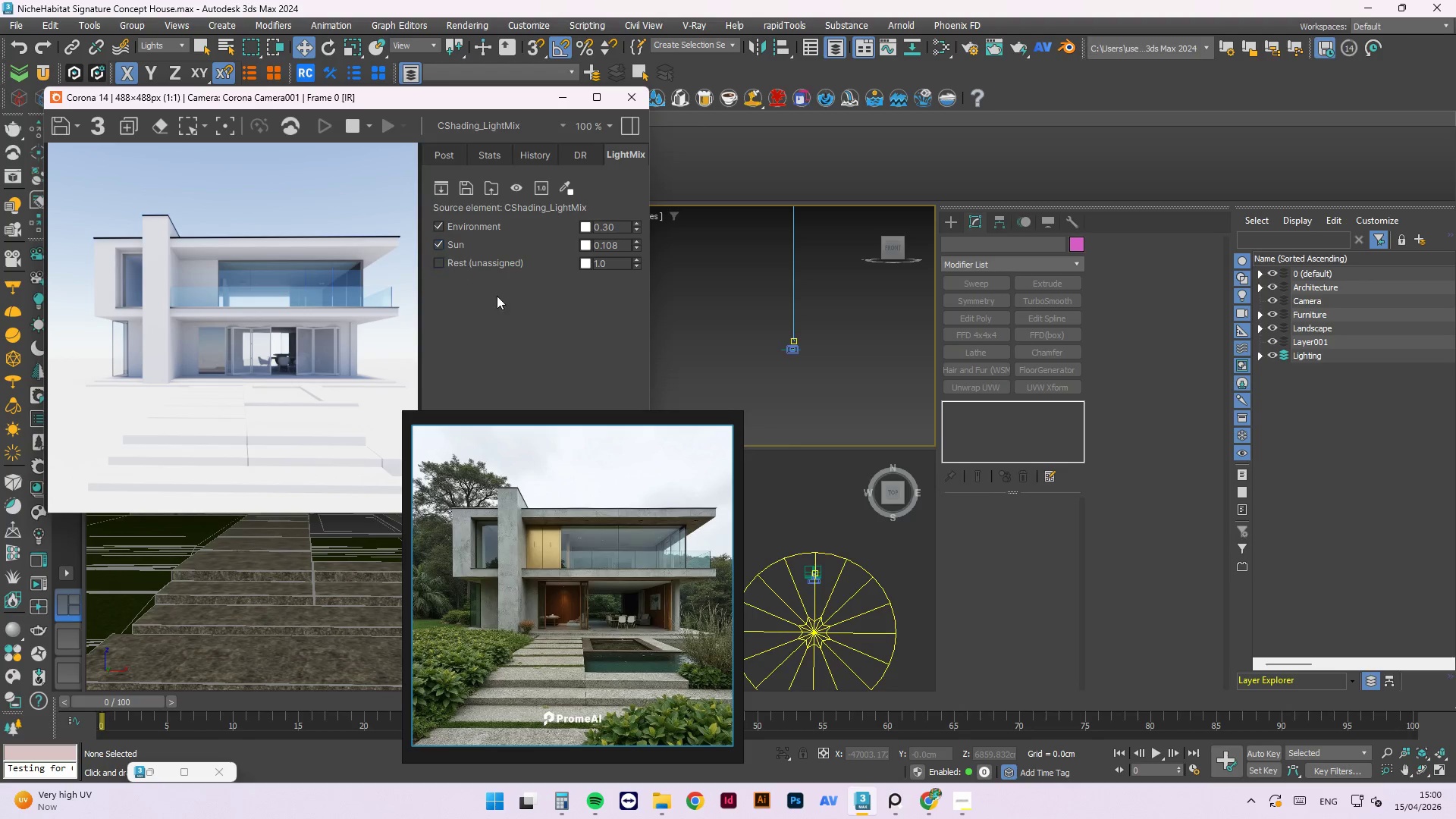 
left_click([522, 318])
 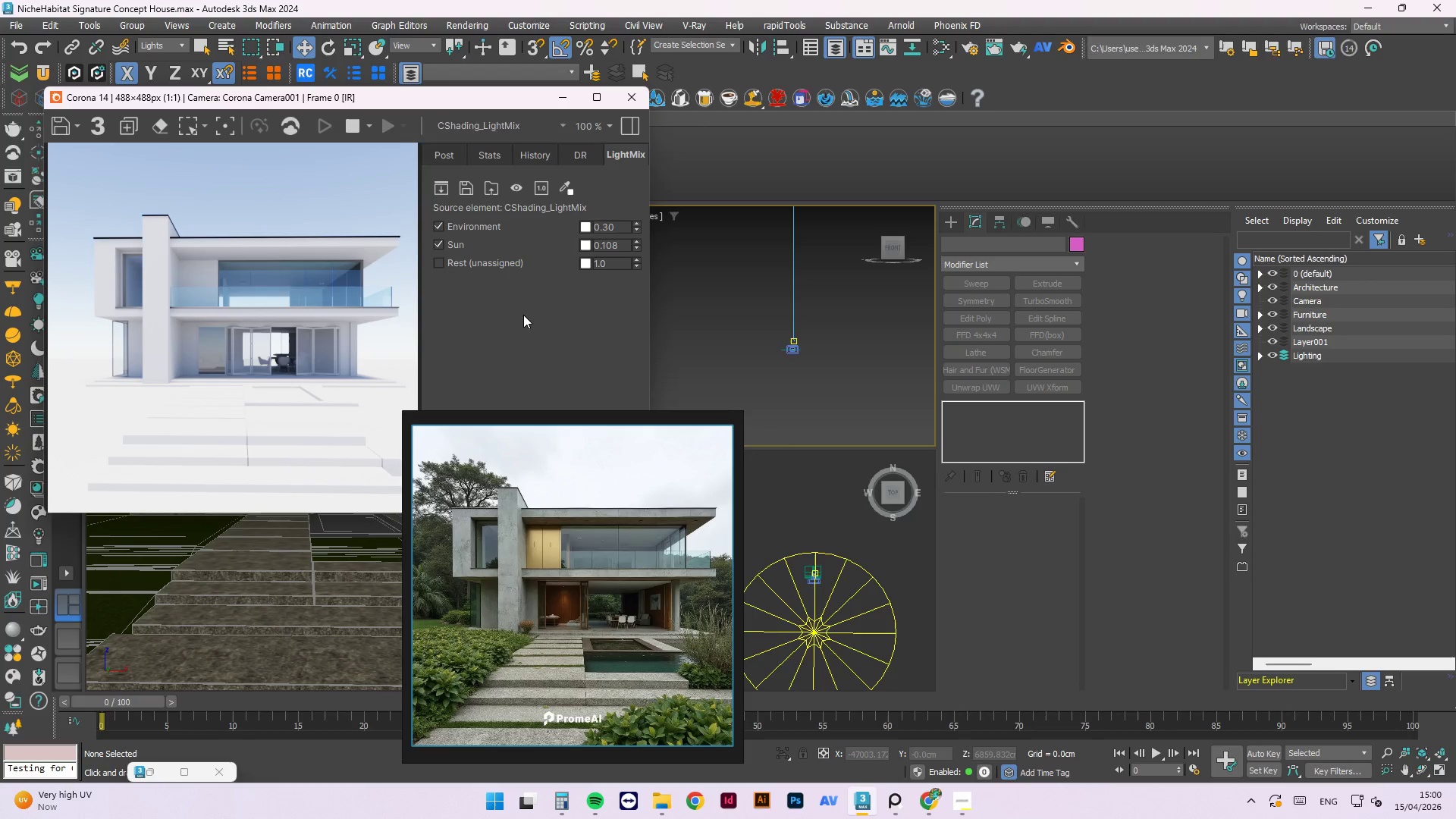 
key(Control+ControlLeft)
 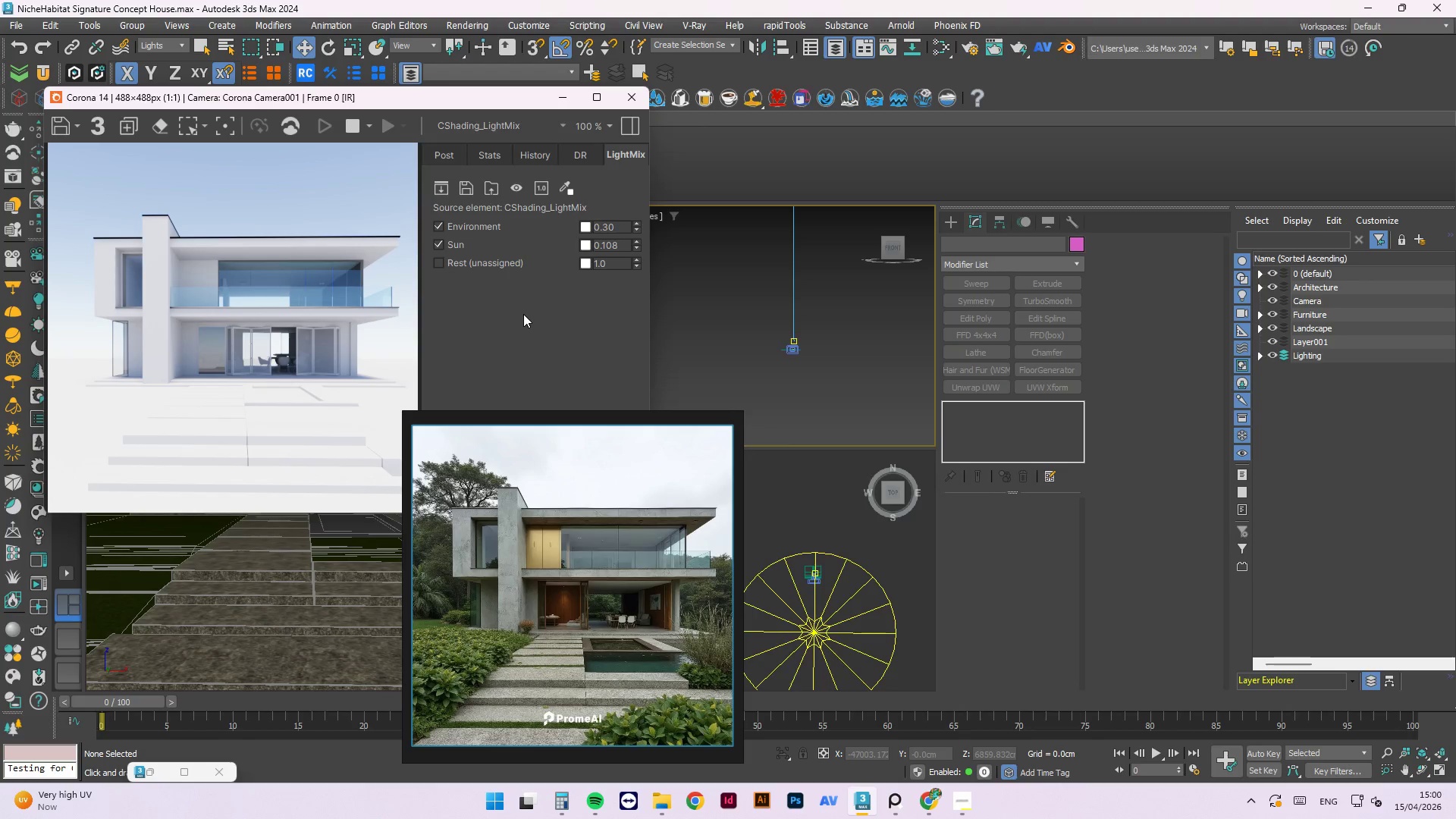 
key(Control+S)
 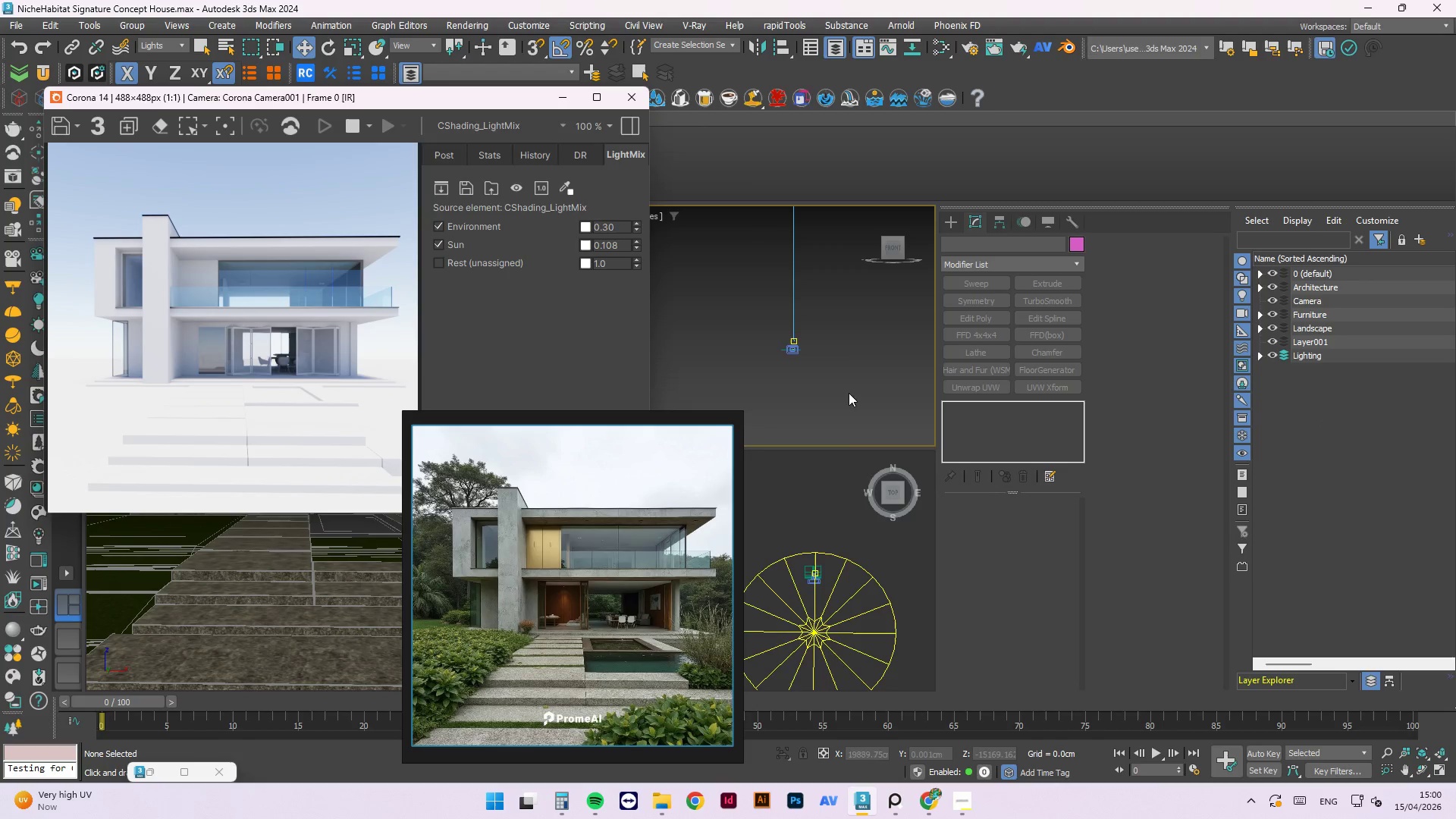 
wait(16.62)
 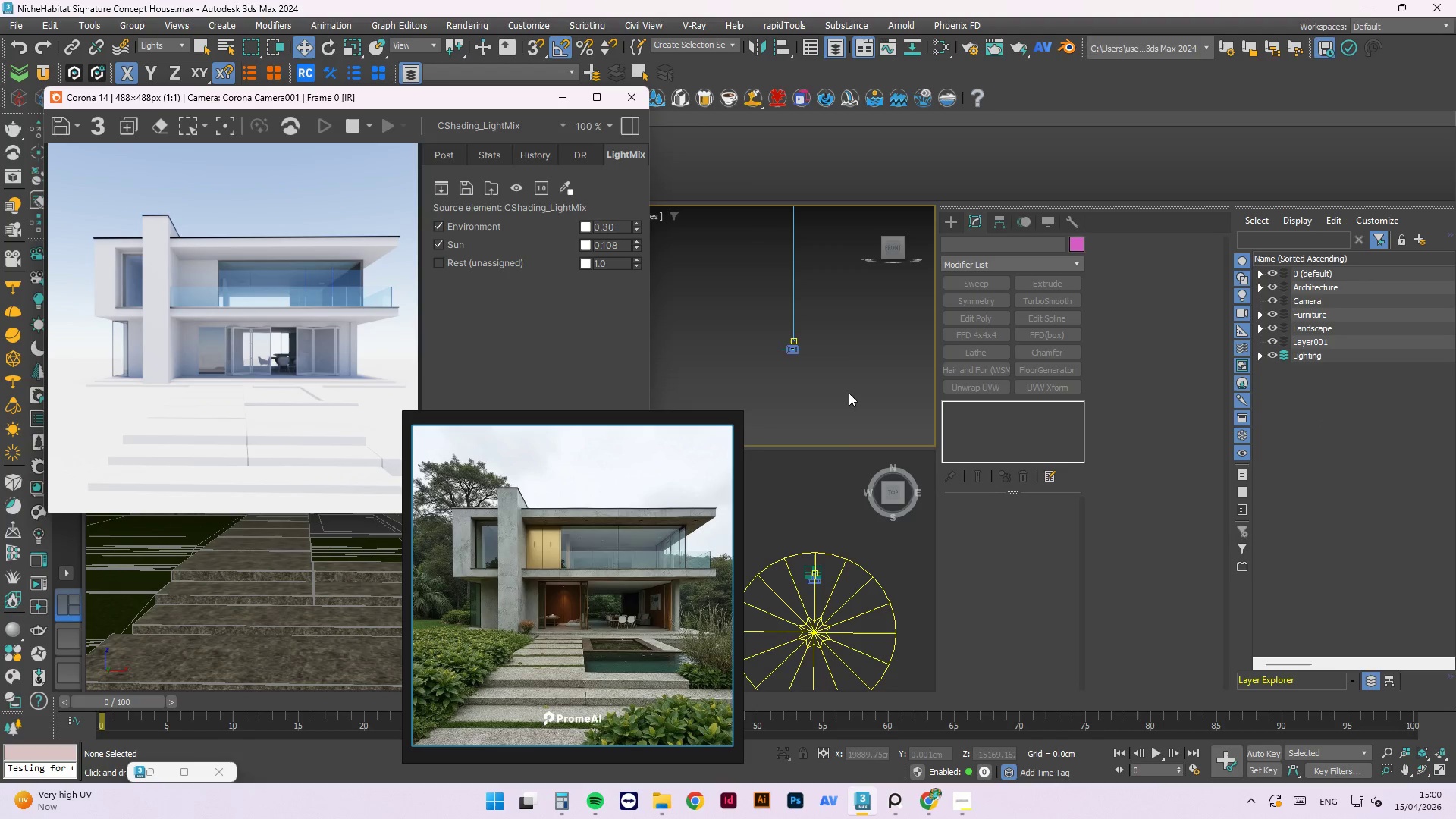 
left_click_drag(start_coordinate=[554, 423], to_coordinate=[339, 381])
 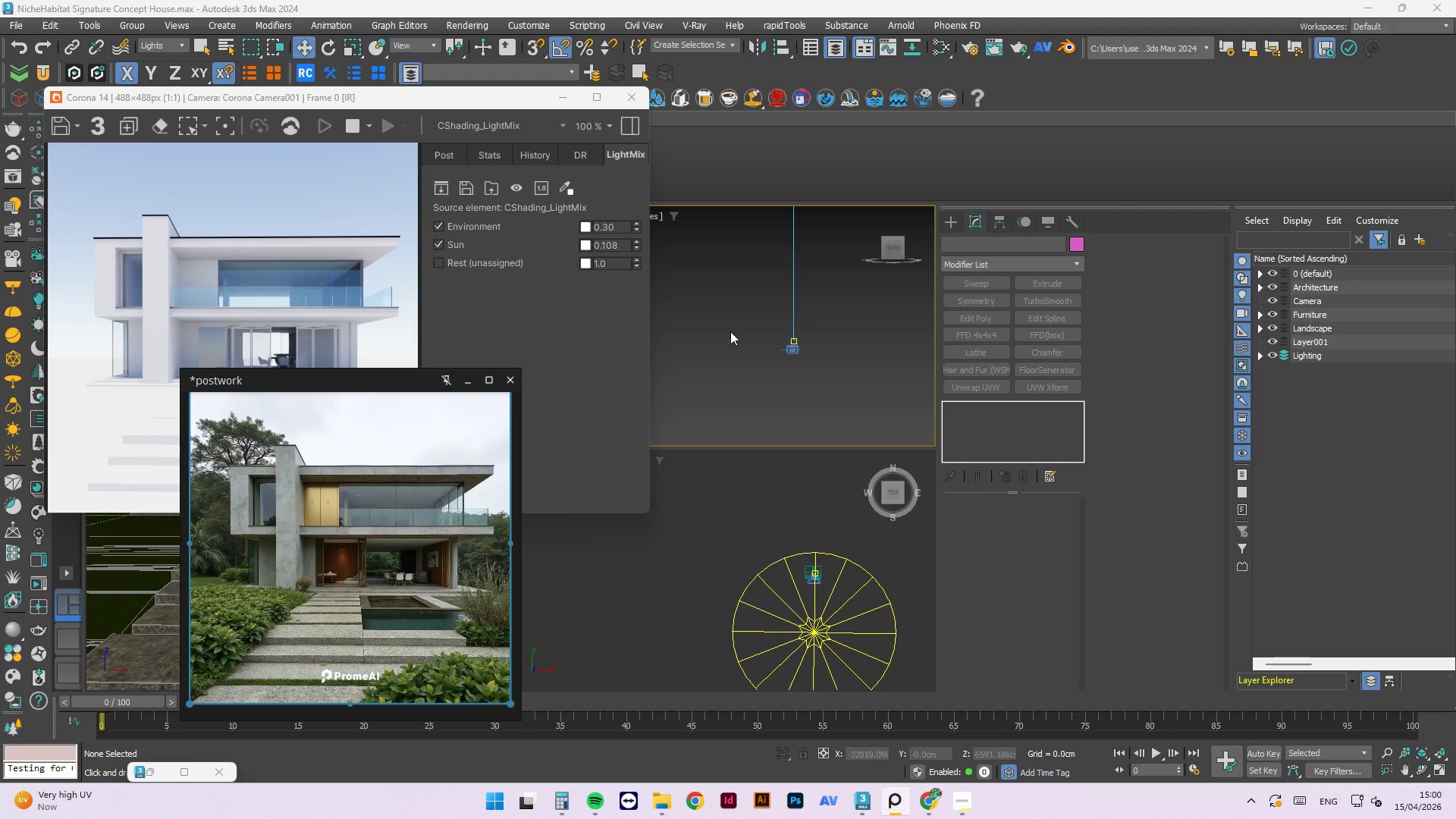 
scroll: coordinate [733, 535], scroll_direction: up, amount: 19.0
 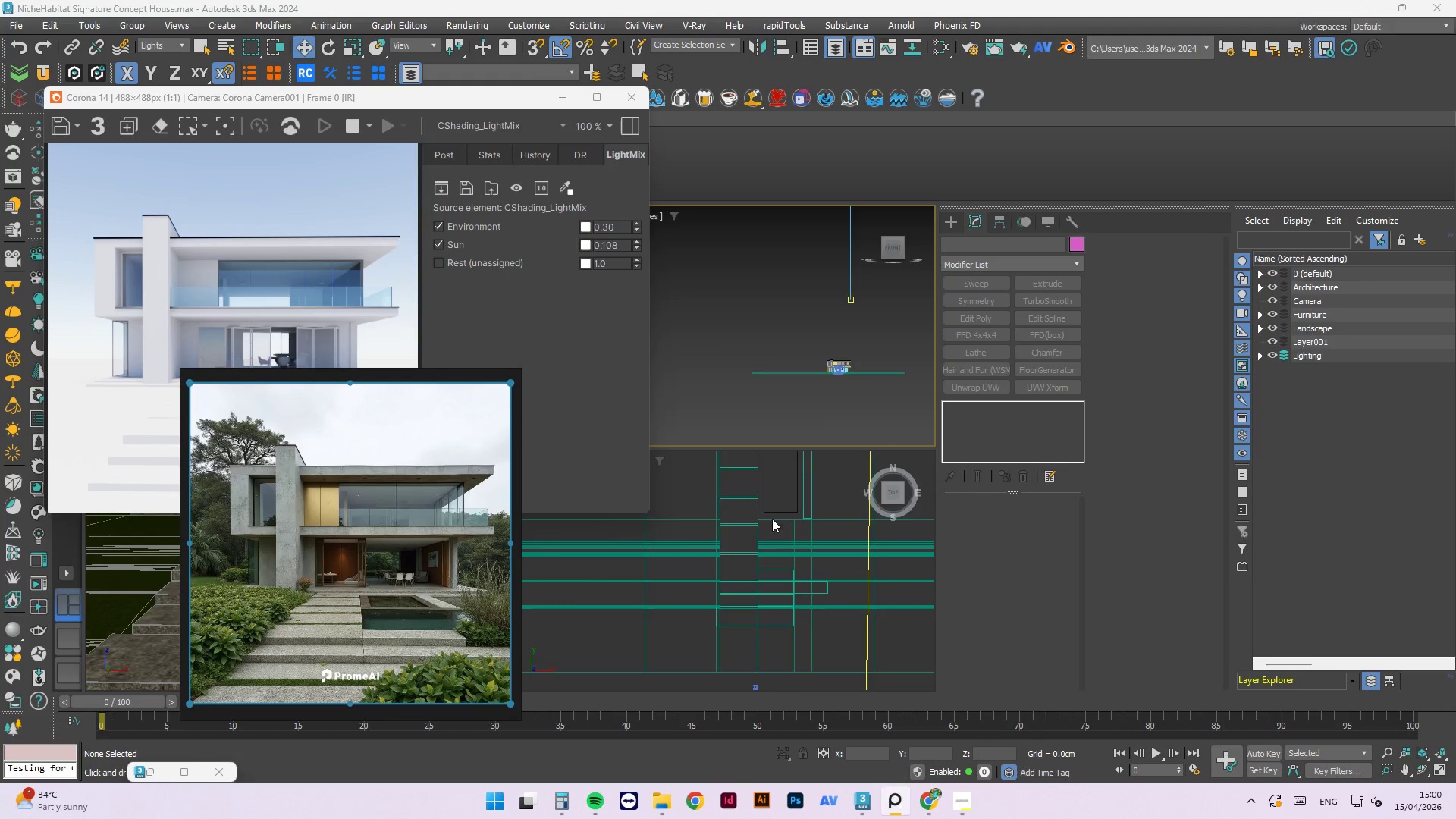 
left_click([775, 501])
 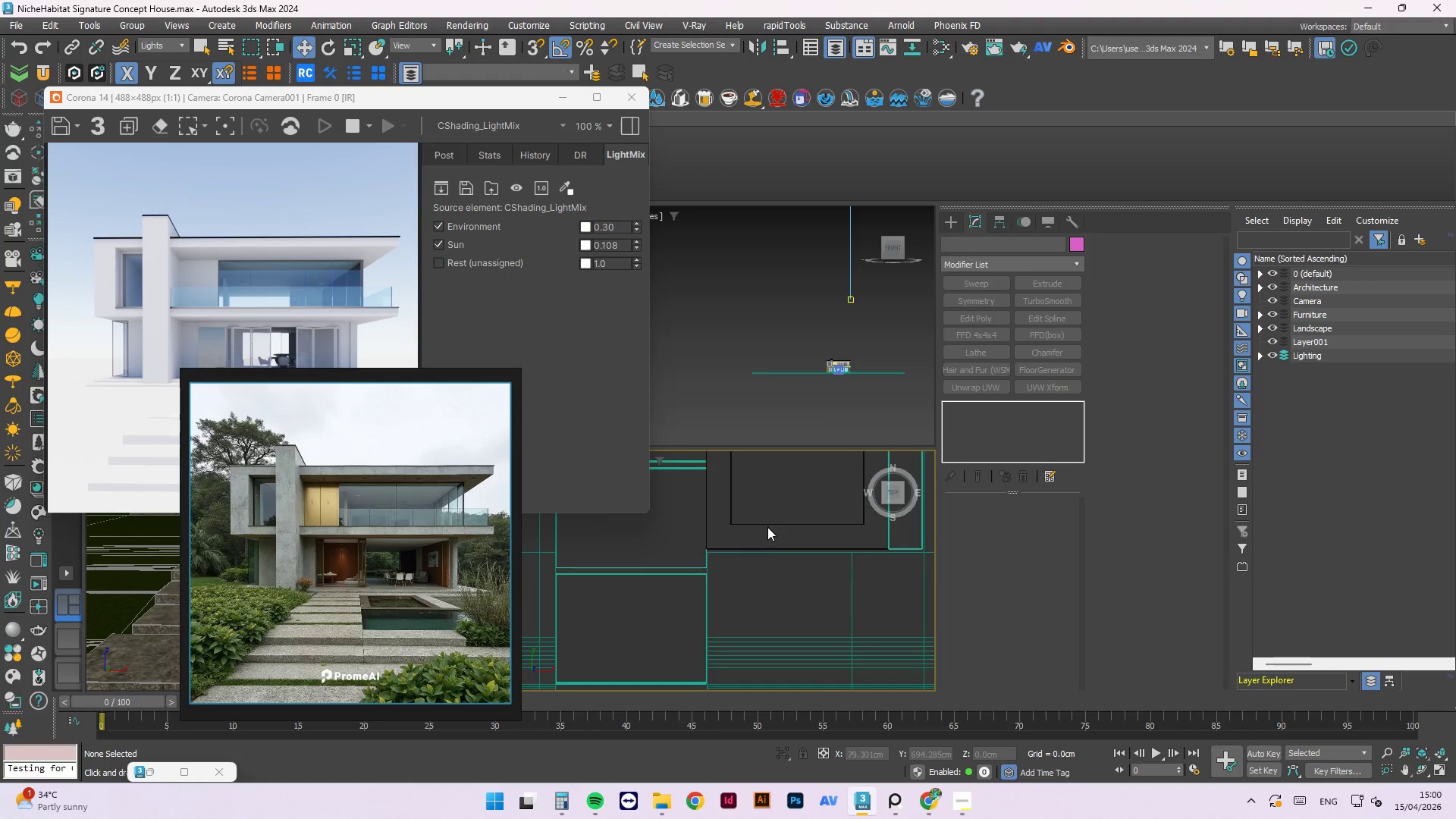 
scroll: coordinate [775, 507], scroll_direction: up, amount: 4.0
 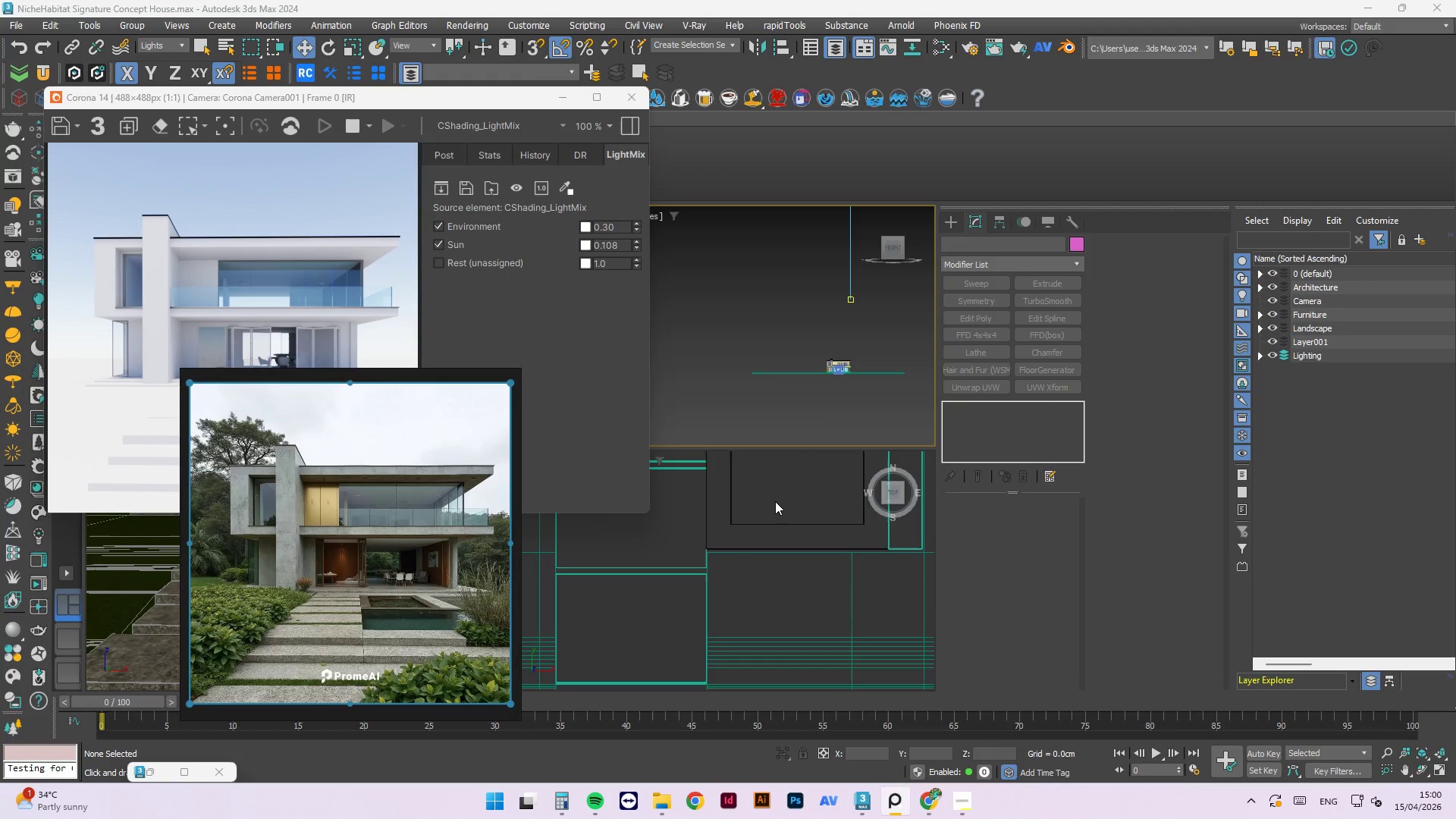 
left_click([767, 527])
 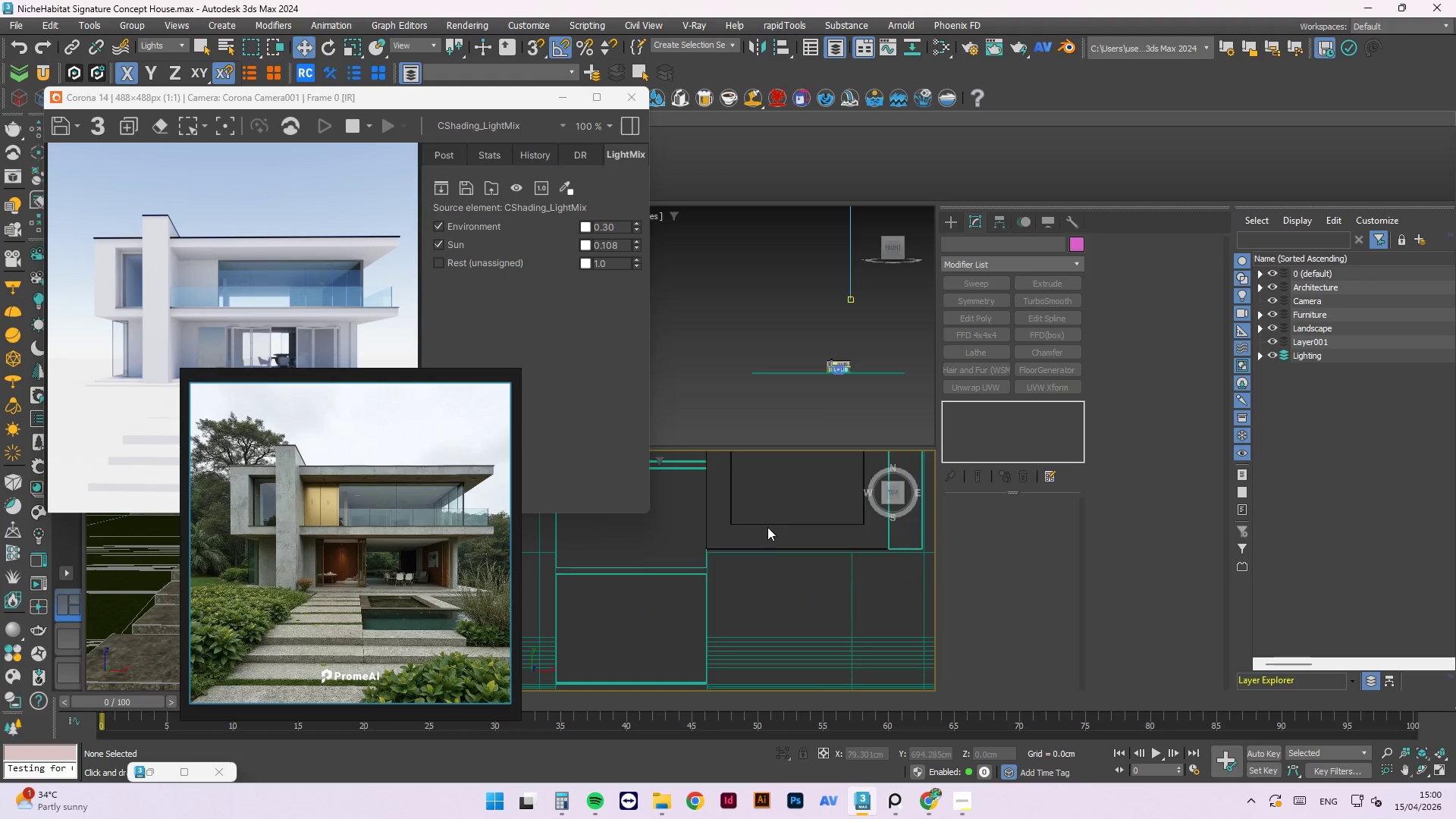 
right_click([767, 527])
 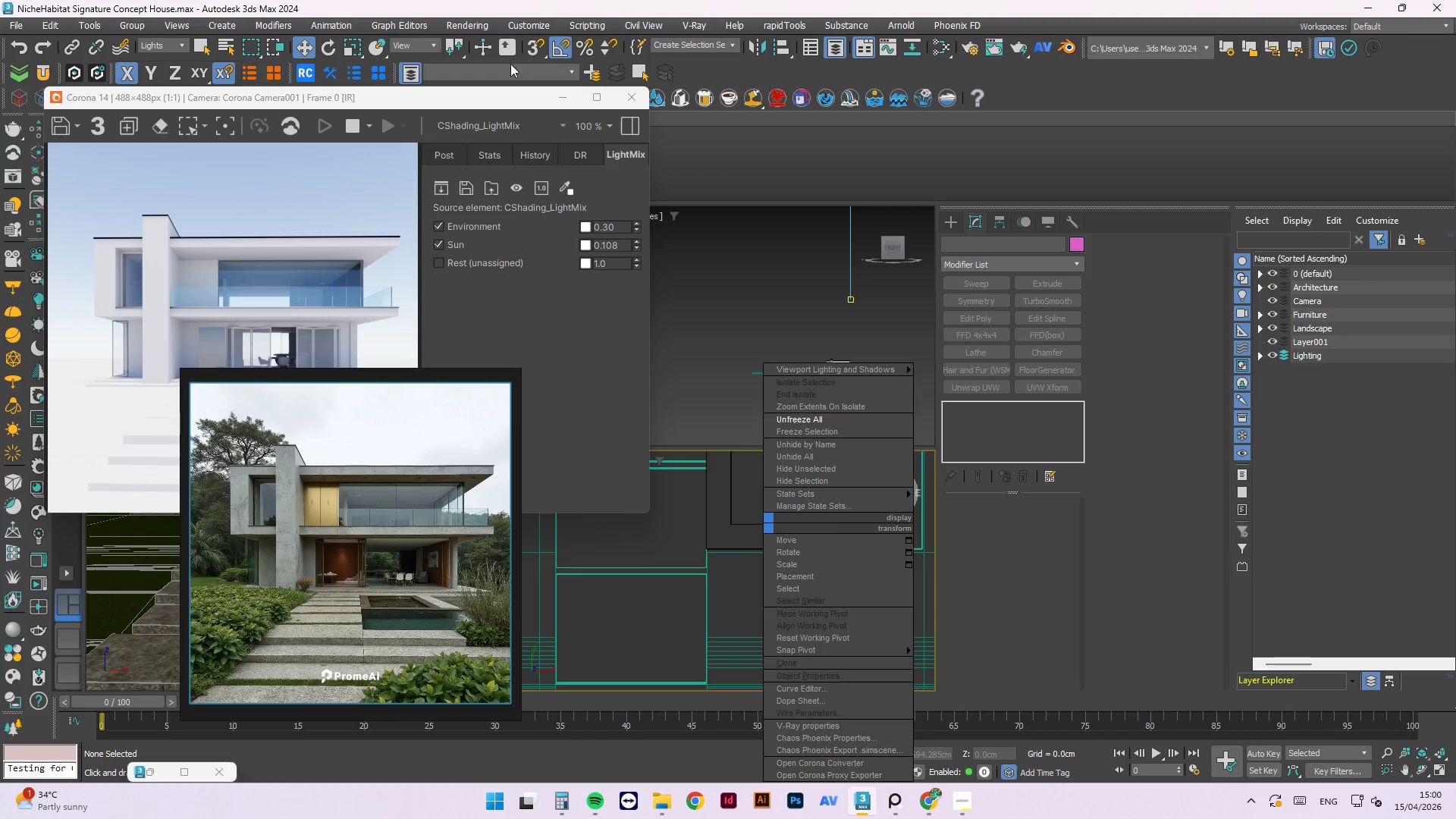 
left_click([752, 253])
 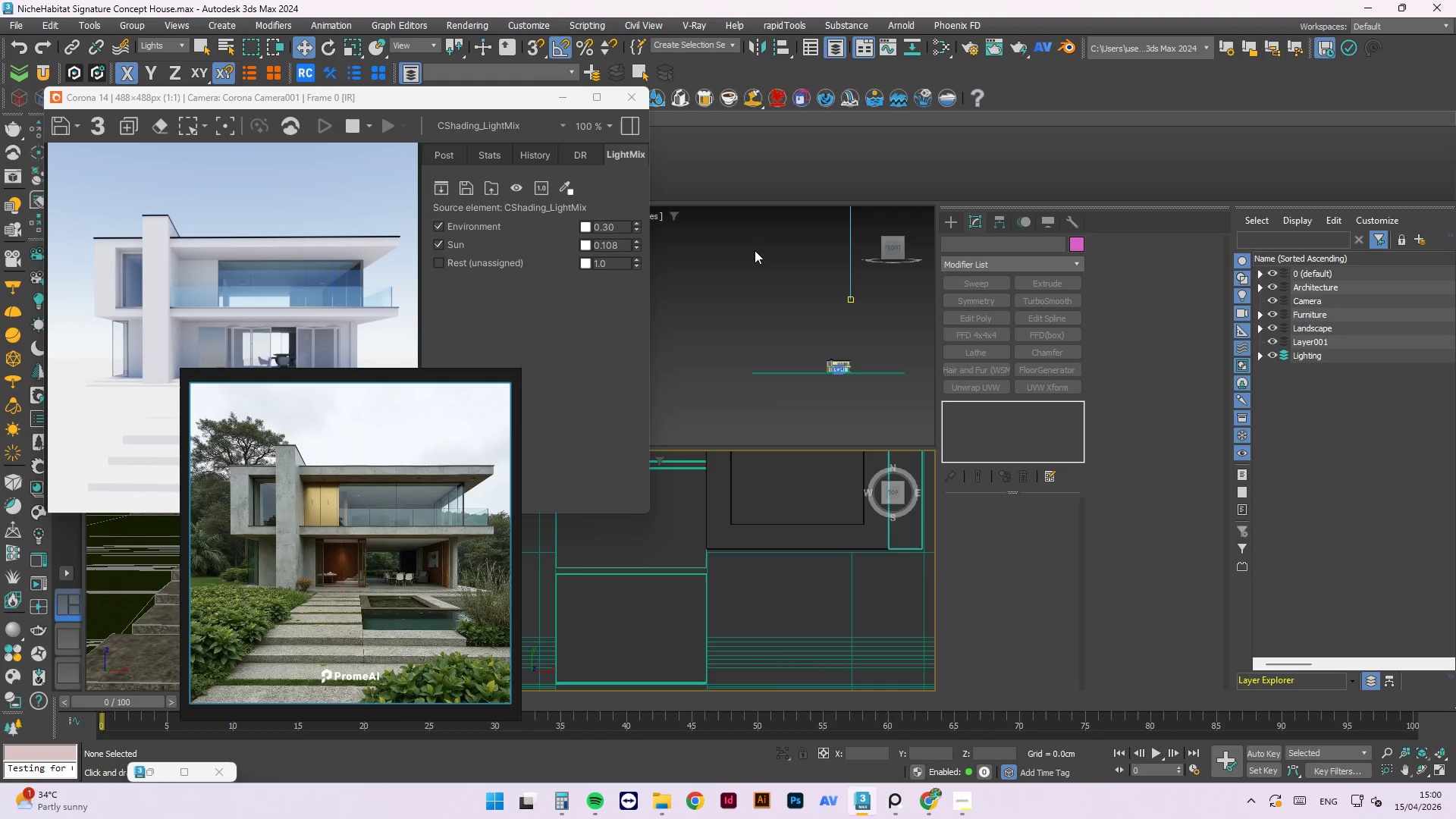 
wait(5.17)
 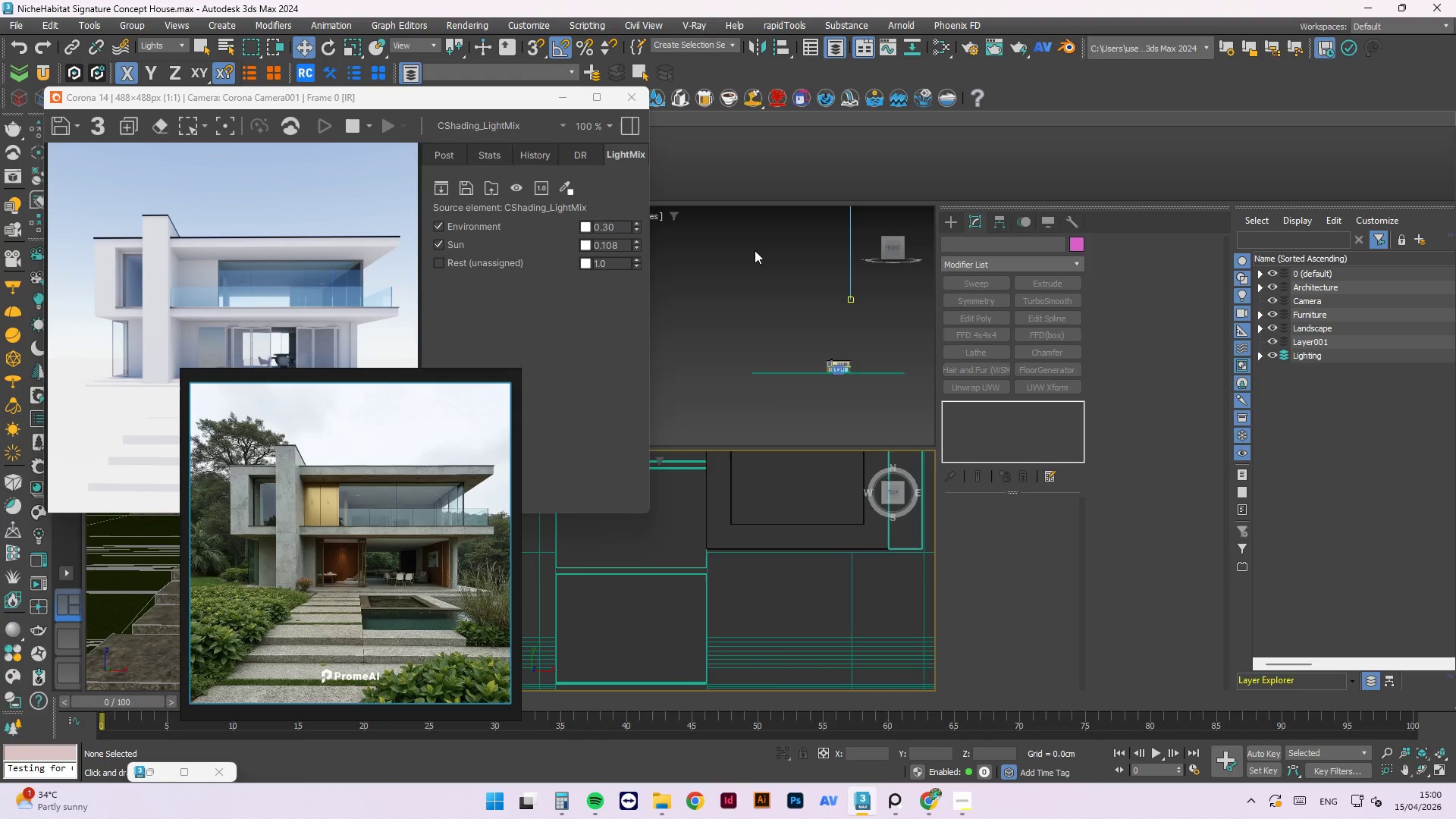 
key(M)
 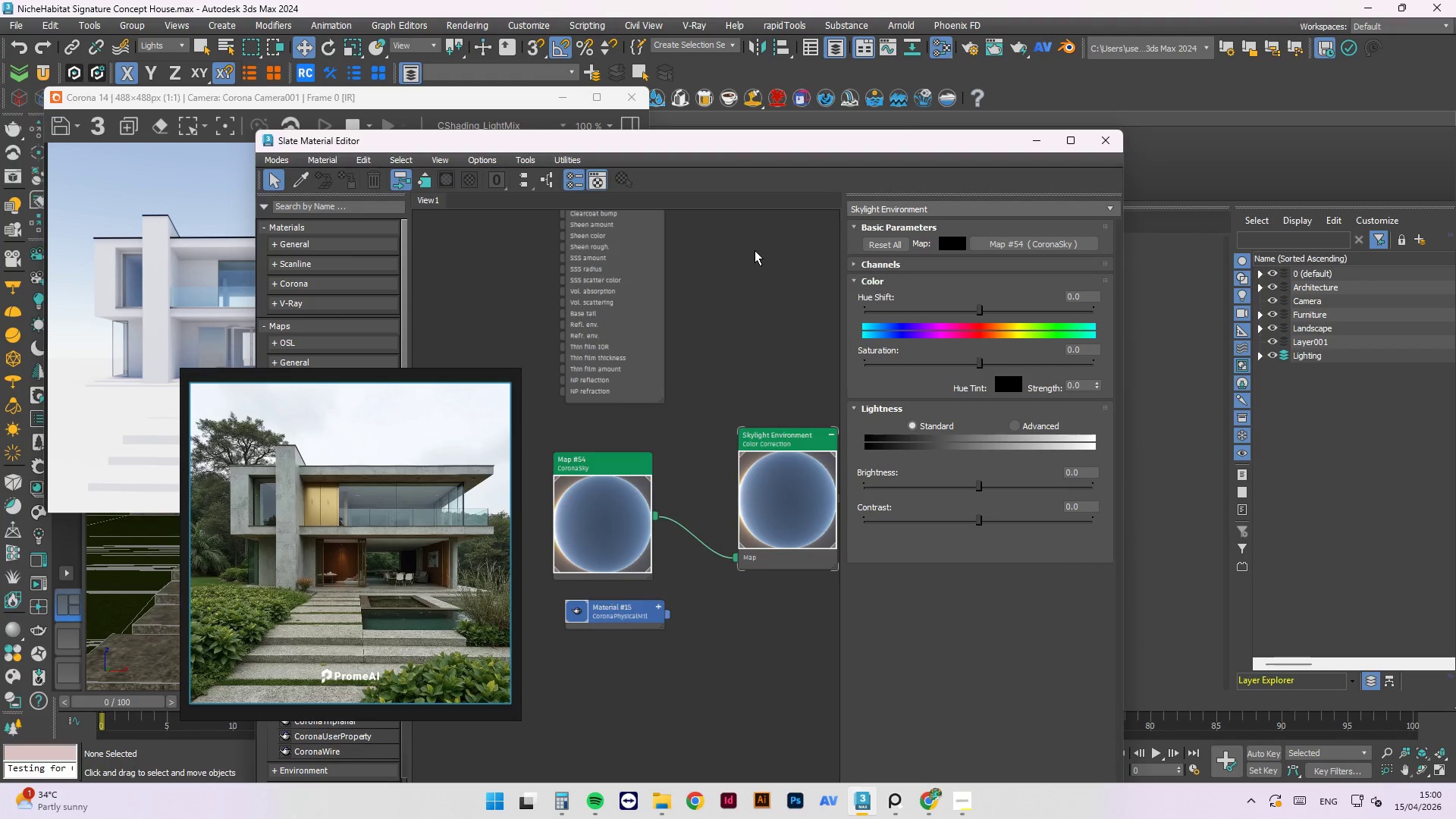 
scroll: coordinate [745, 276], scroll_direction: none, amount: 0.0
 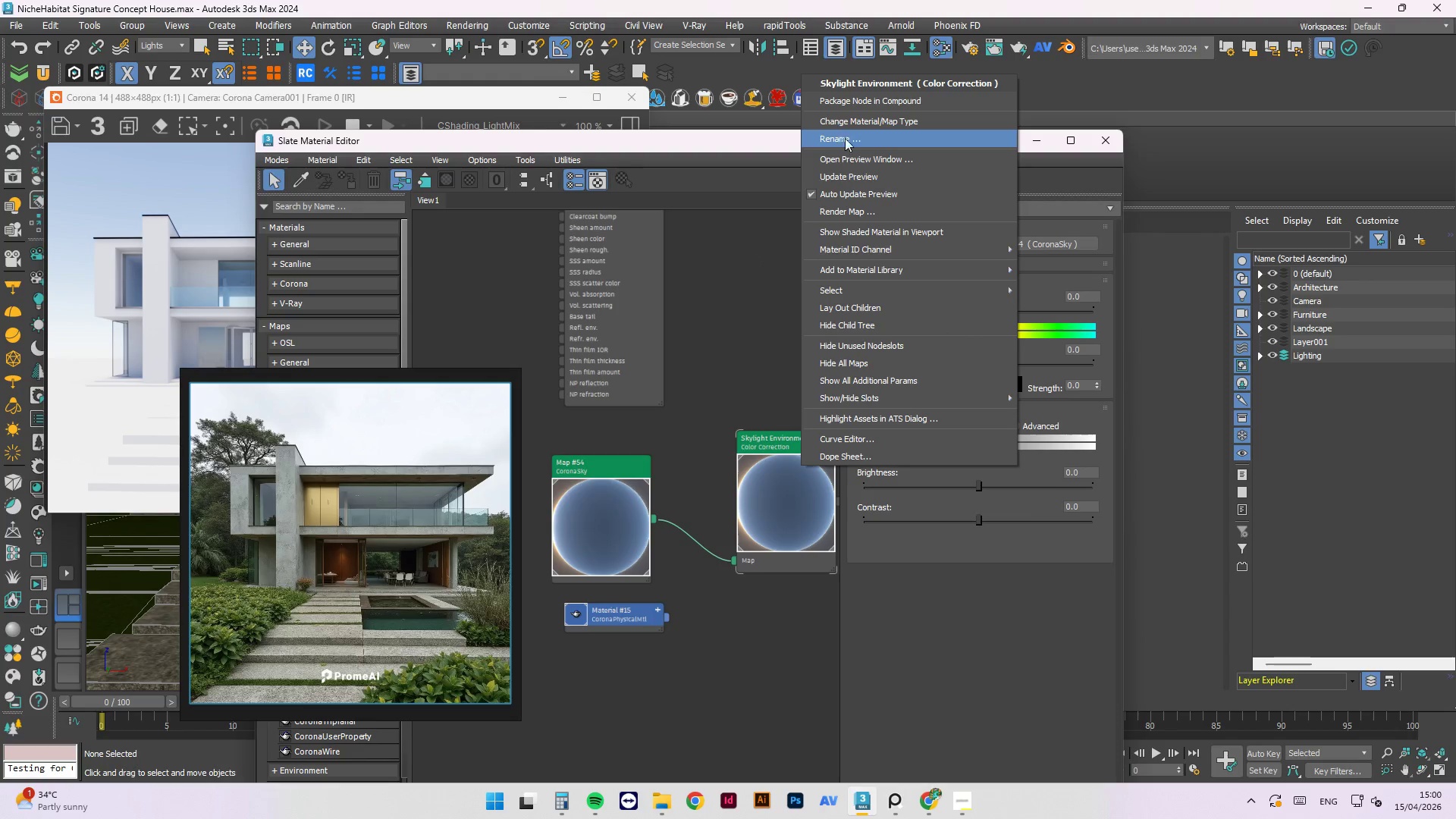 
left_click([846, 180])
 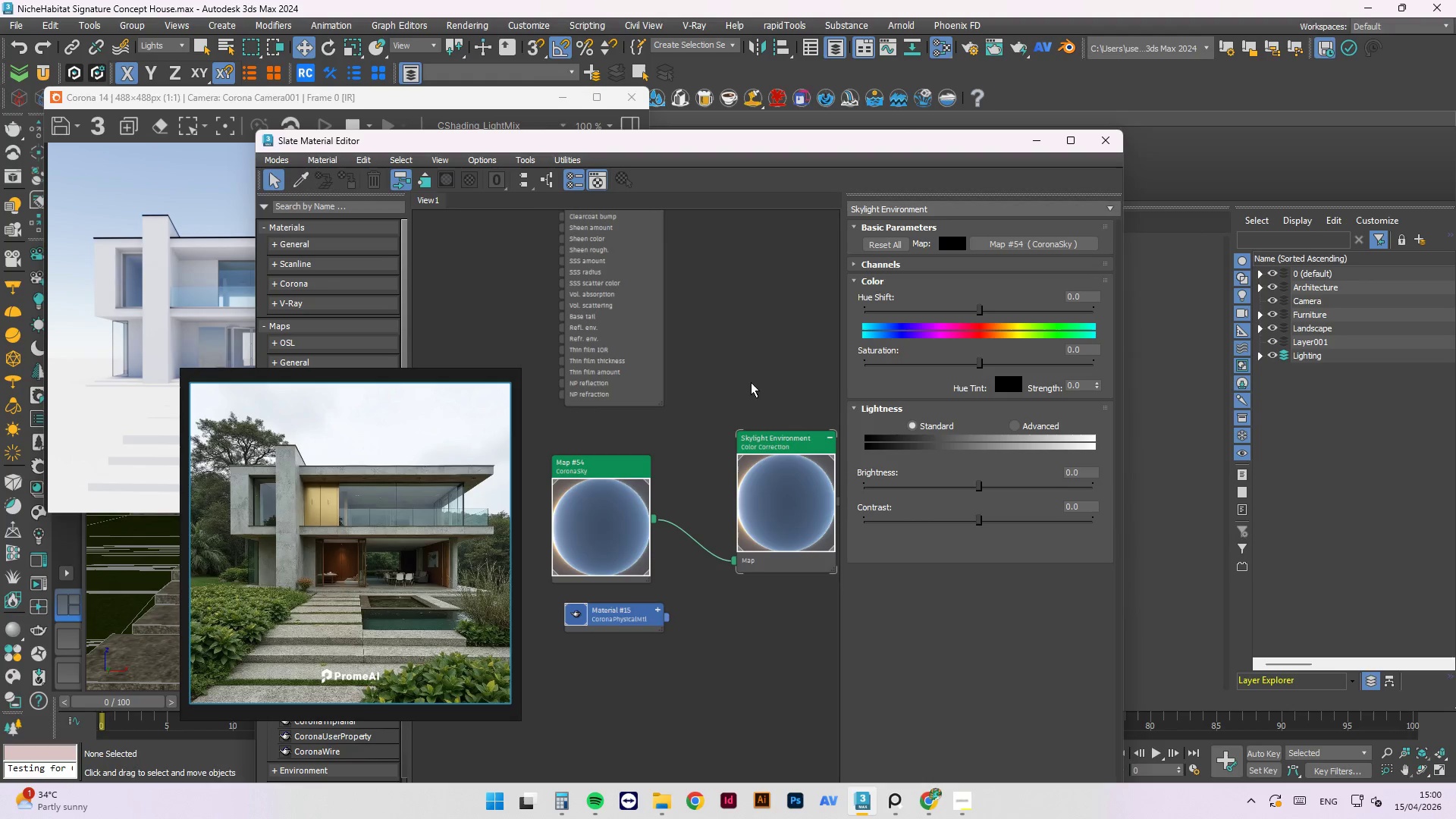 
left_click([751, 392])
 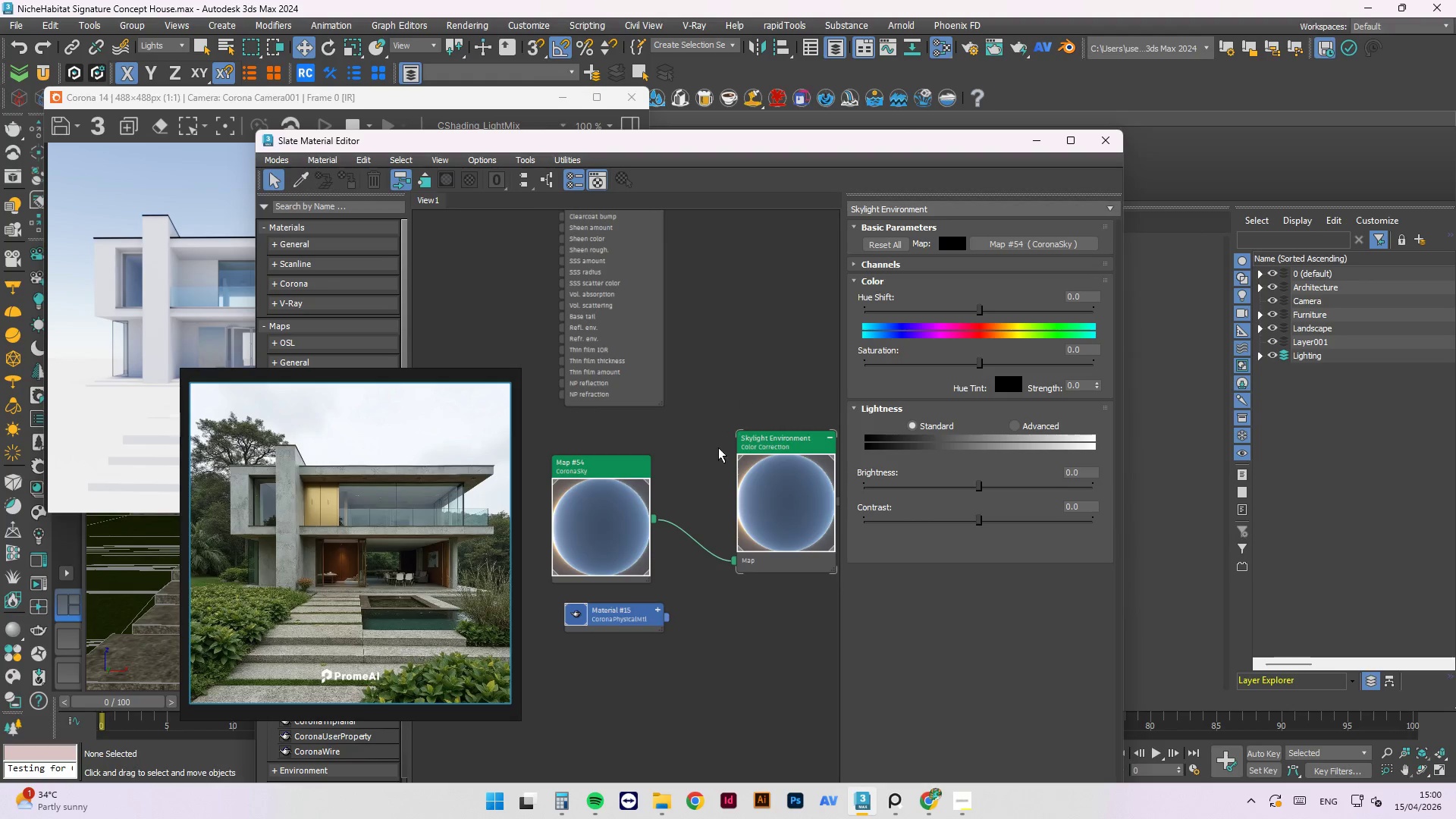 
scroll: coordinate [678, 490], scroll_direction: down, amount: 7.0
 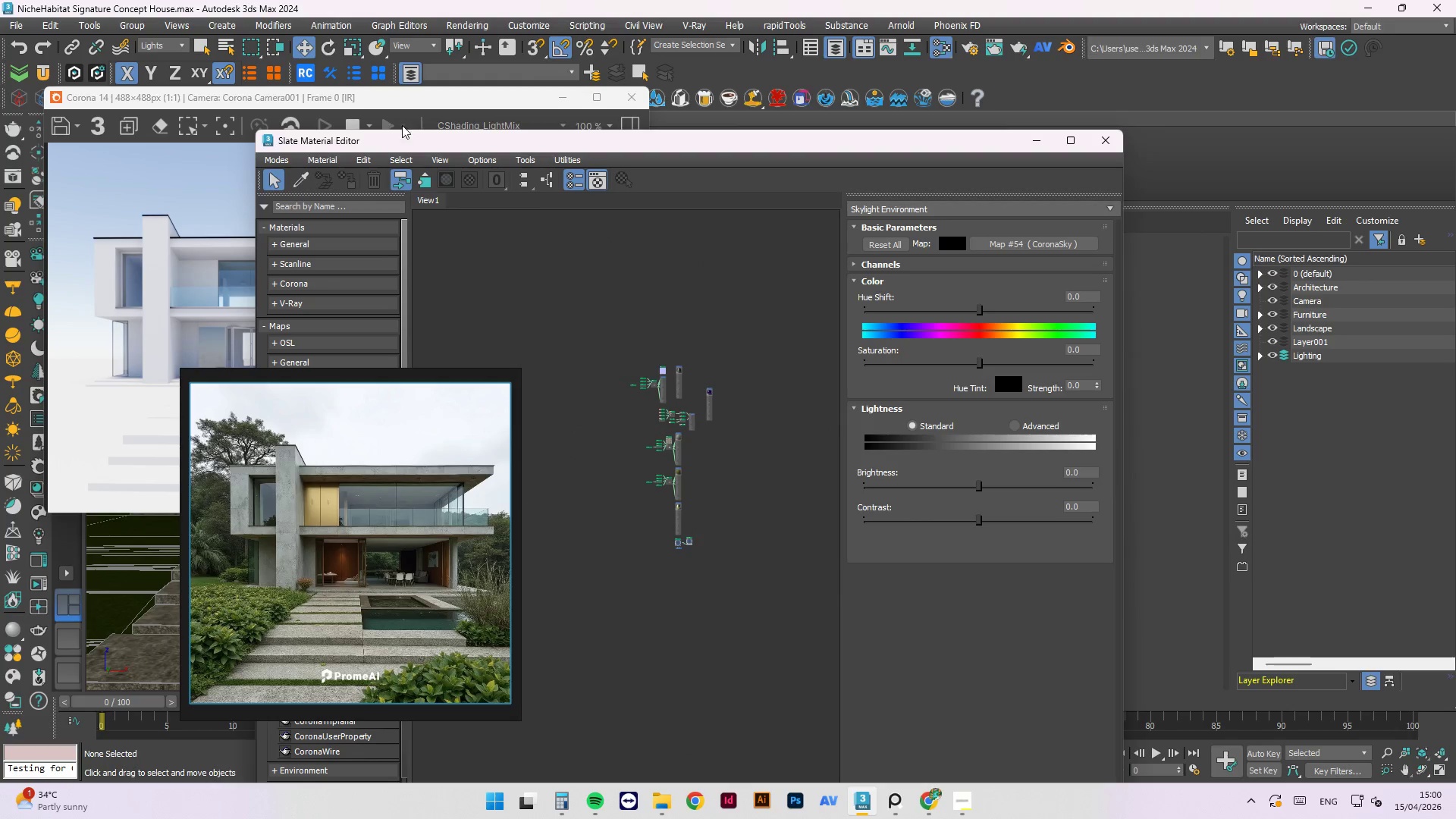 
left_click_drag(start_coordinate=[423, 149], to_coordinate=[635, 120])
 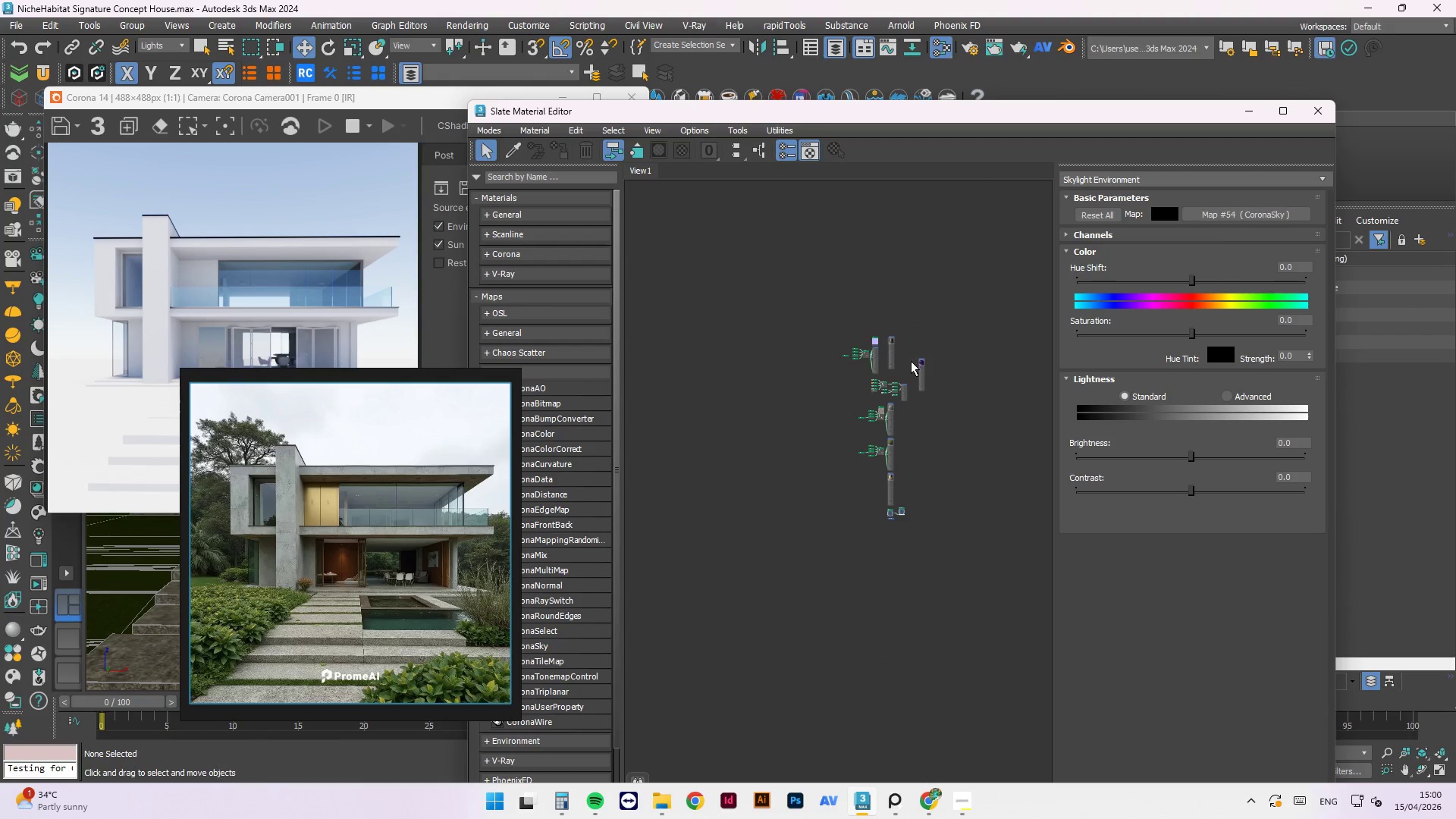 
left_click([877, 347])
 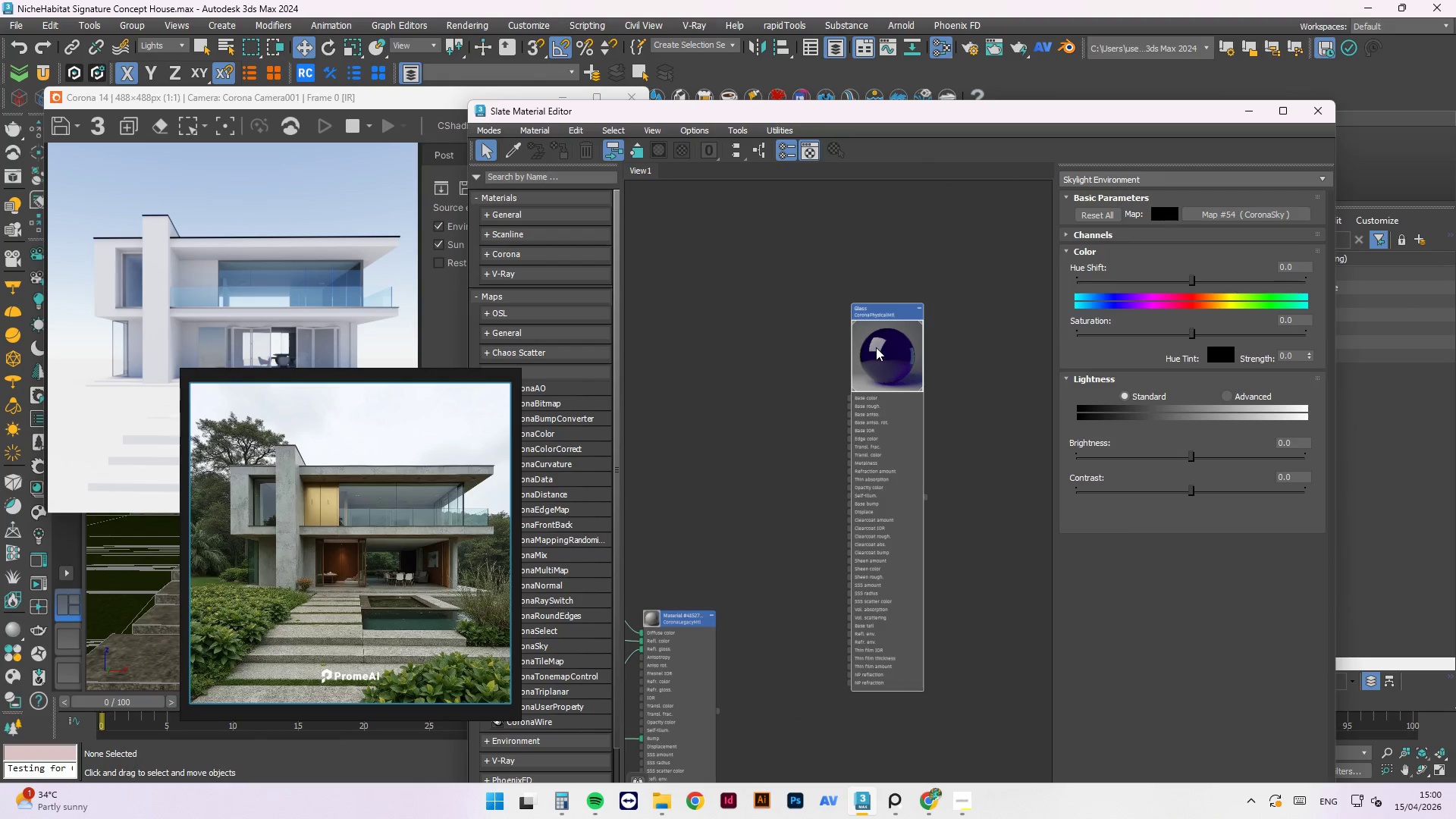 
scroll: coordinate [938, 318], scroll_direction: up, amount: 5.0
 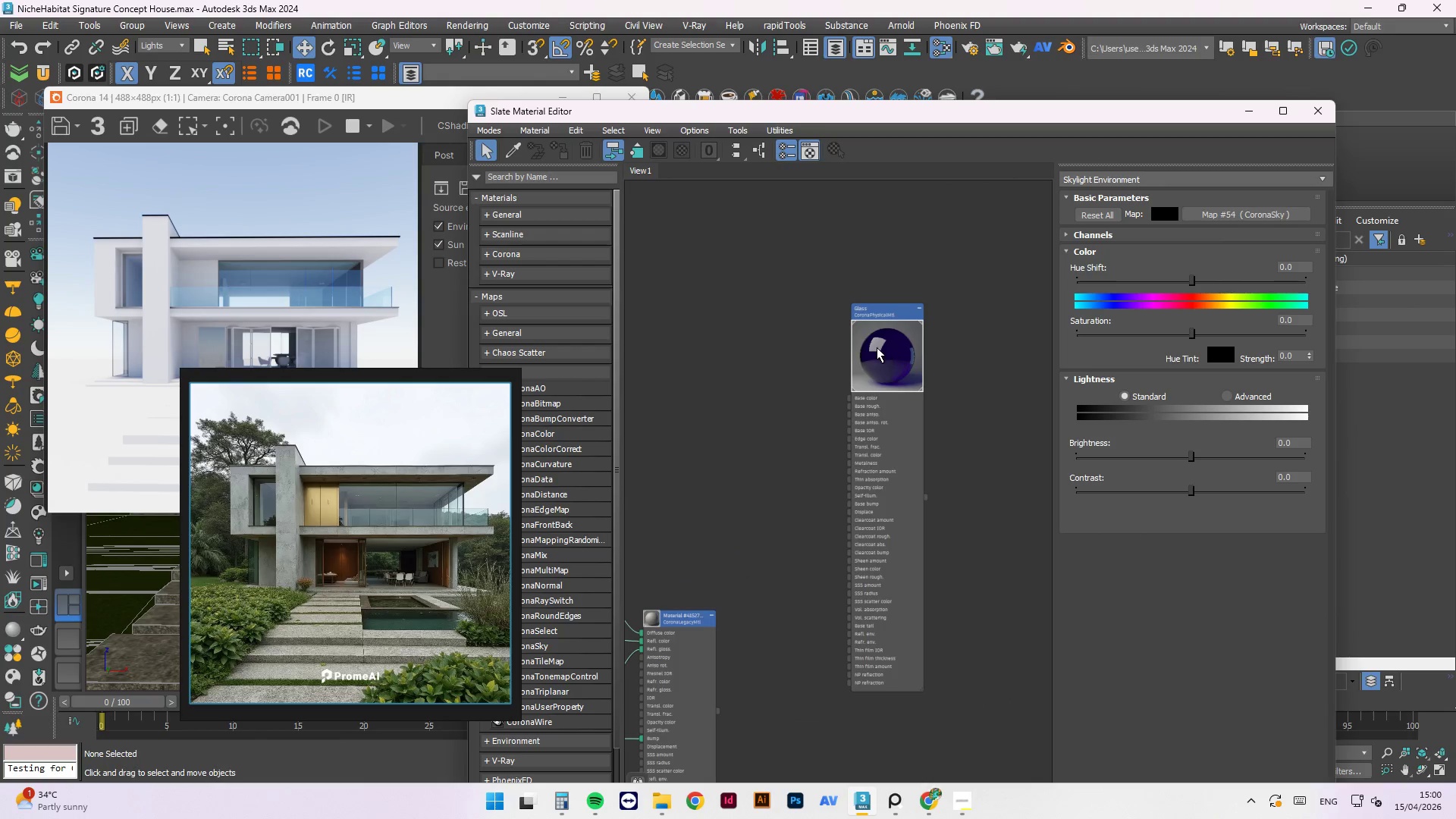 
right_click([876, 347])
 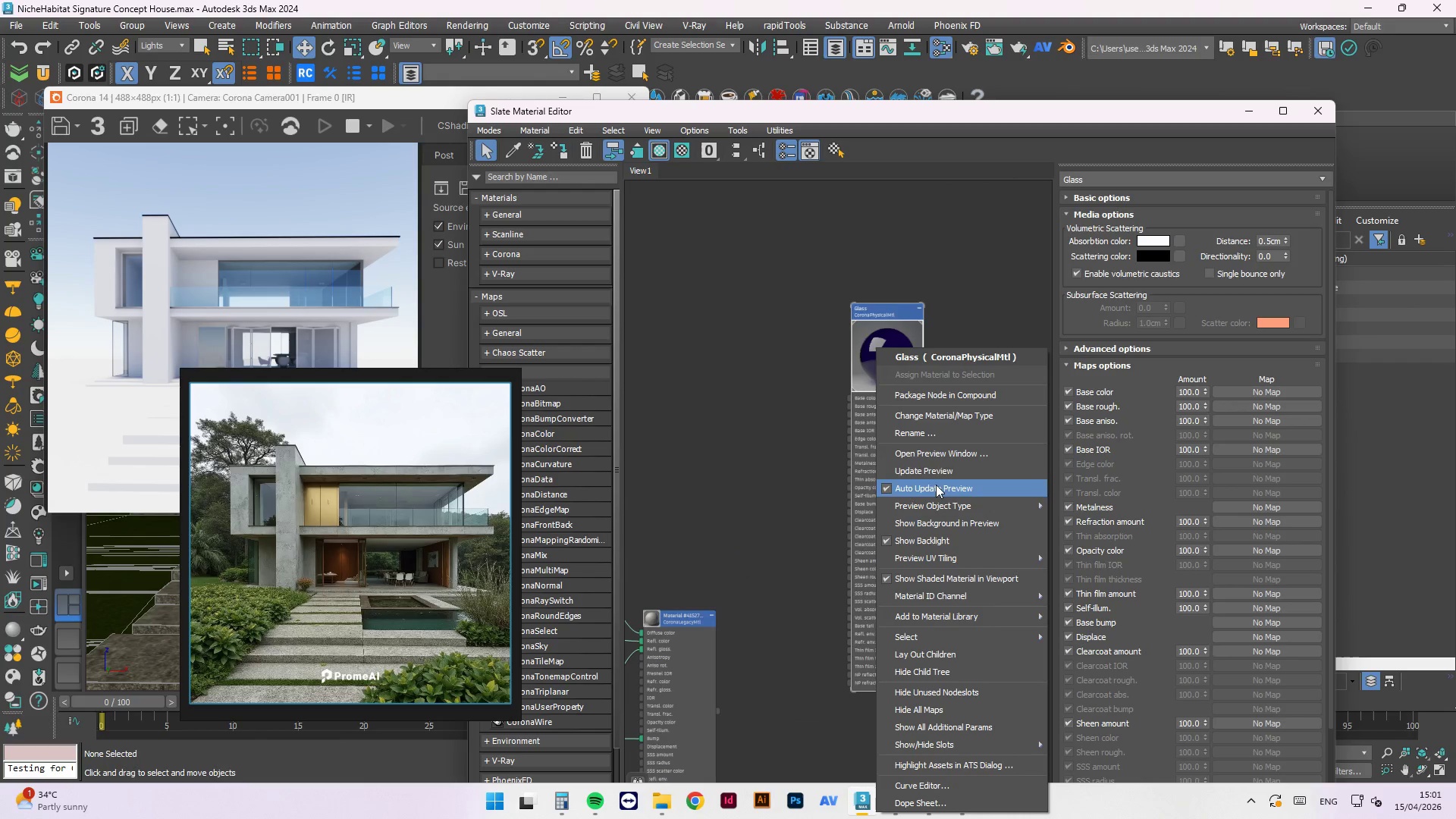 
left_click([936, 471])
 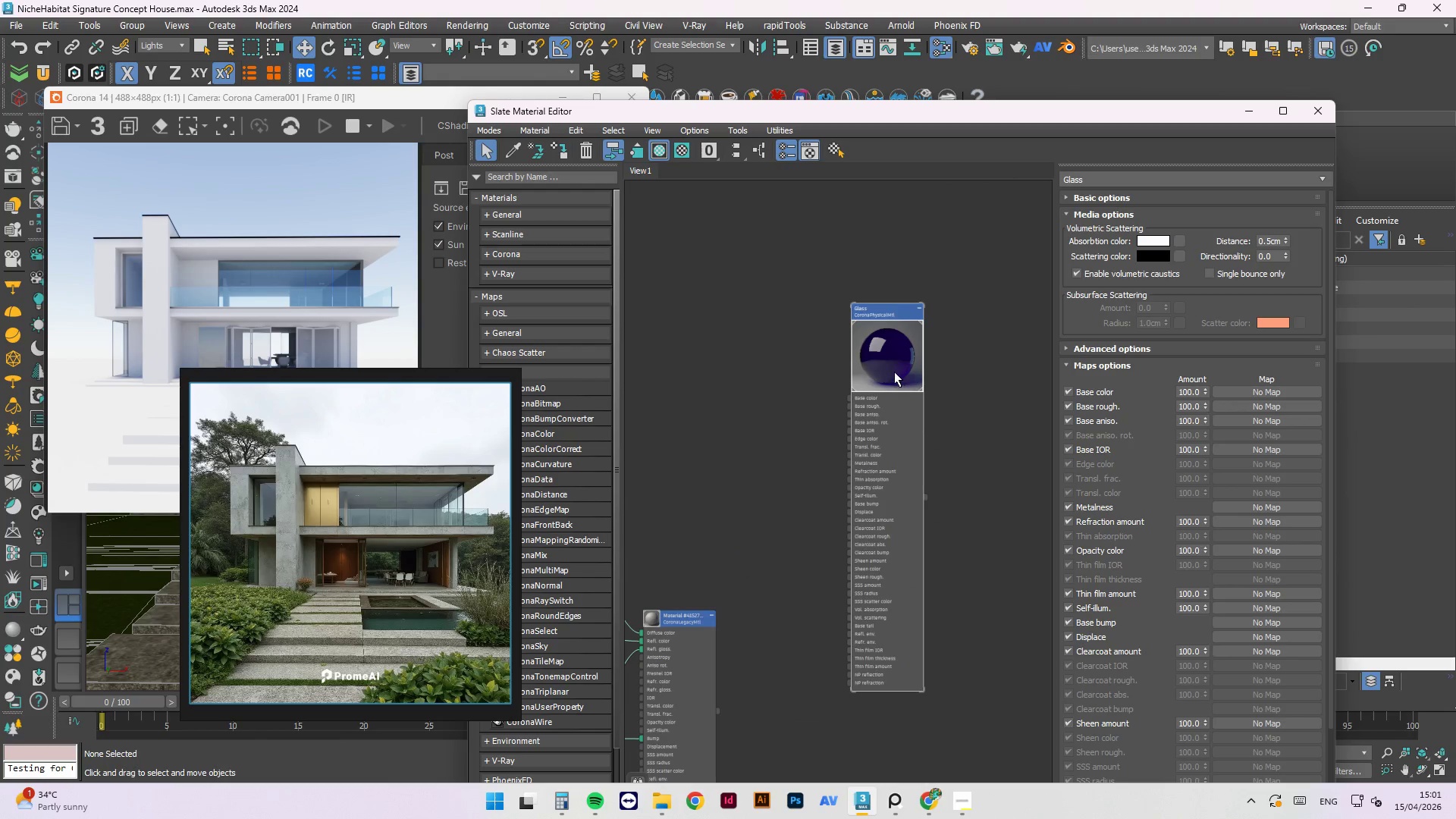 
left_click([894, 372])
 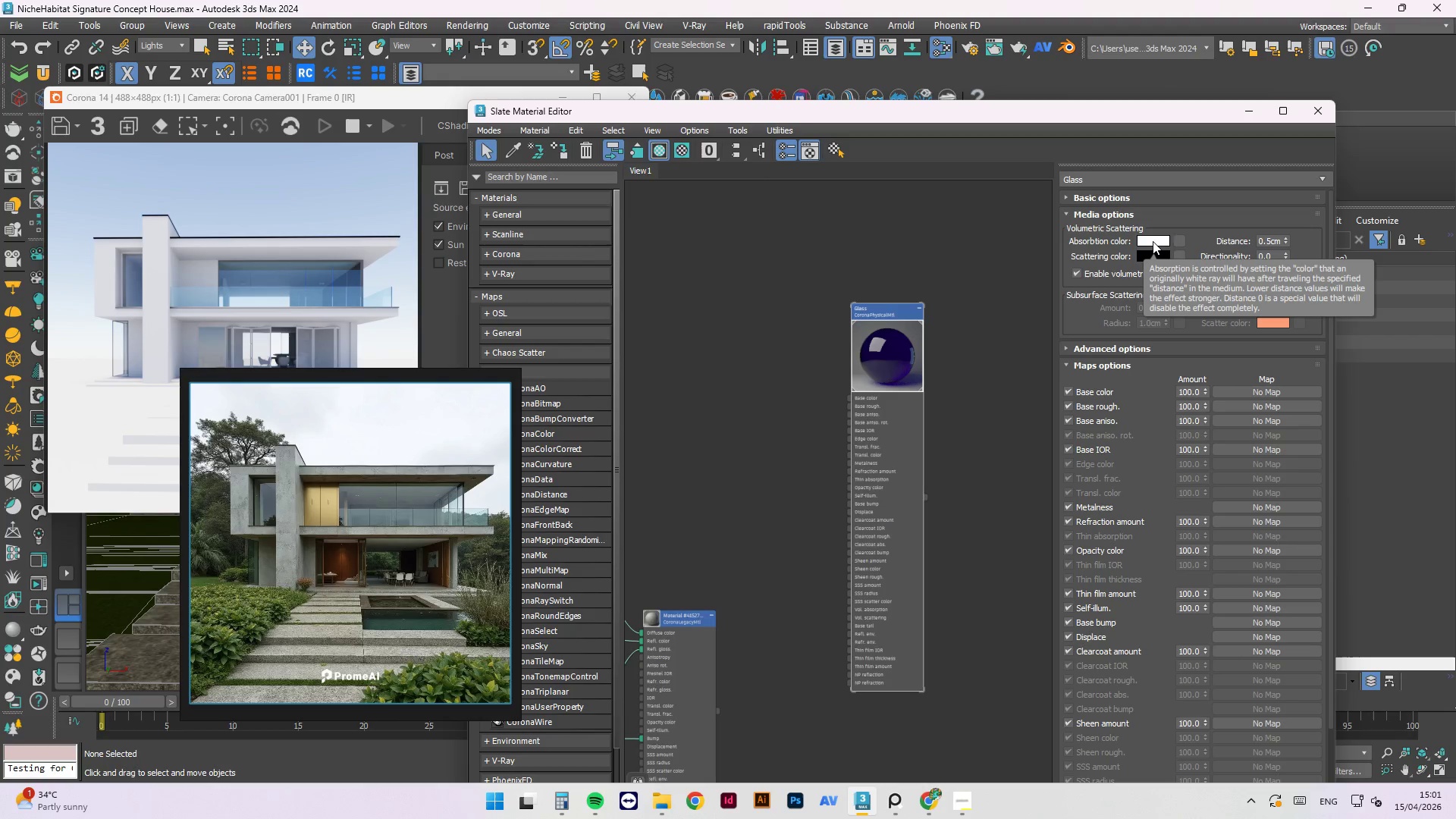 
double_click([1153, 240])
 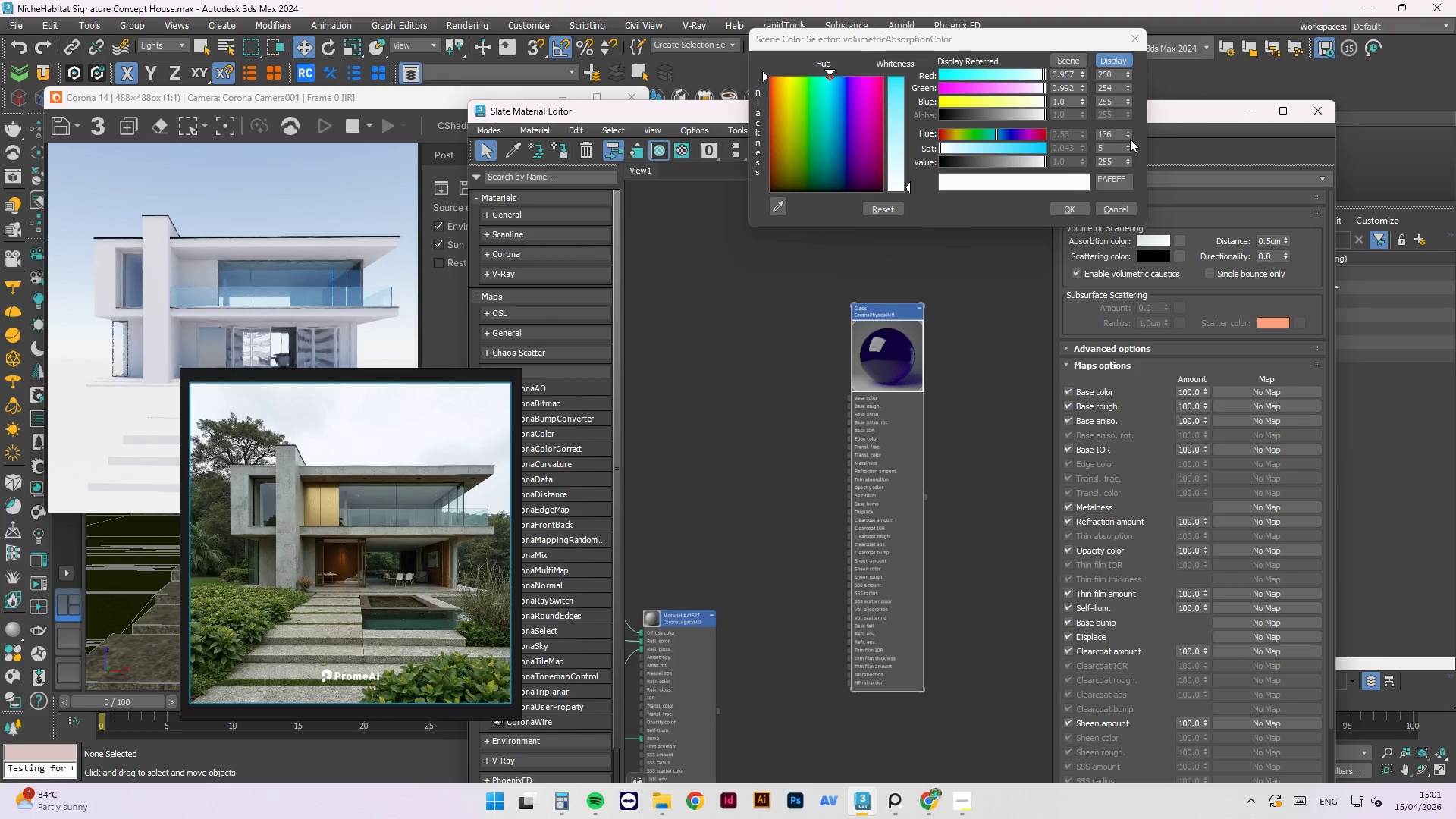 
left_click_drag(start_coordinate=[1125, 139], to_coordinate=[1132, 162])
 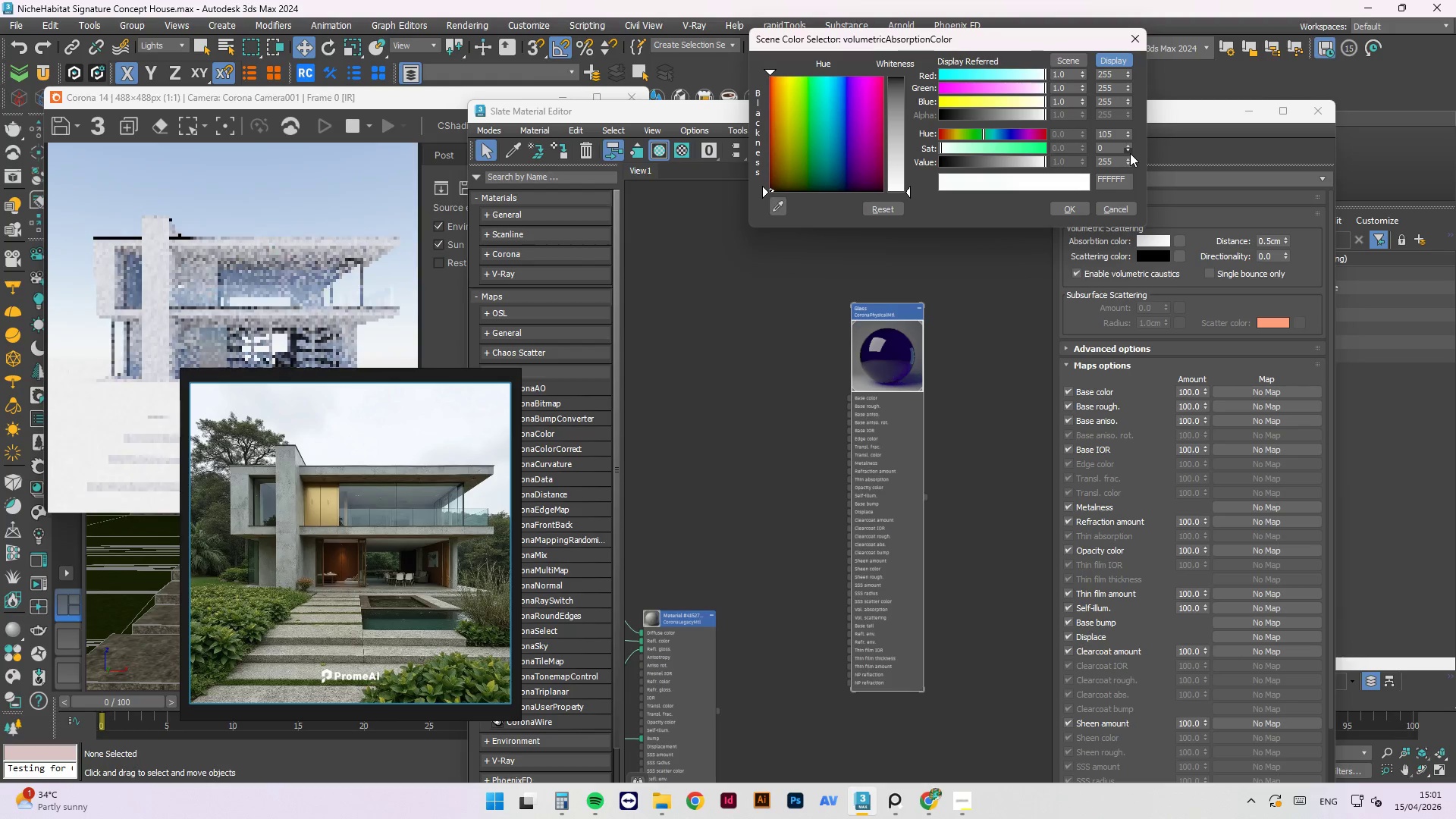 
wait(11.95)
 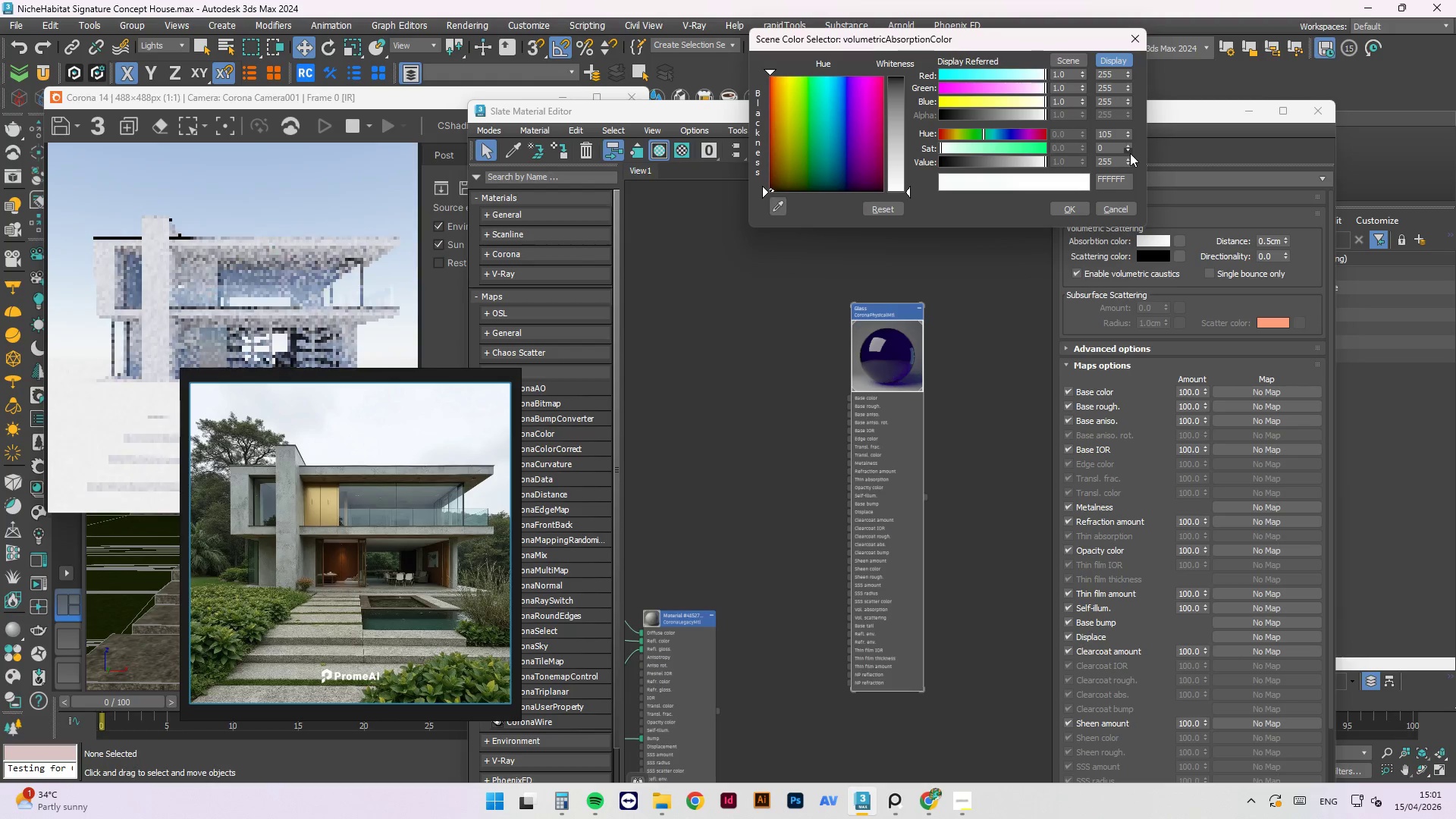 
left_click([1126, 149])
 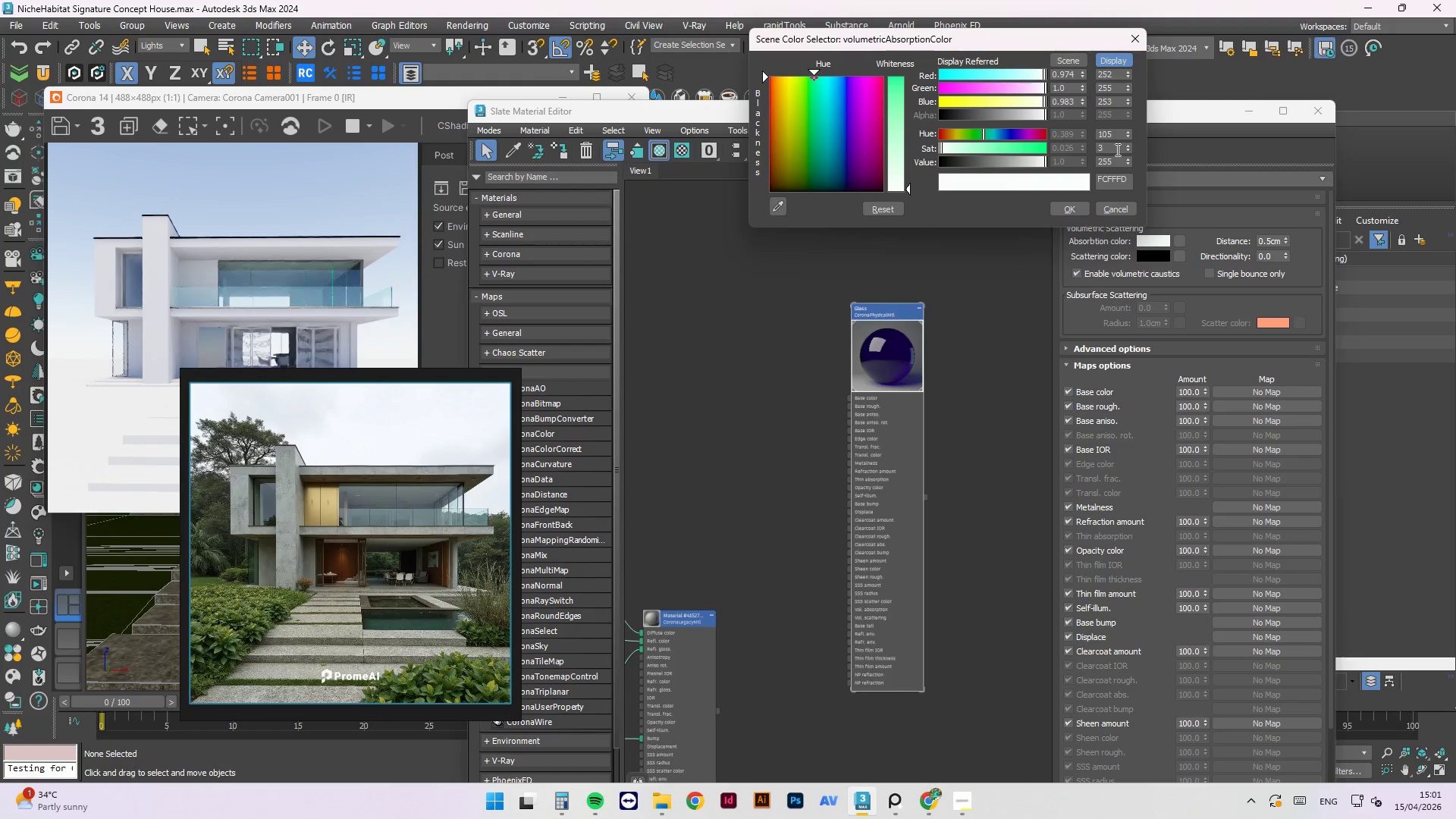 
wait(5.08)
 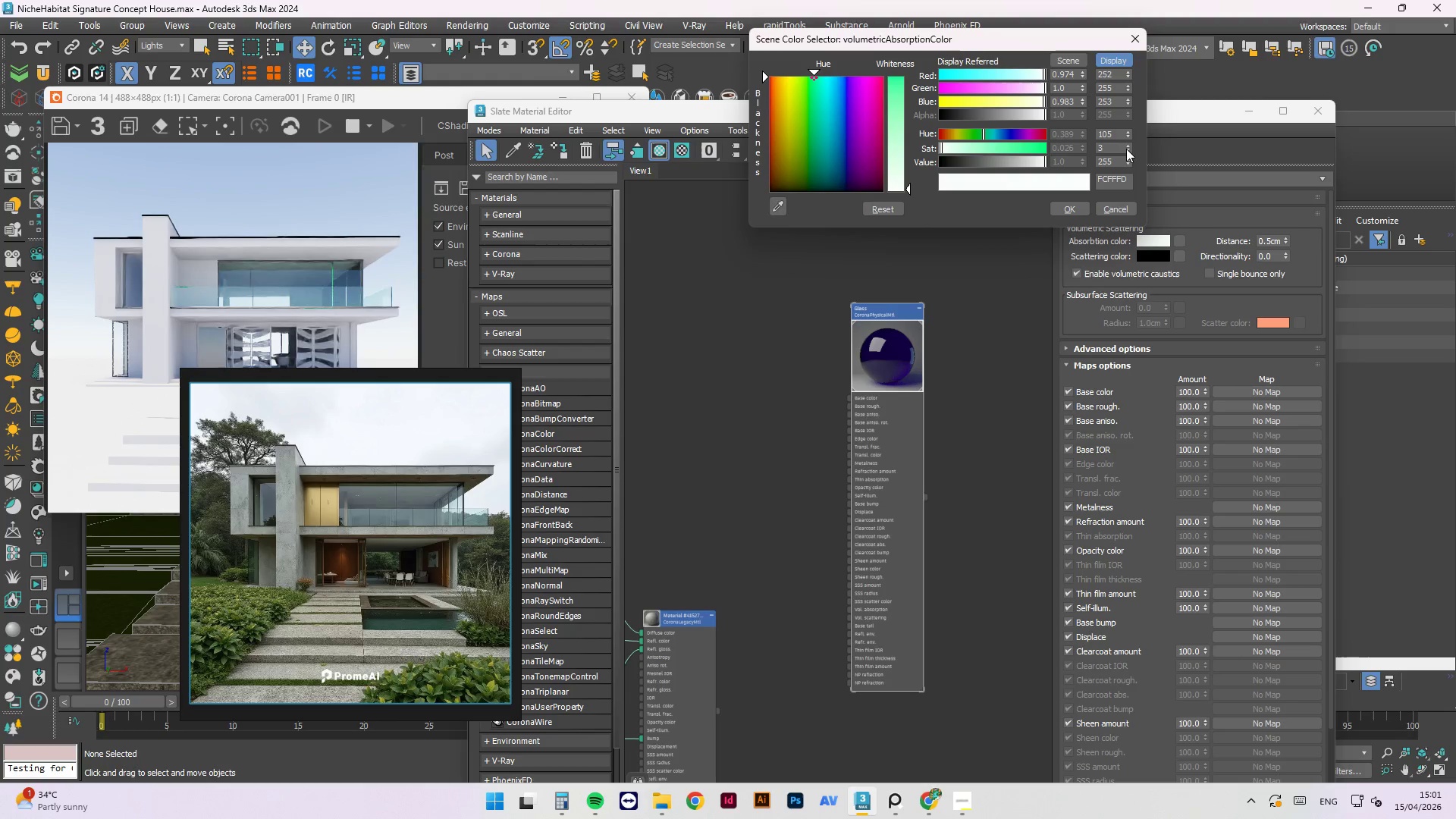 
left_click([1128, 165])
 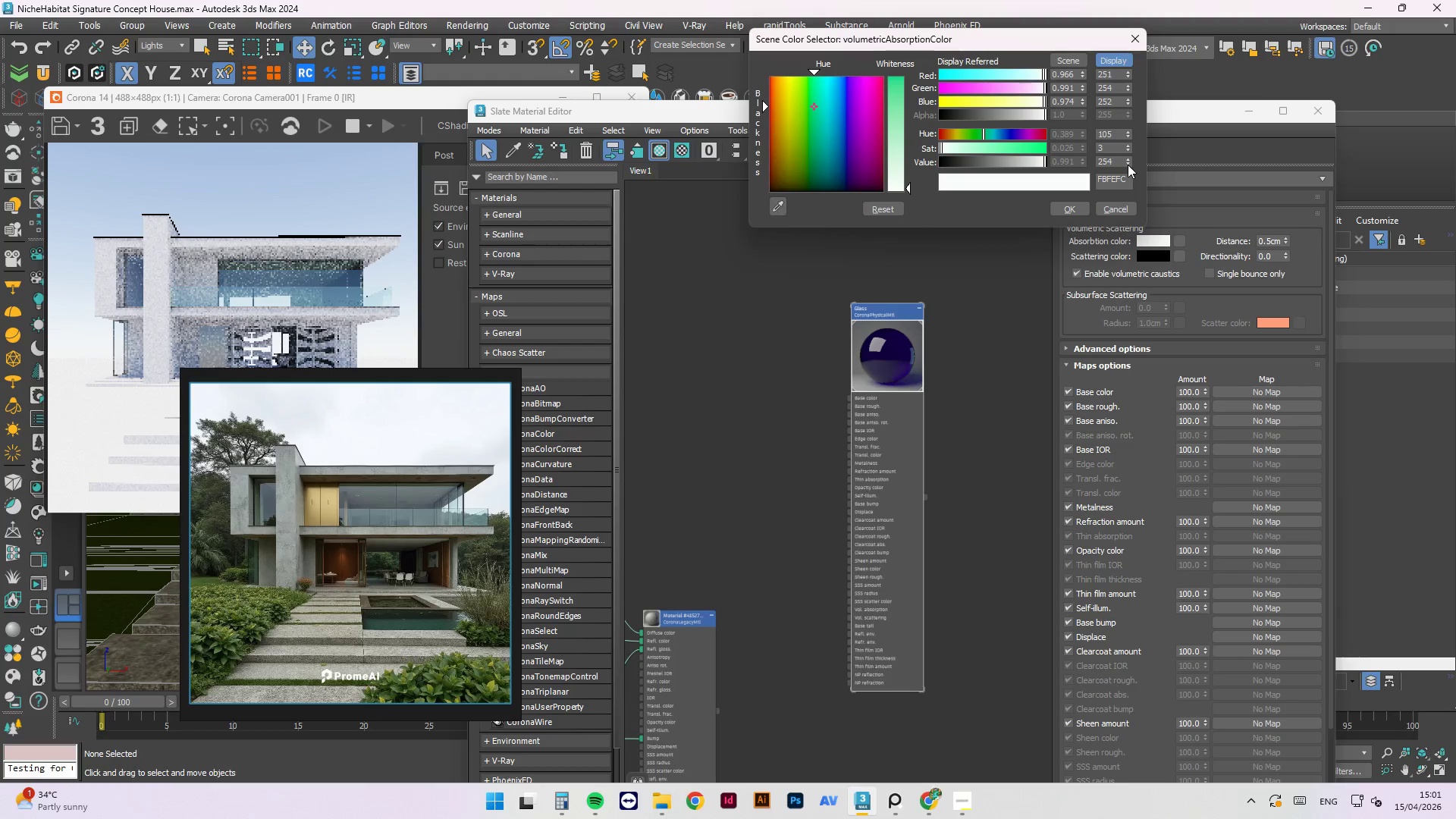 
left_click([1128, 165])
 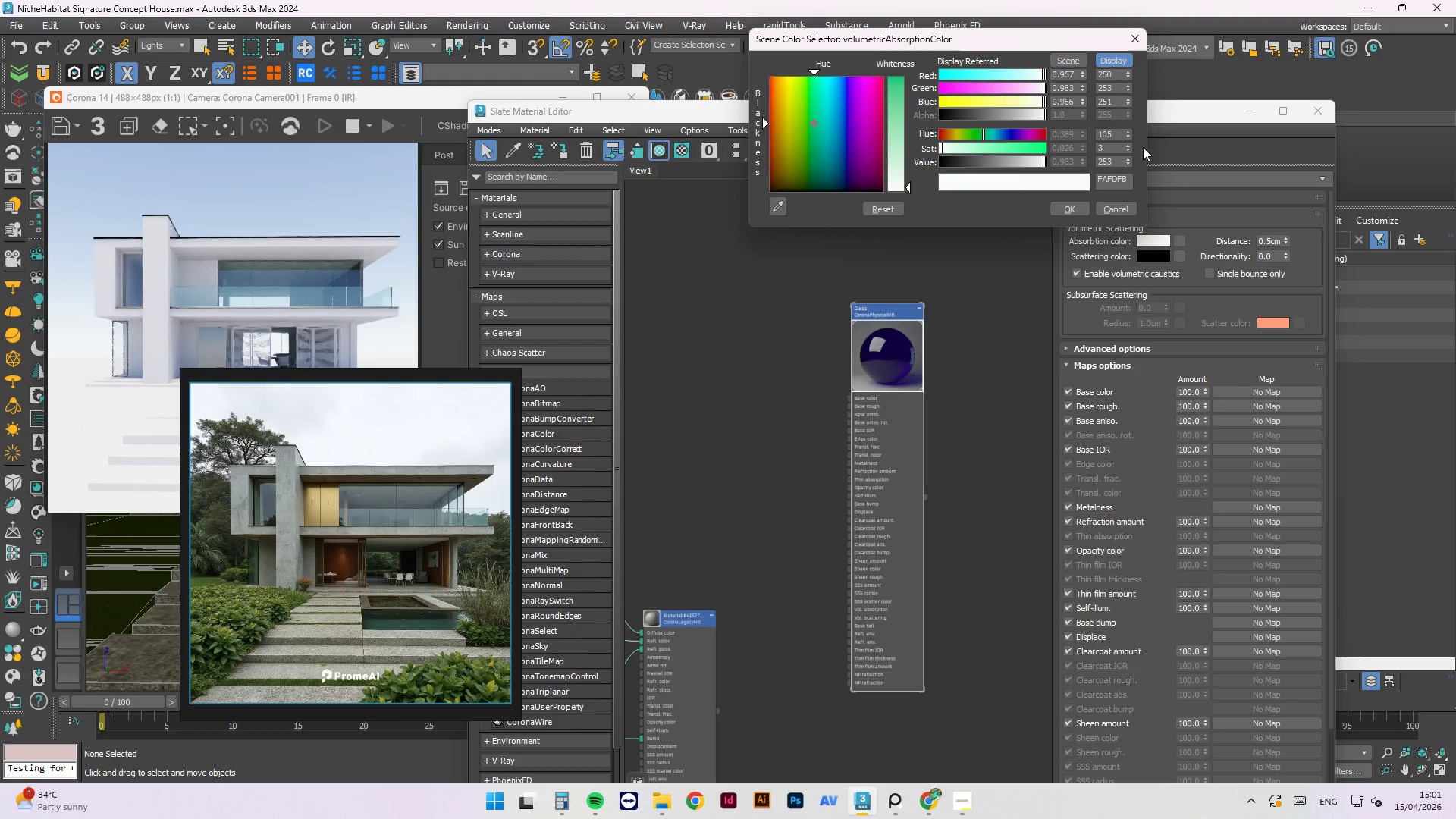 
wait(8.67)
 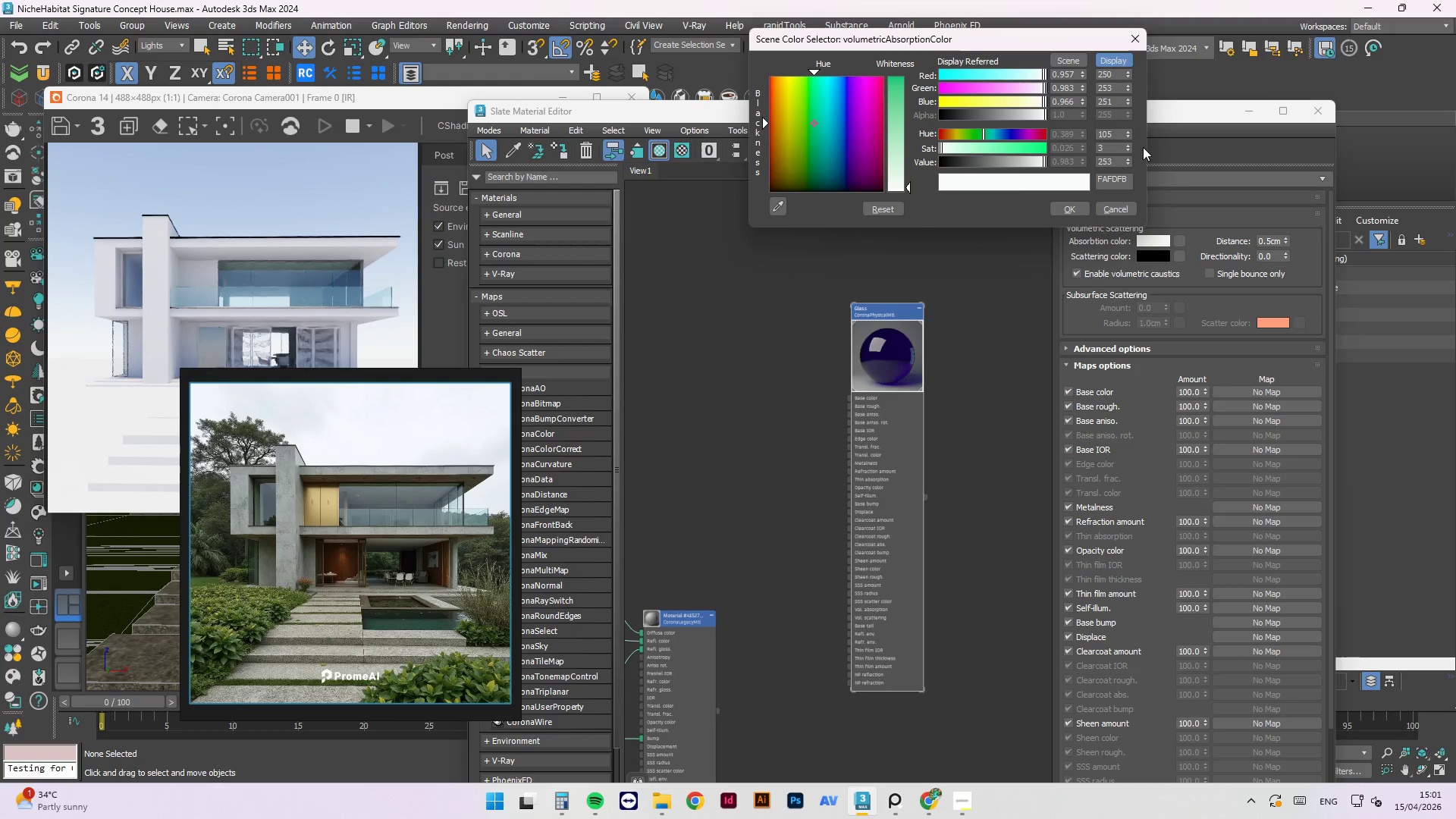 
left_click([1128, 136])
 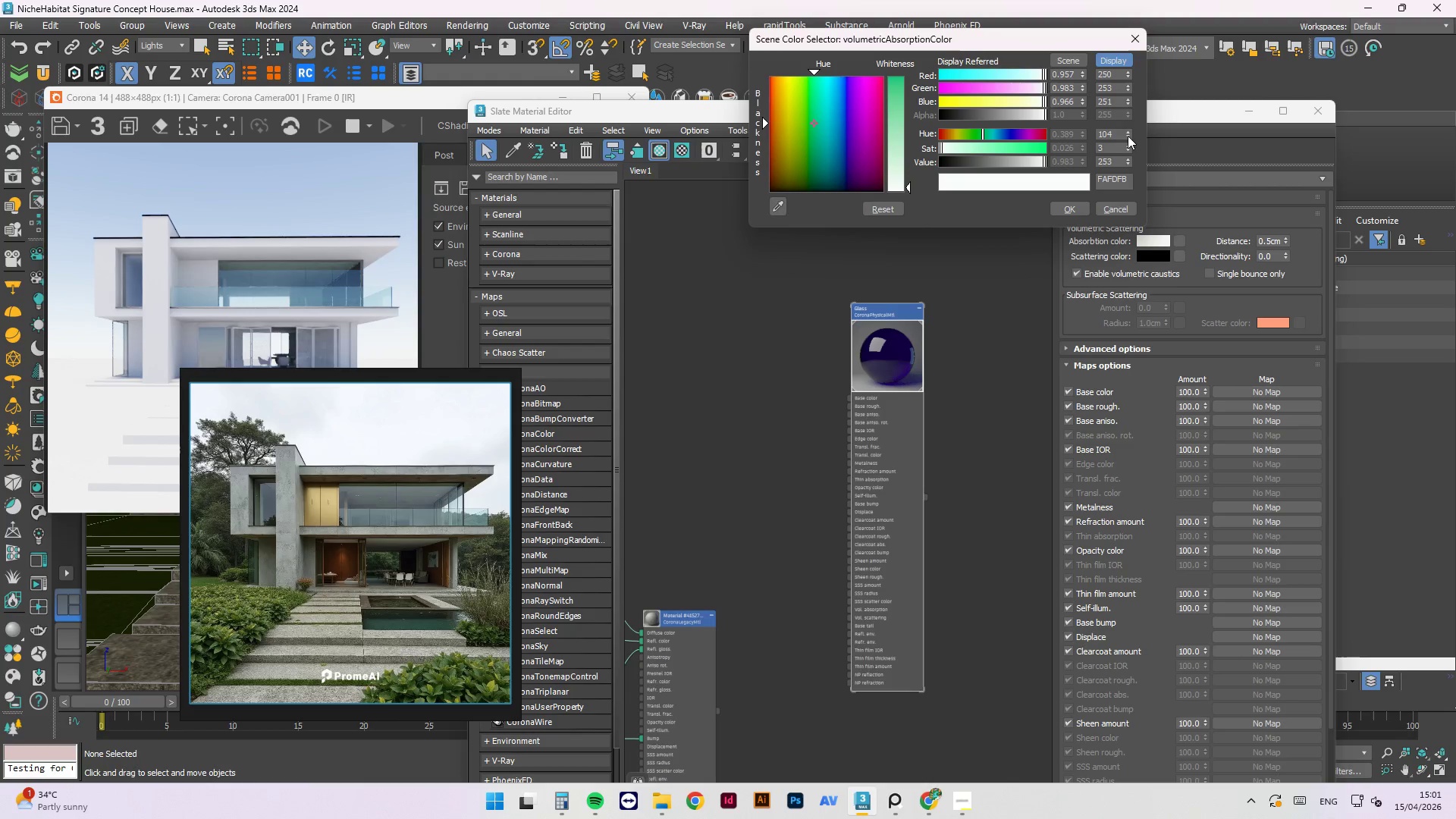 
left_click([1128, 136])
 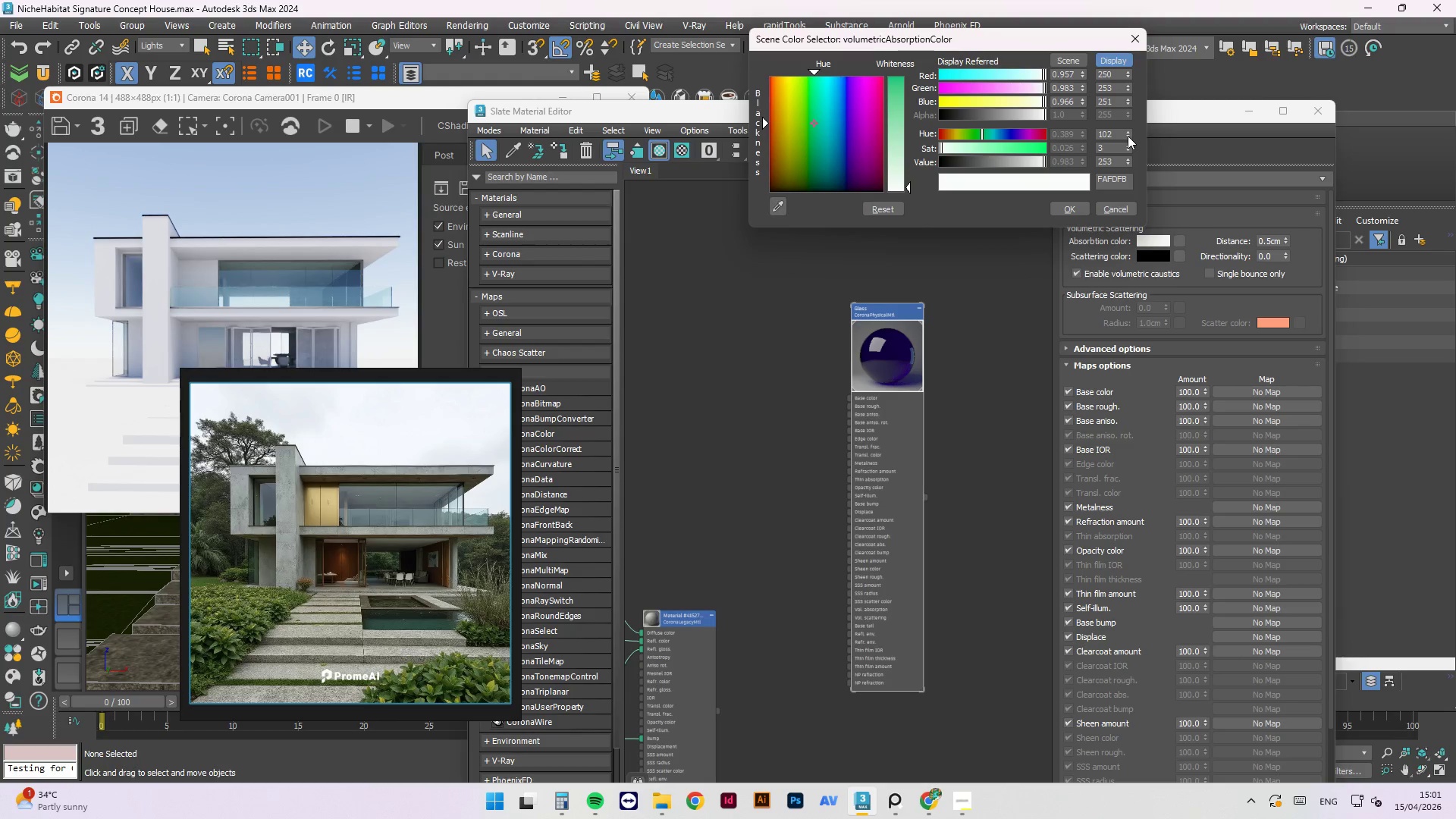 
double_click([1129, 130])
 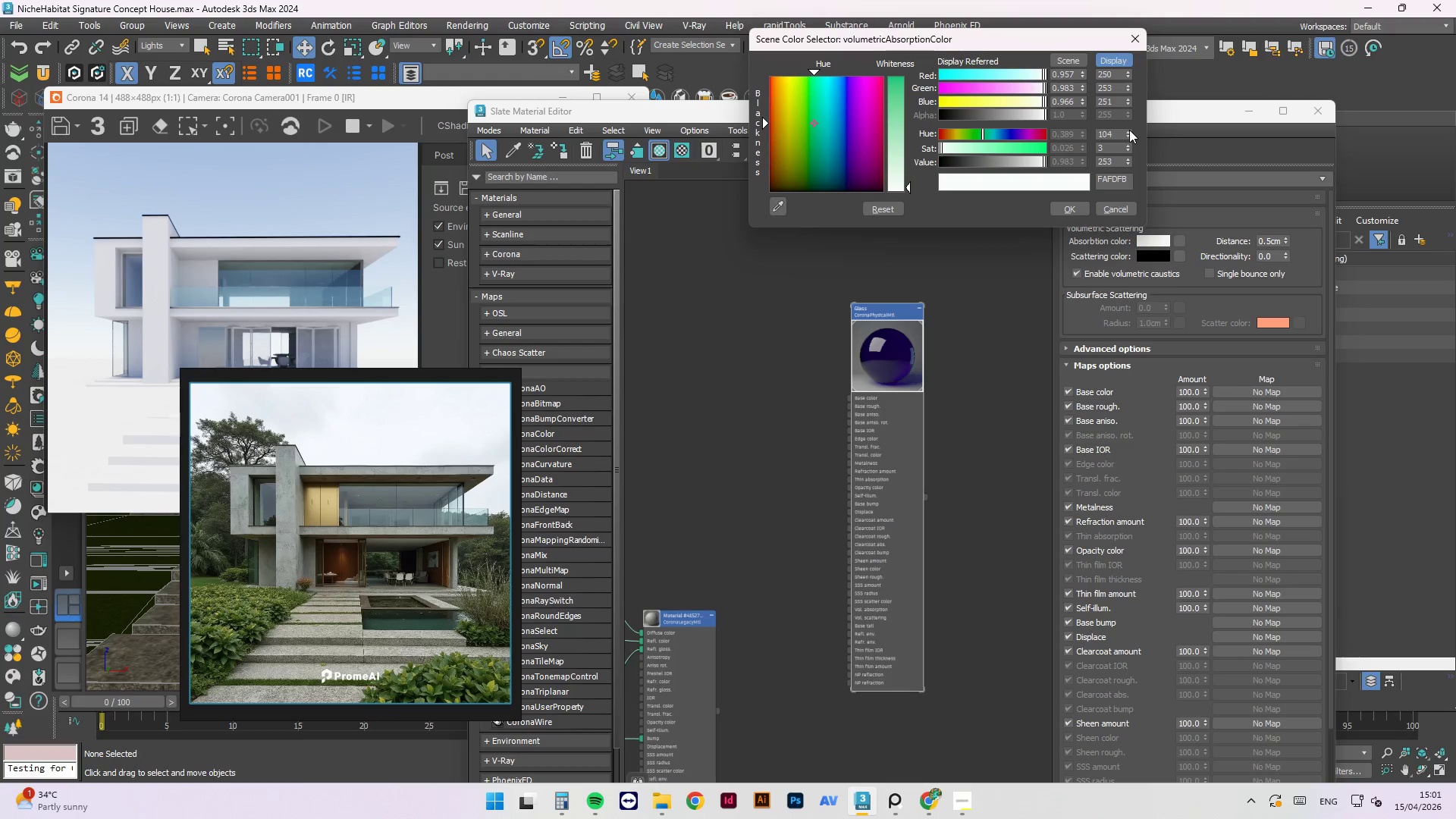 
triple_click([1129, 130])
 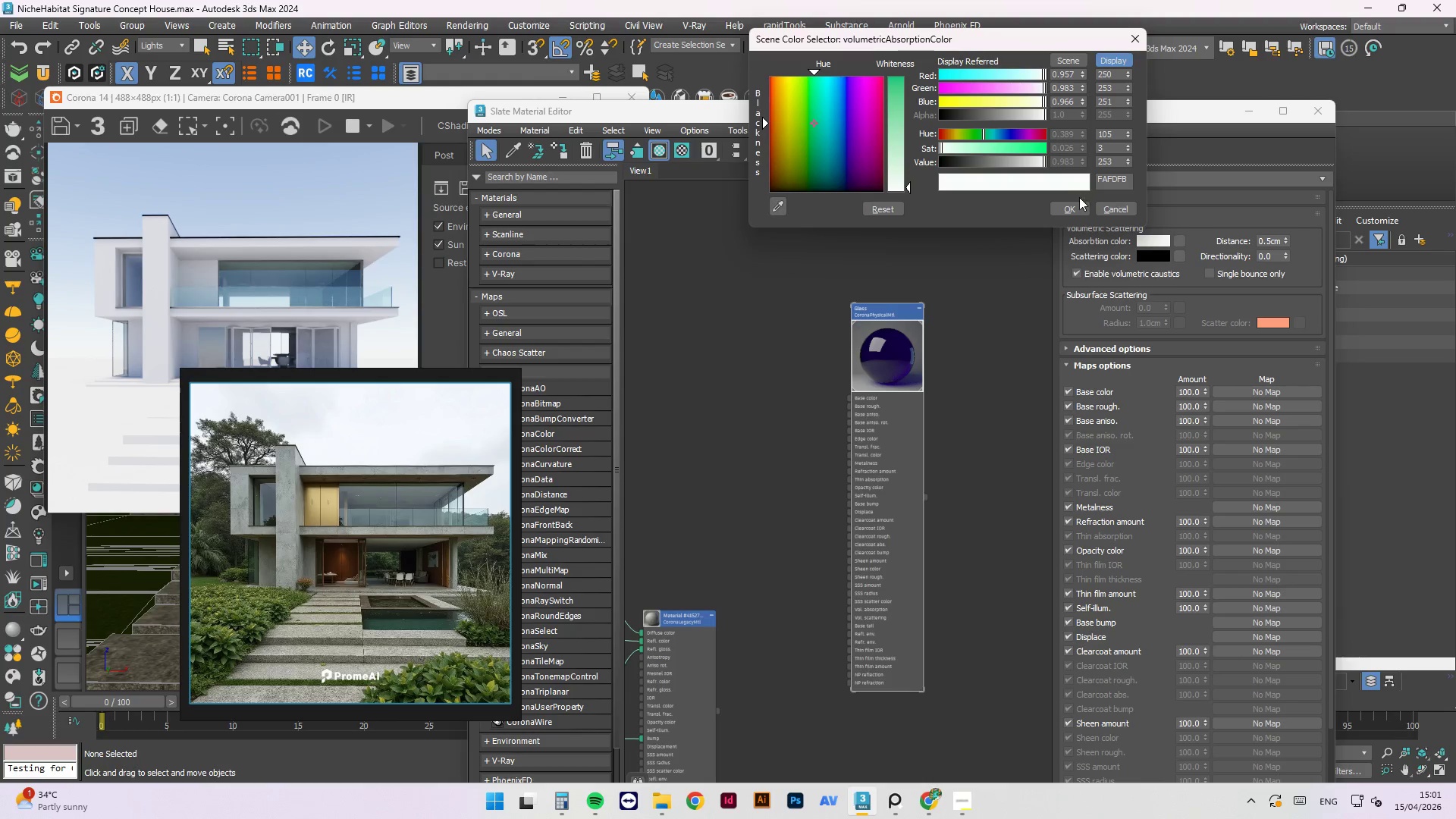 
left_click([1078, 202])
 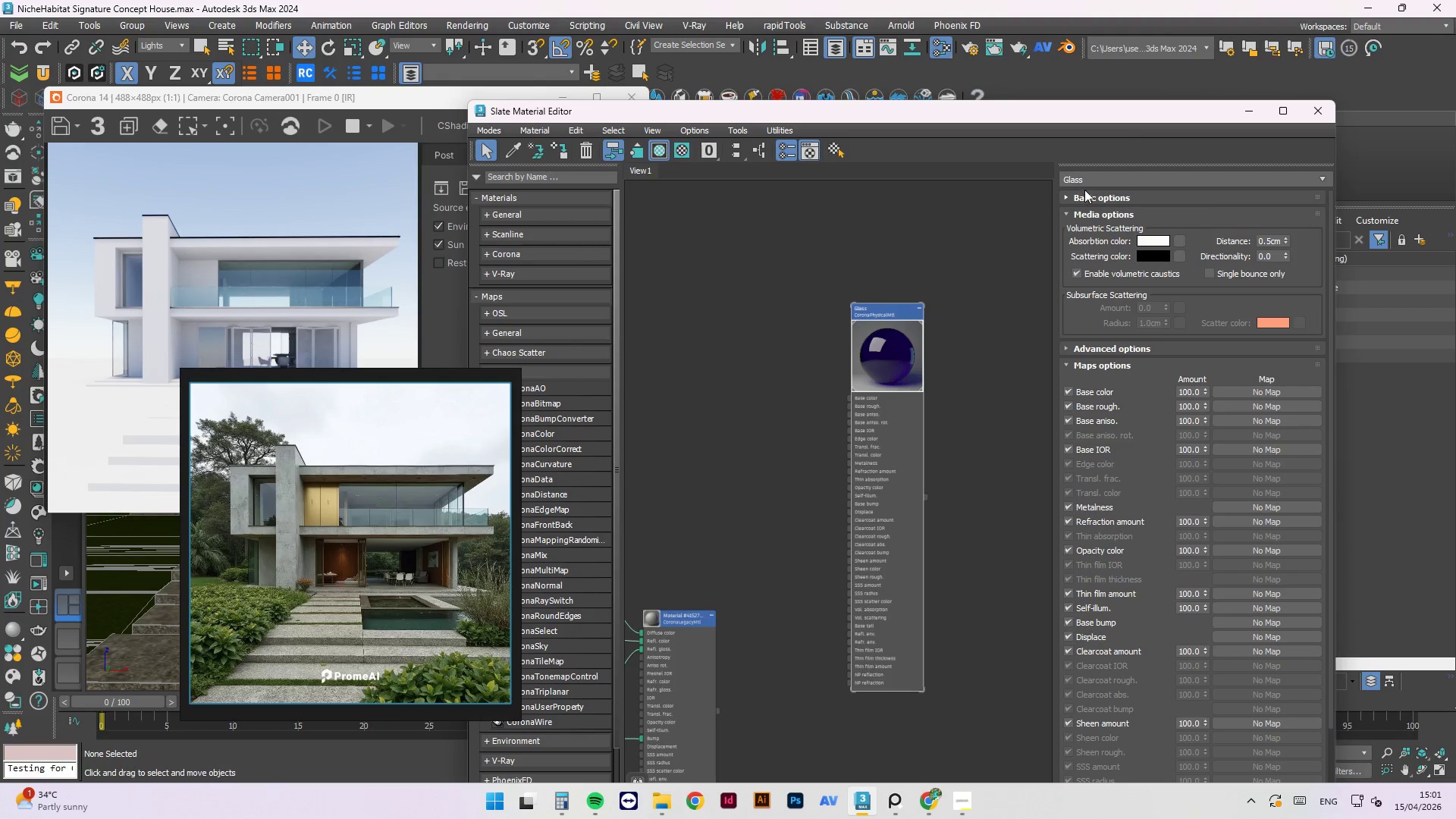 
right_click([892, 342])
 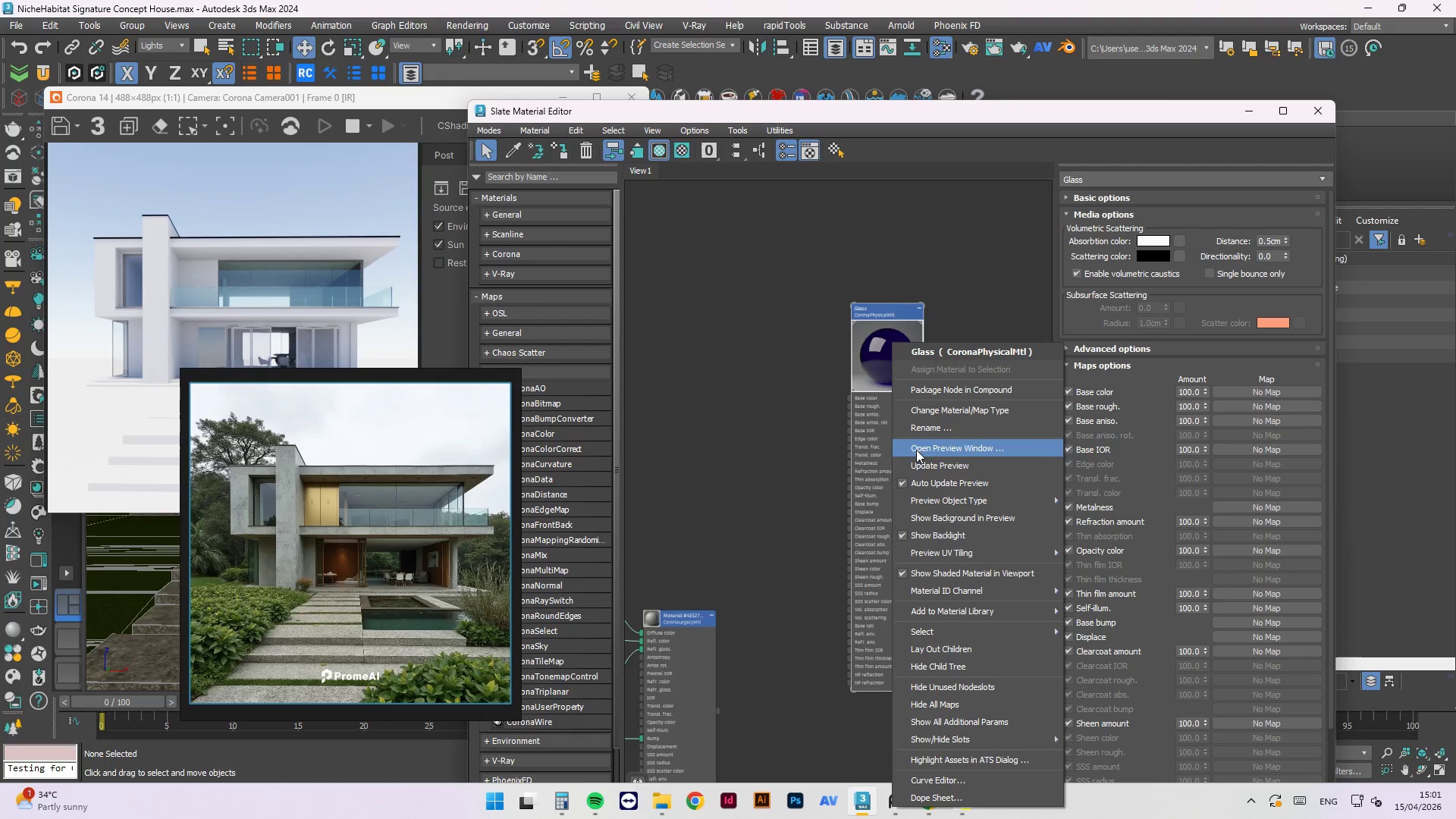 
left_click([917, 461])
 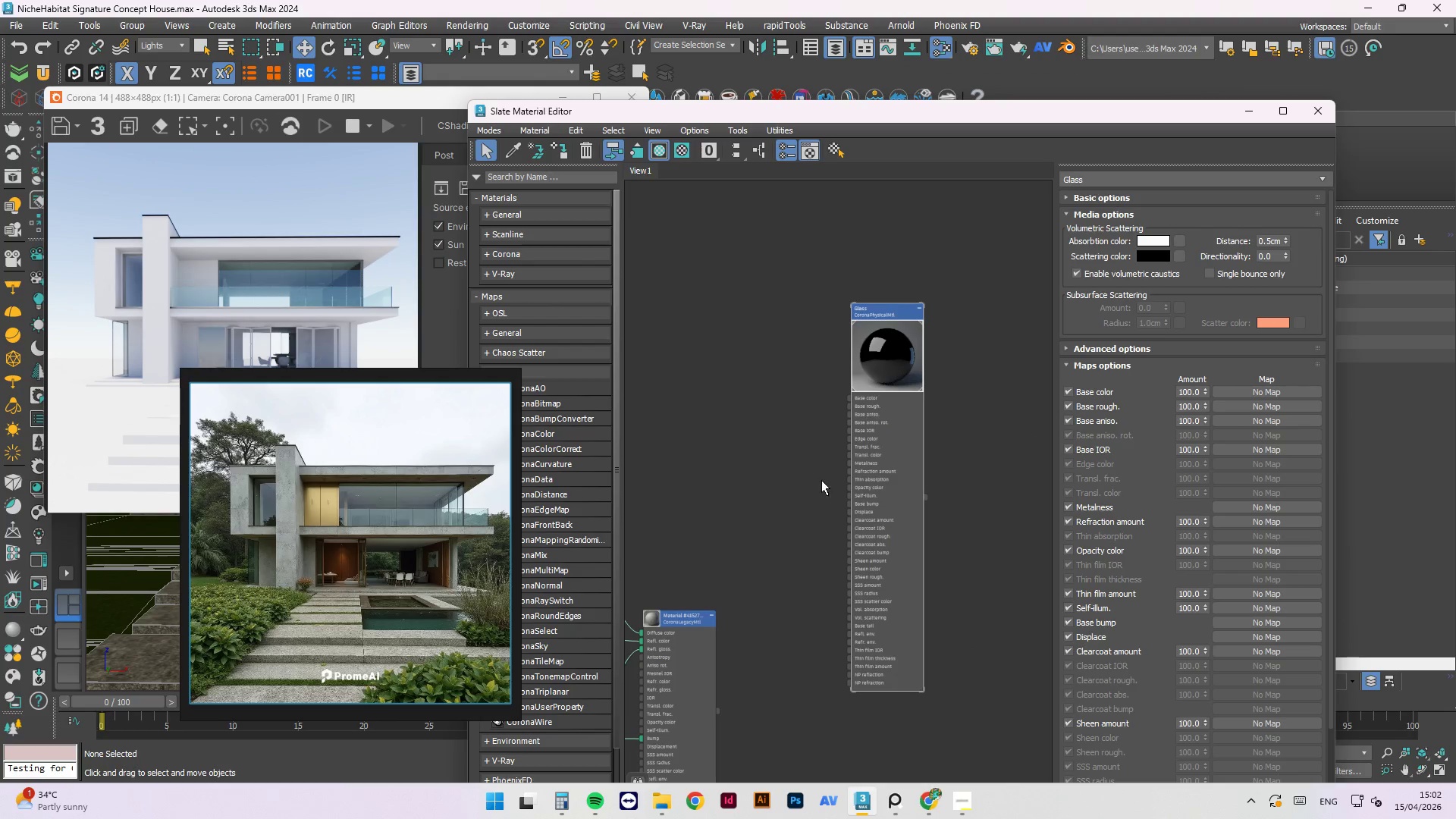 
wait(11.03)
 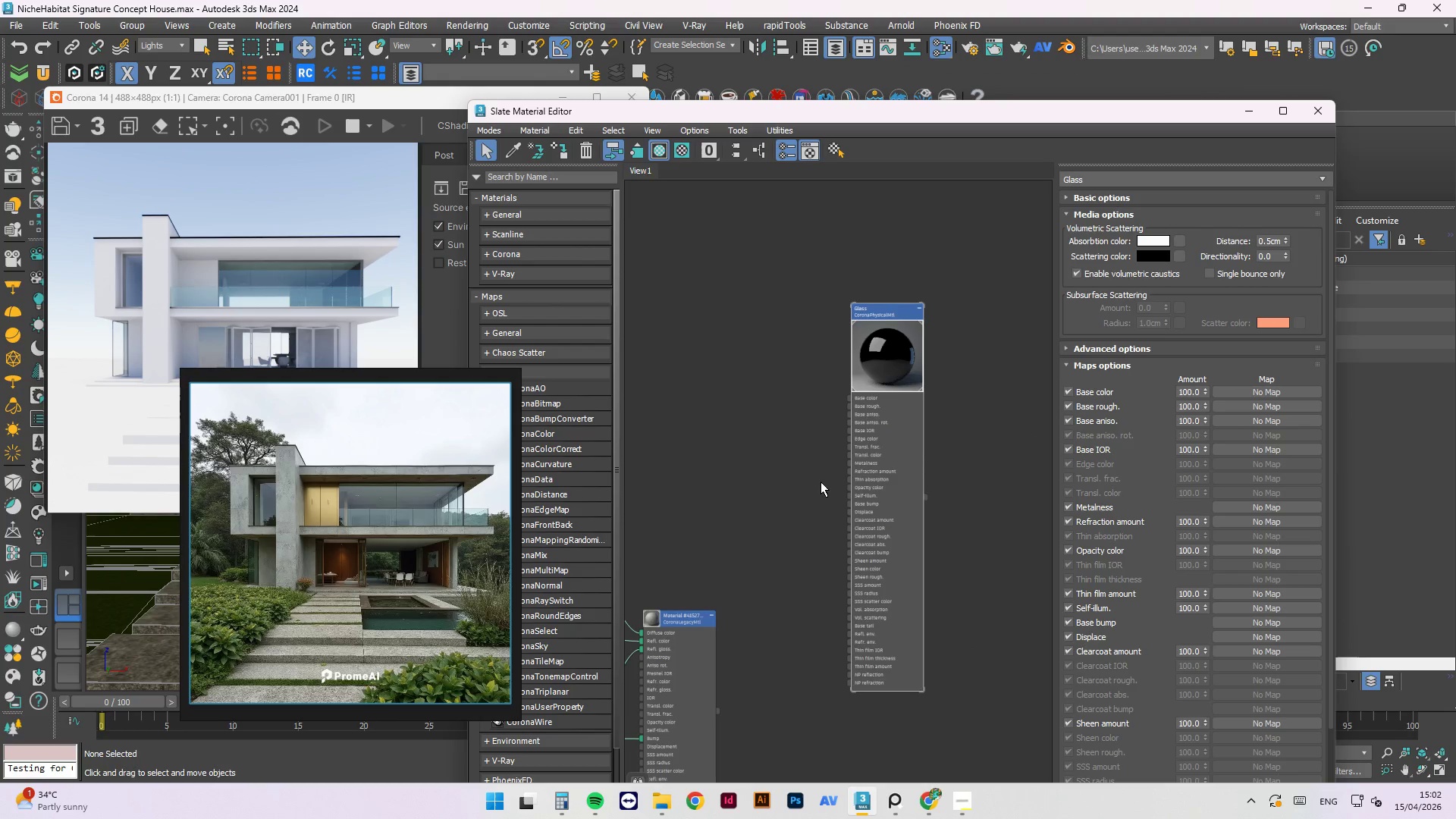 
key(Control+S)
 